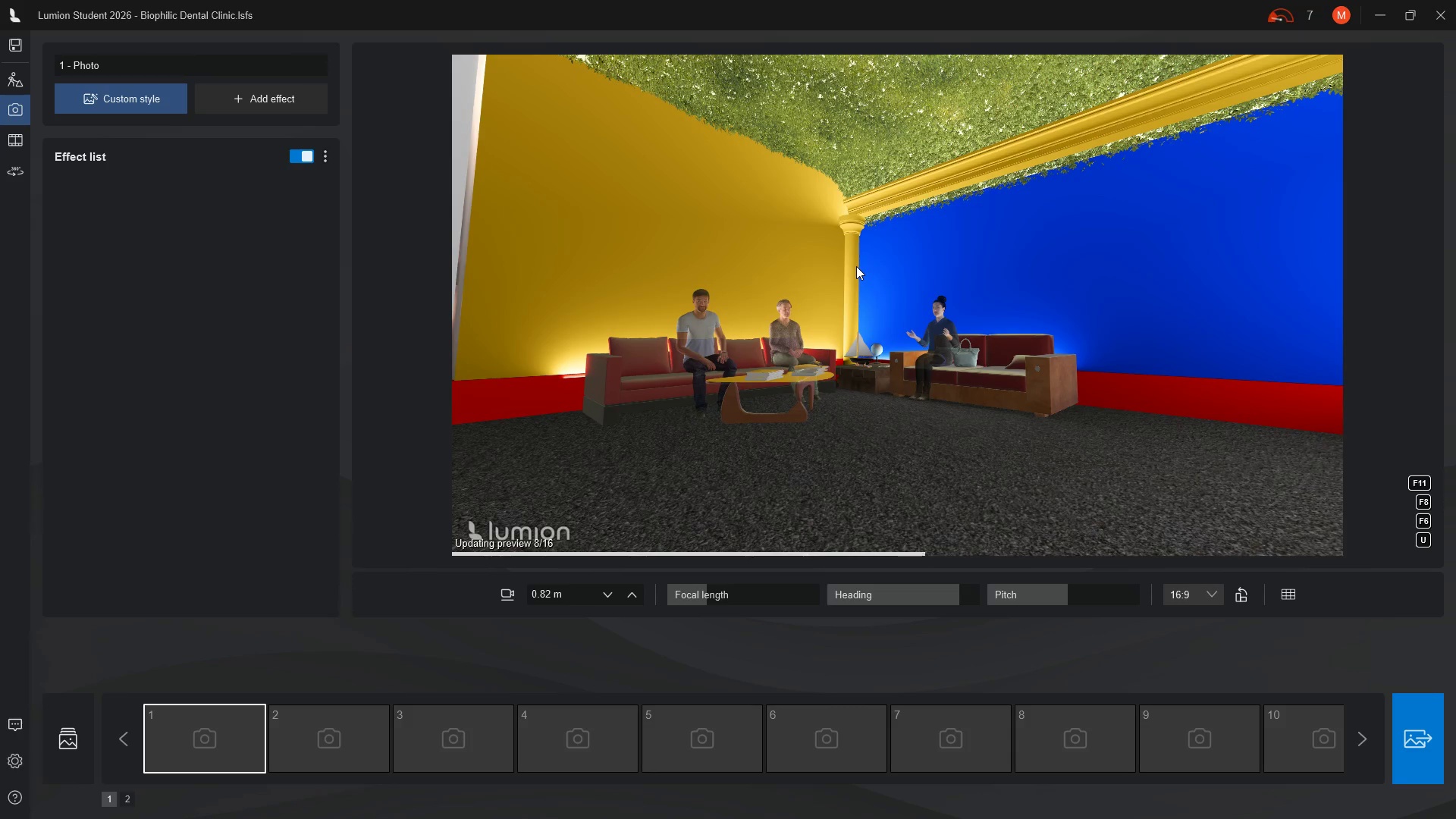 
left_click([863, 329])
 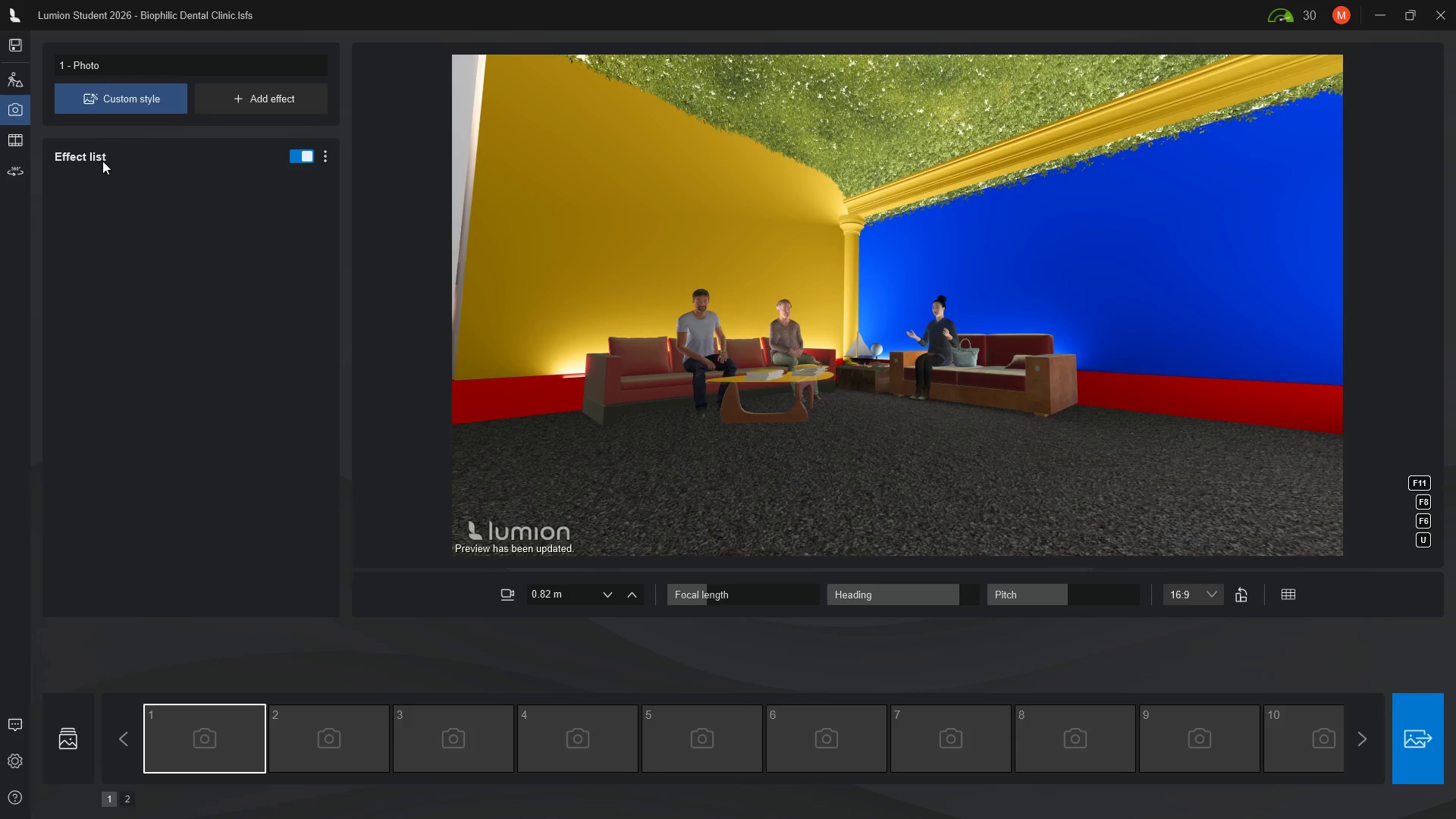 
wait(5.81)
 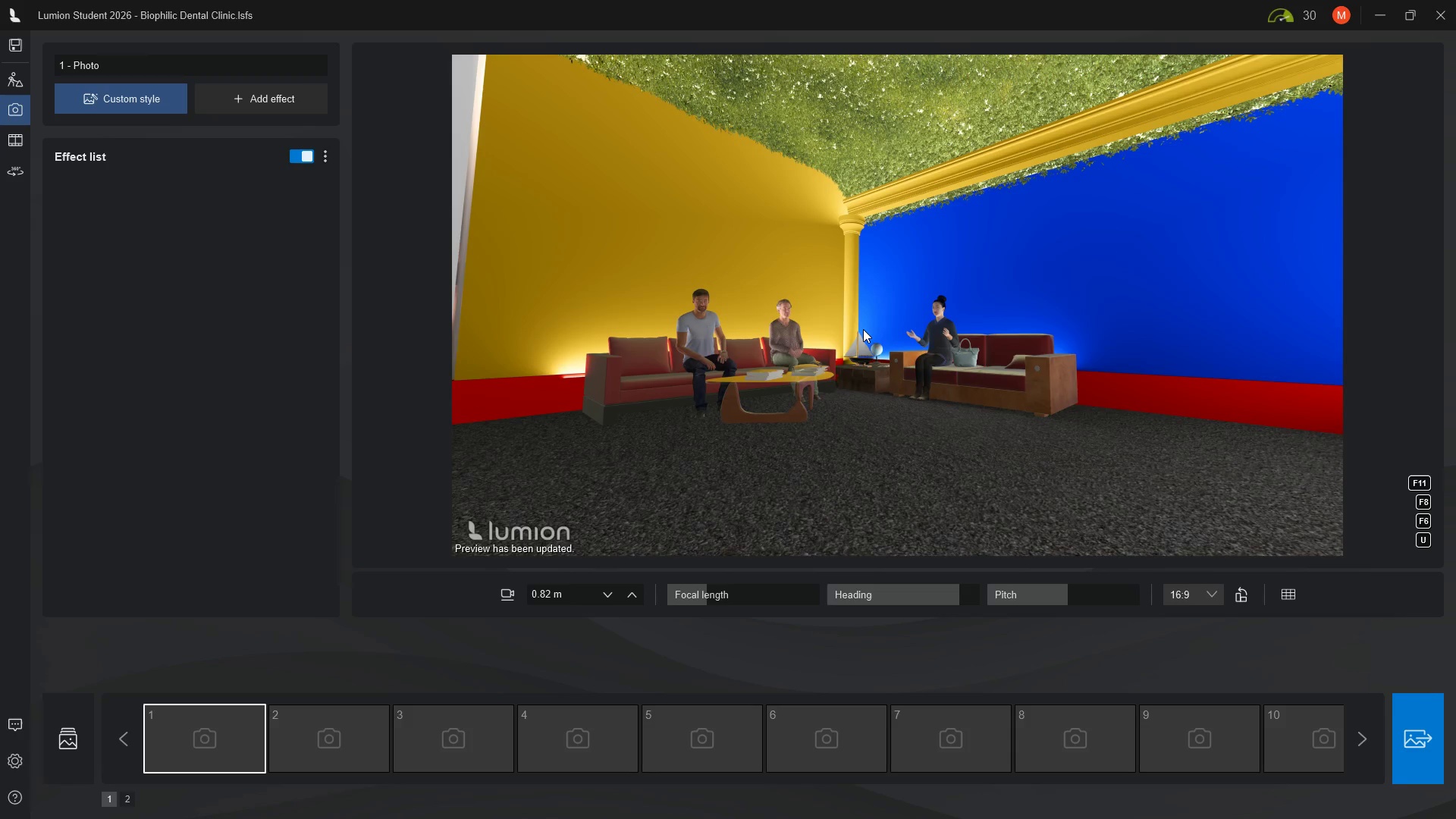 
left_click([97, 158])
 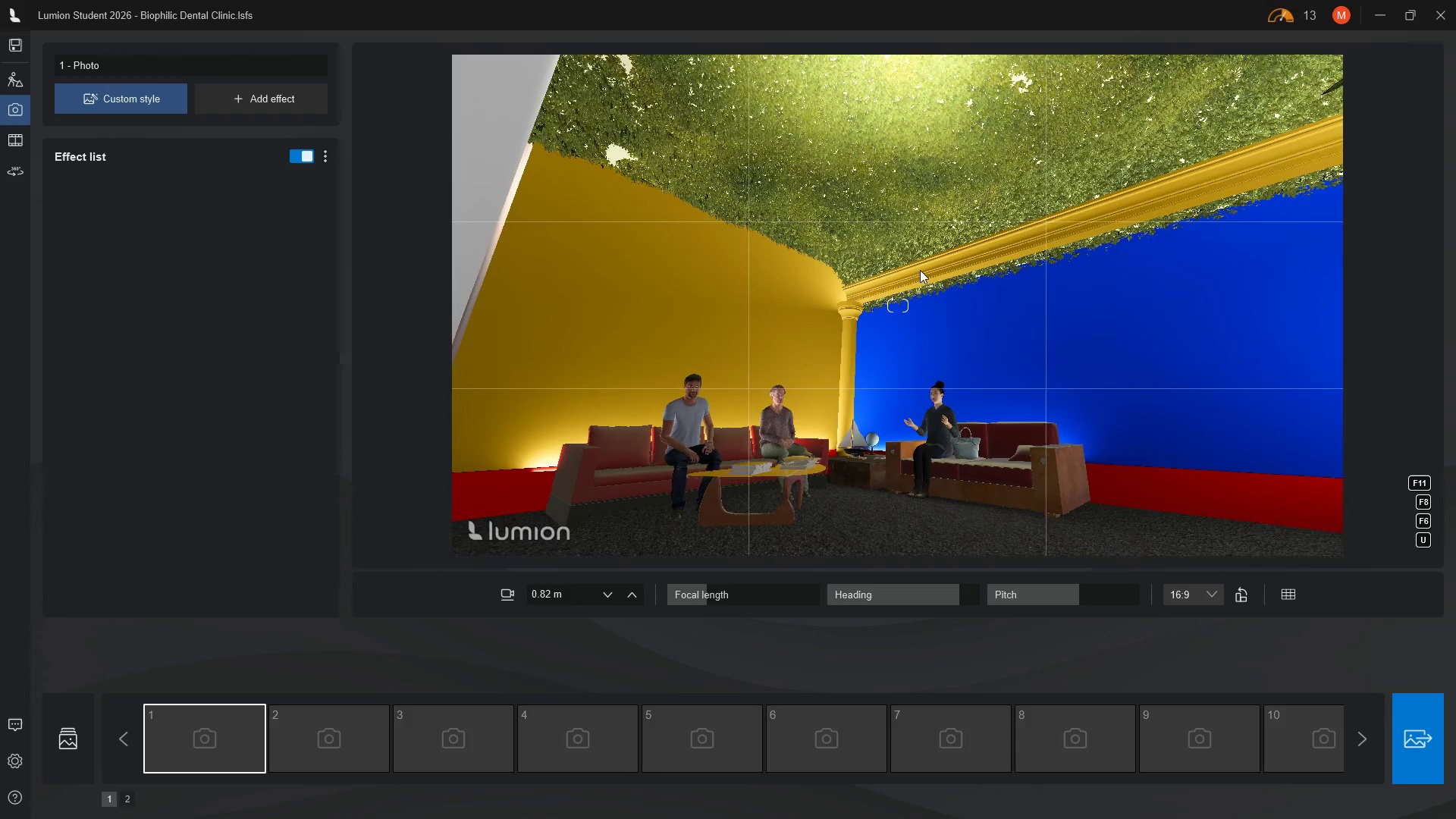 
wait(26.08)
 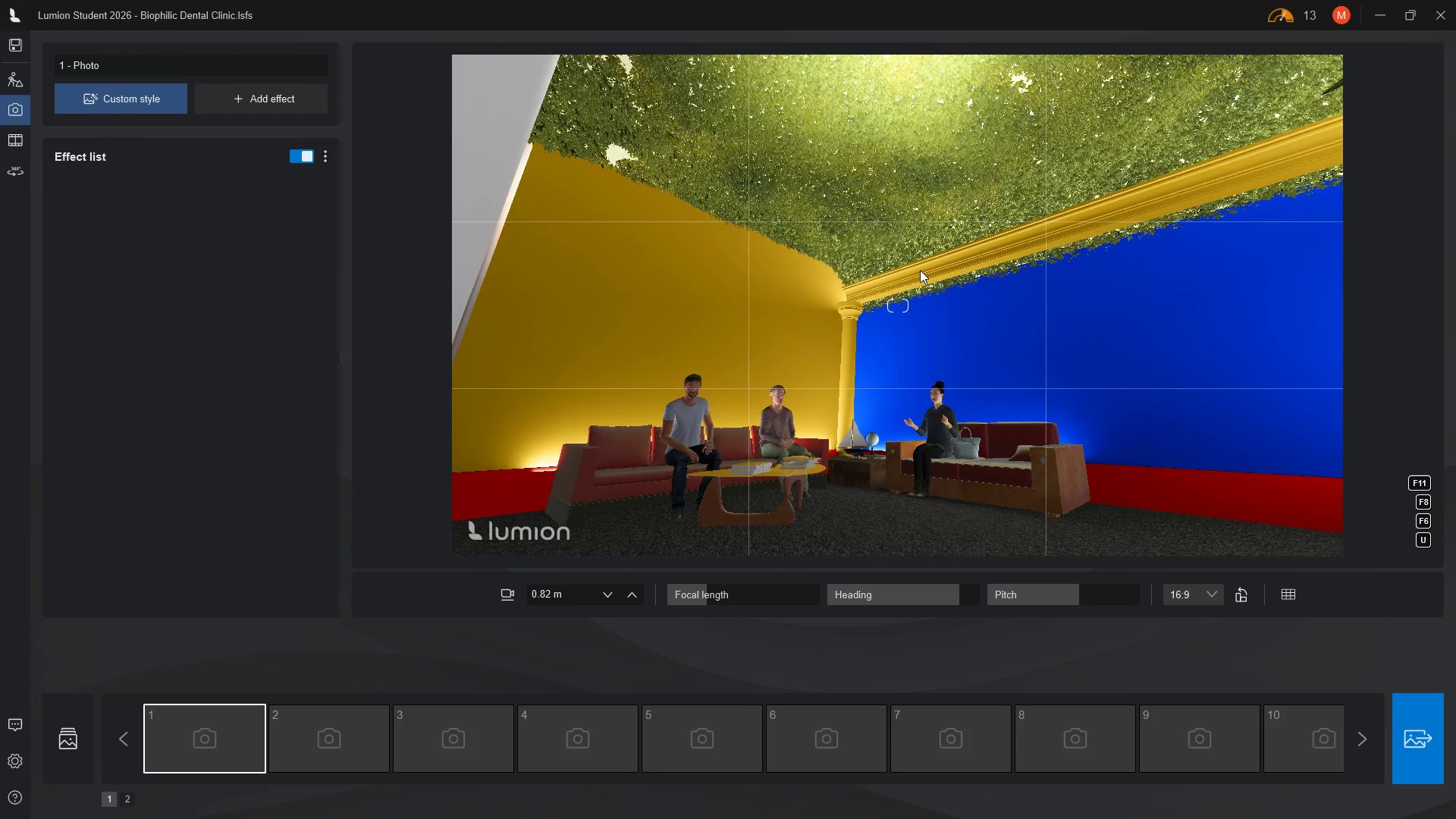 
left_click([207, 742])
 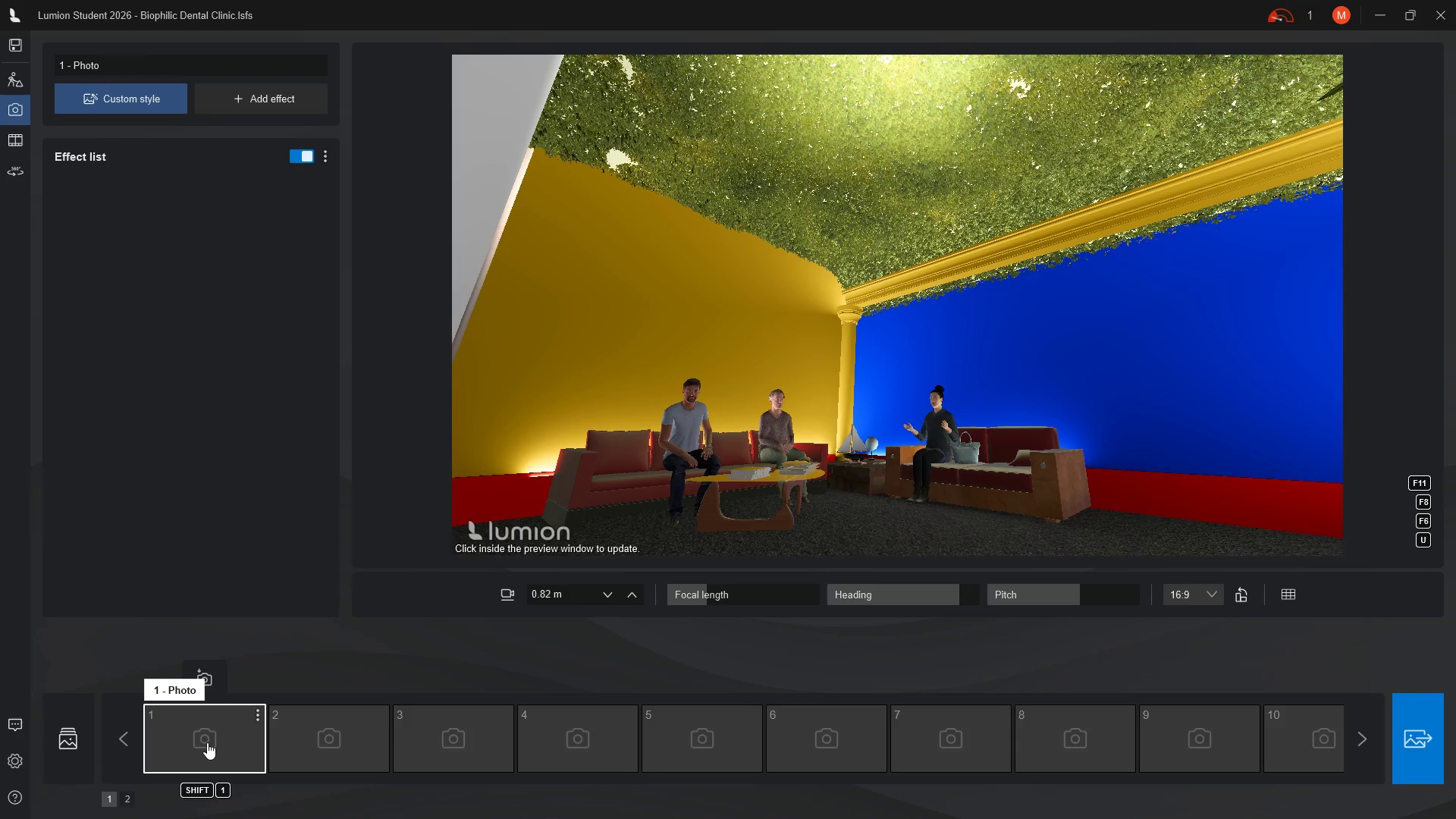 
double_click([207, 742])
 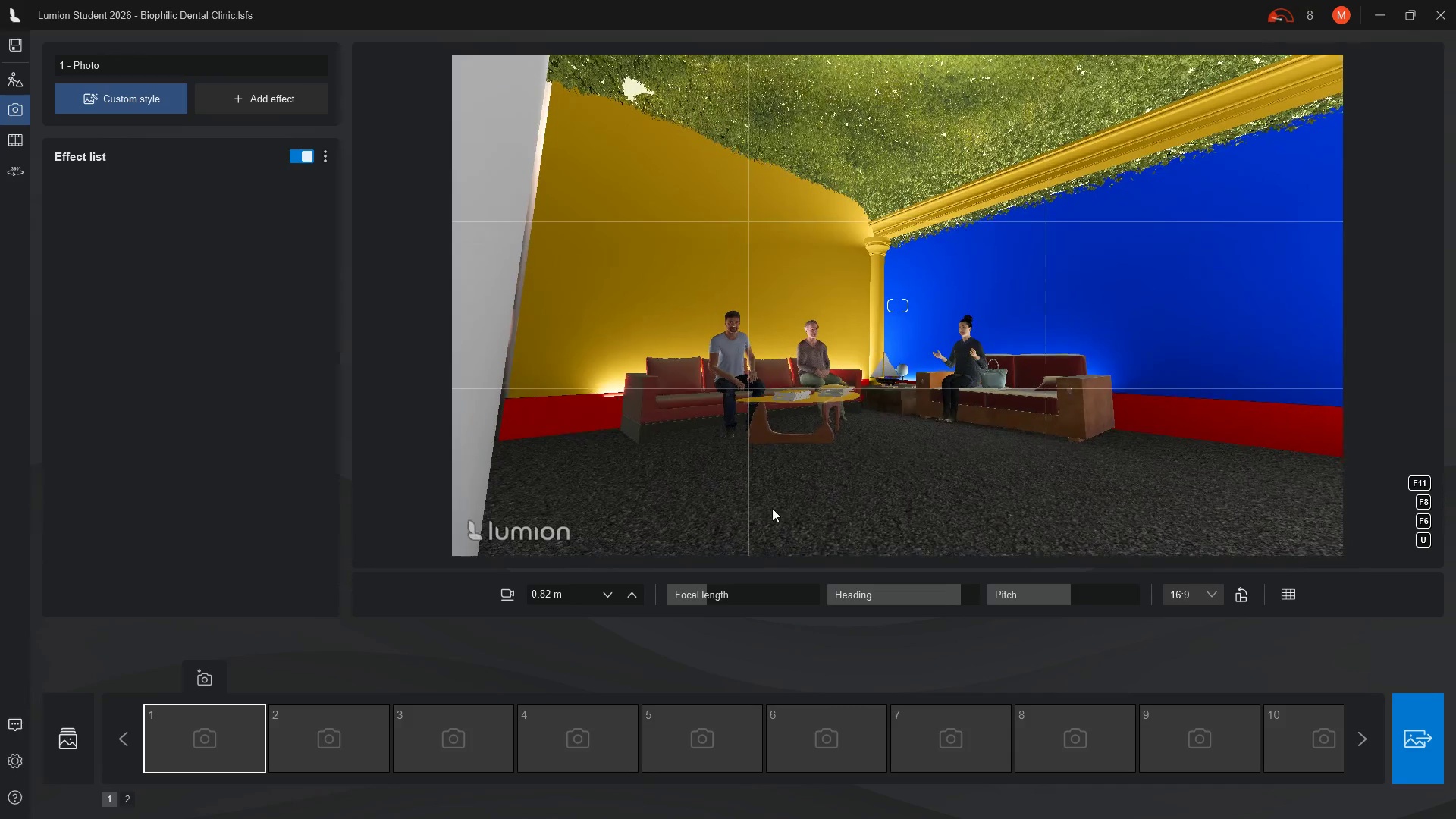 
wait(10.11)
 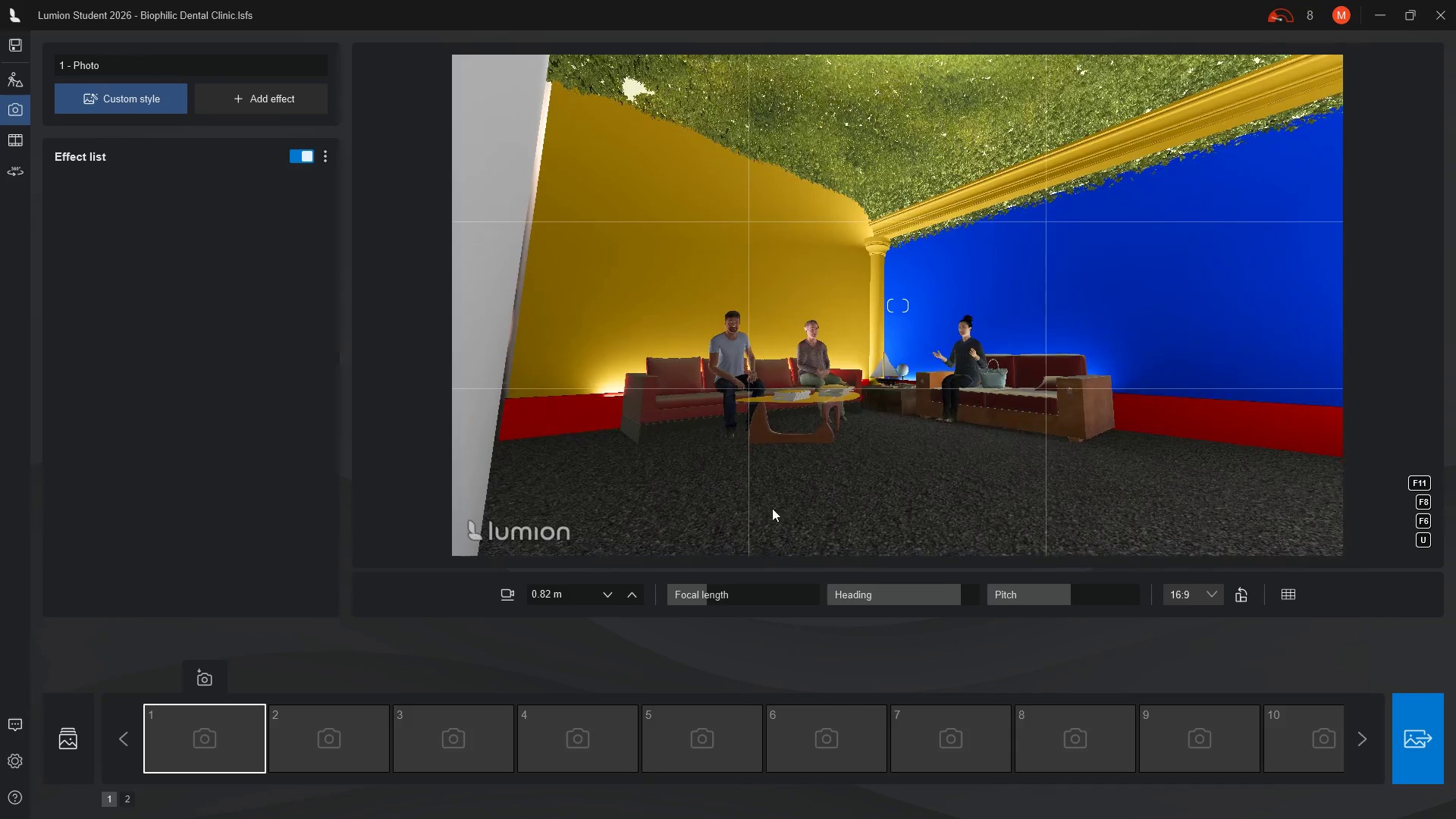 
left_click([78, 155])
 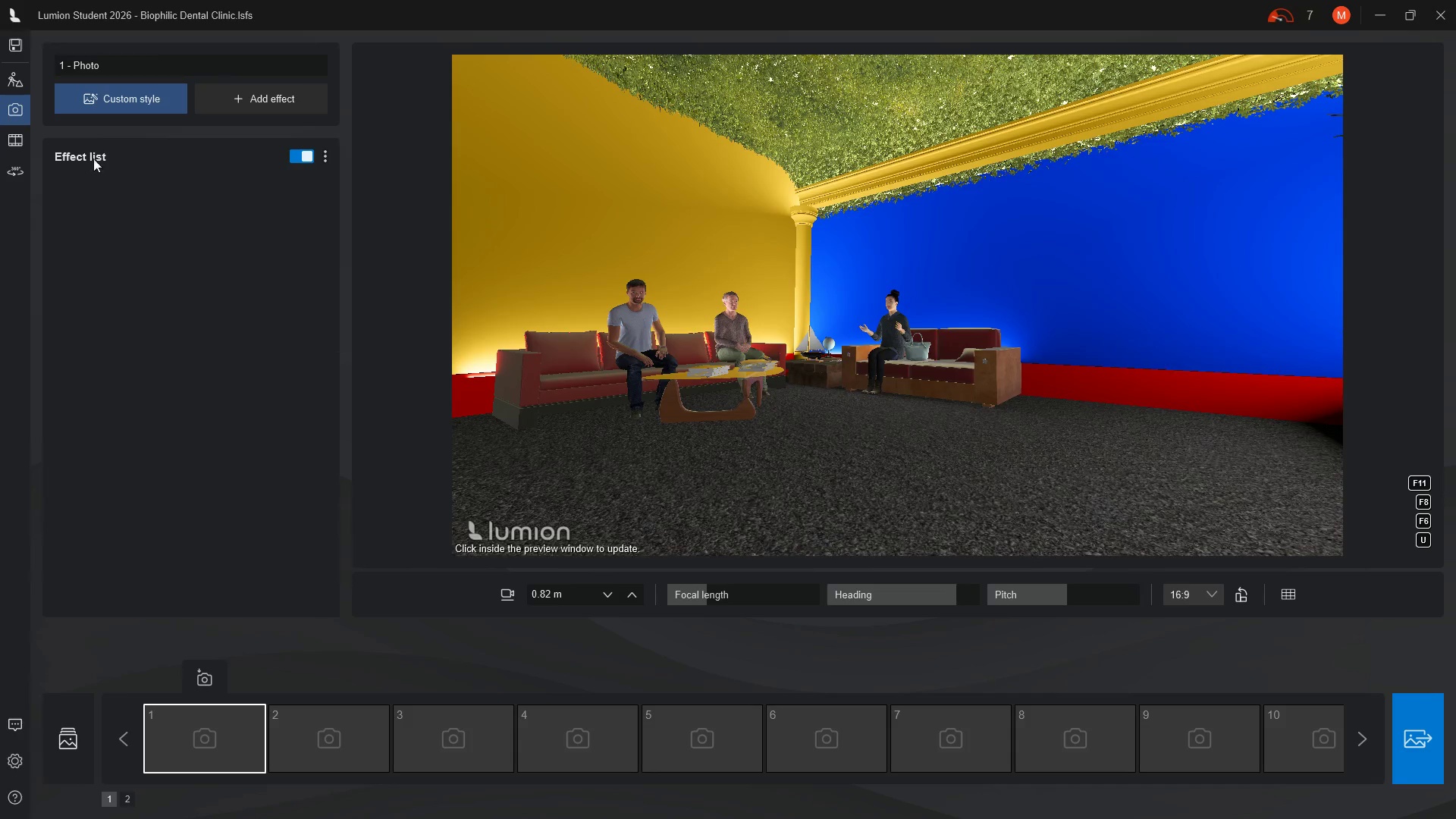 
left_click([85, 158])
 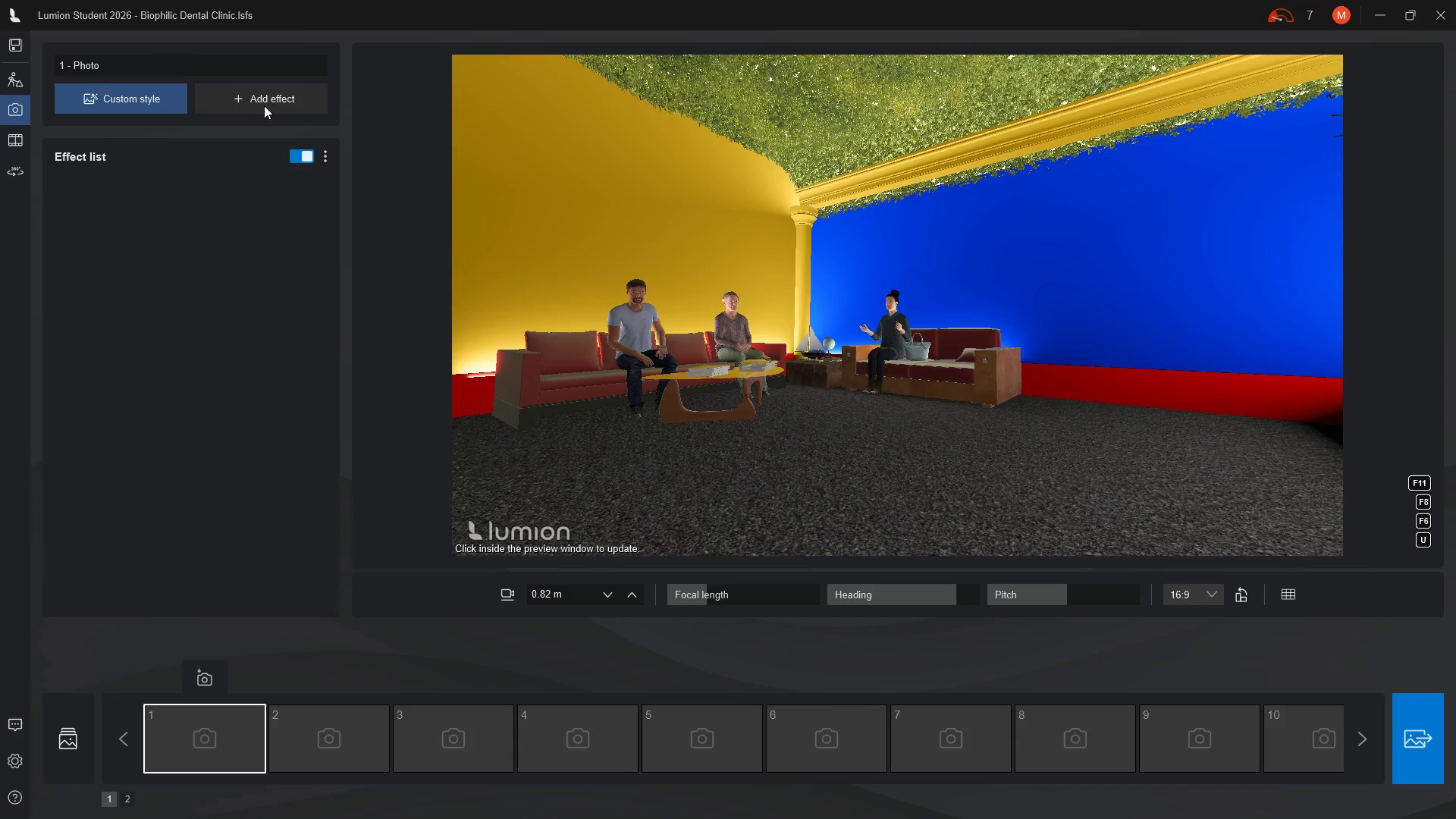 
left_click([264, 94])
 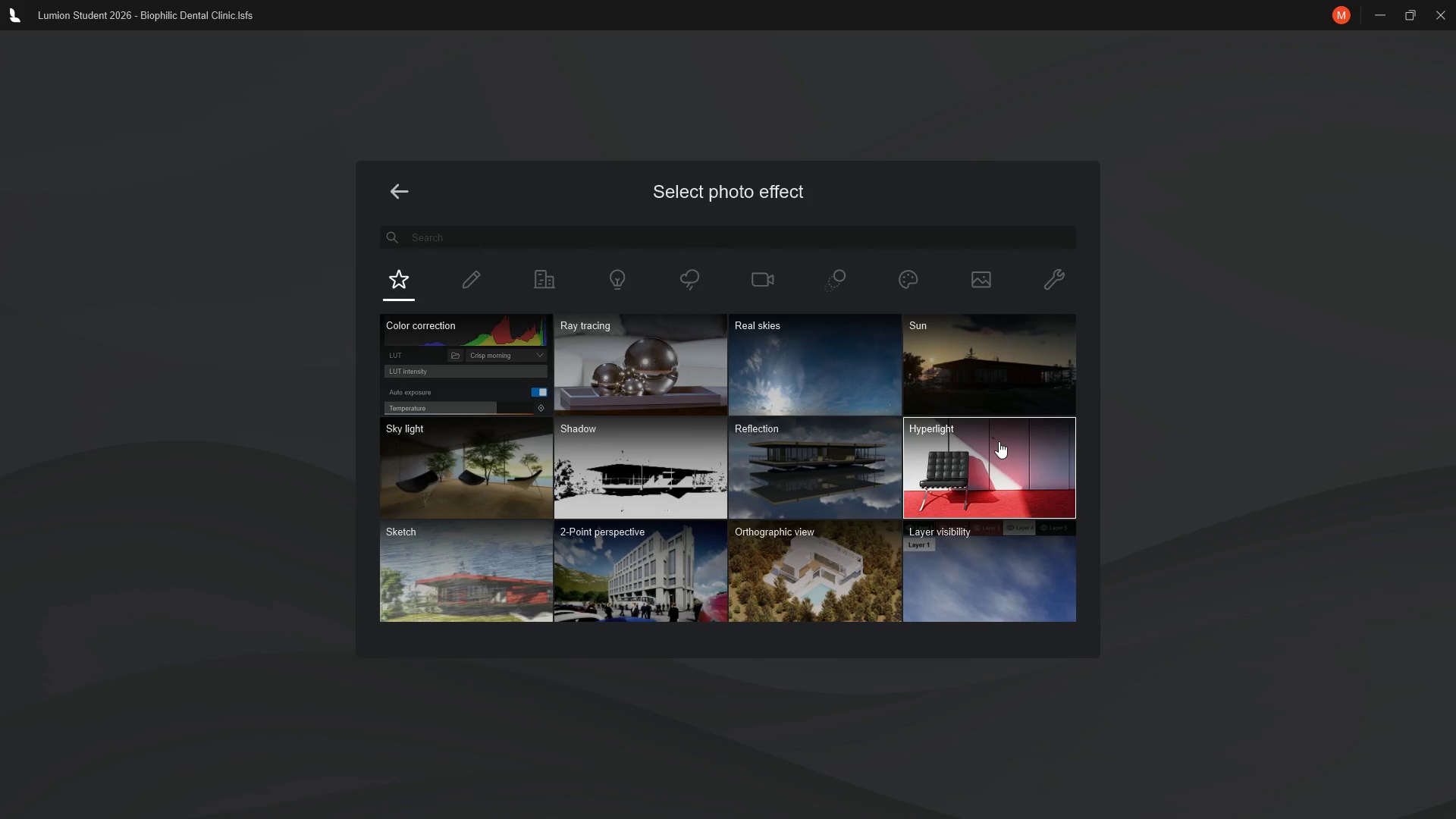 
wait(5.05)
 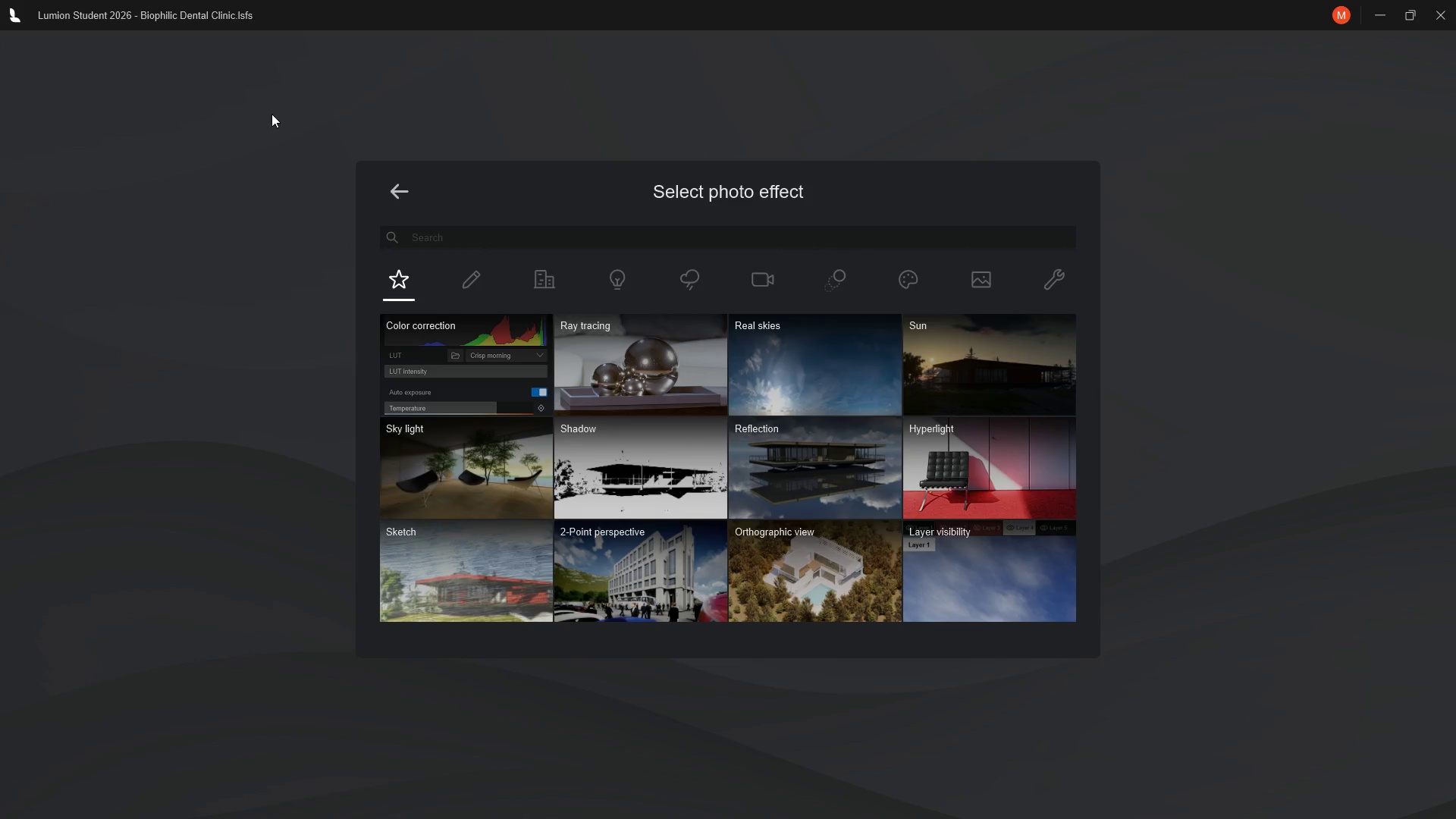 
left_click([999, 441])
 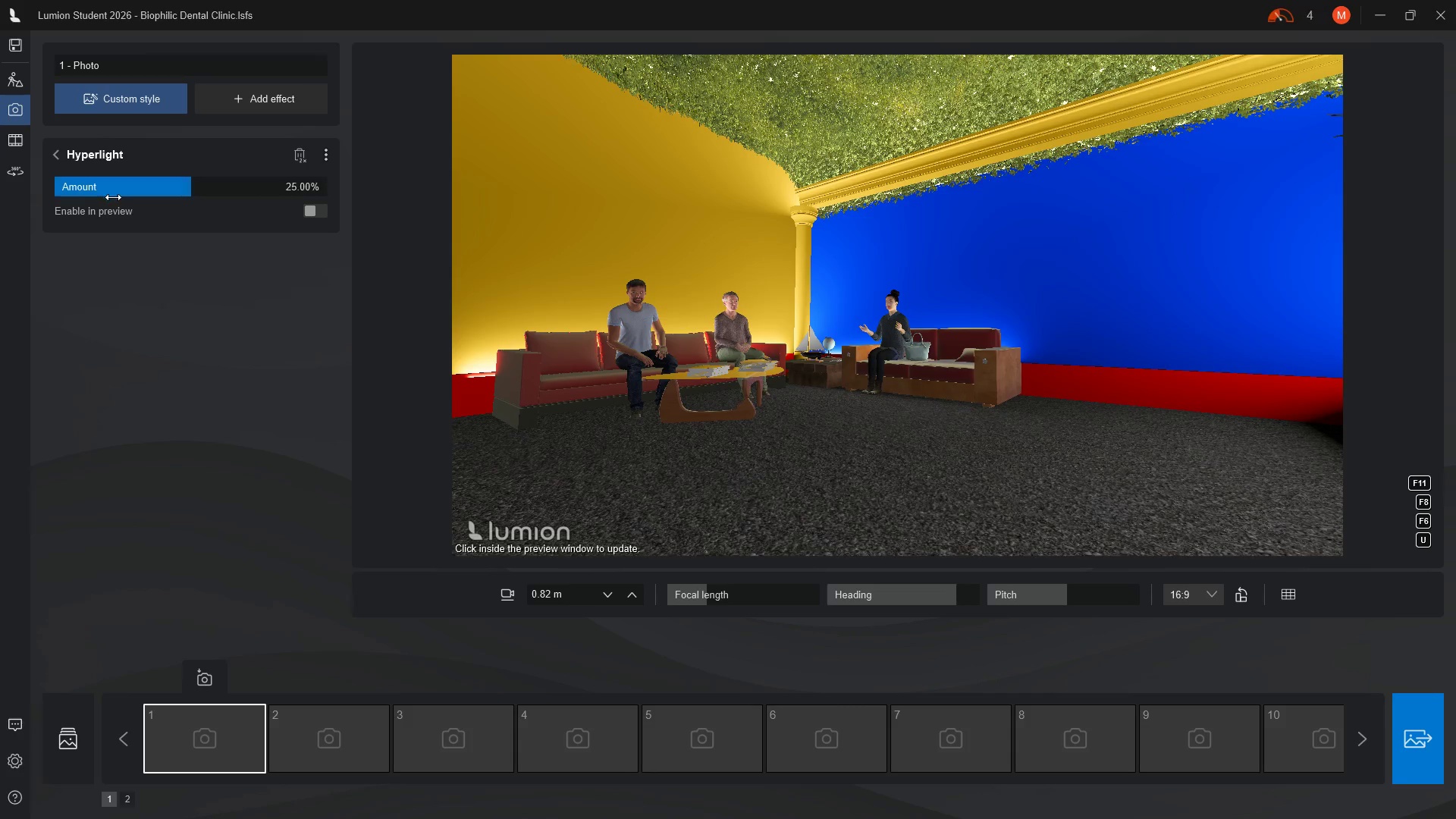 
left_click_drag(start_coordinate=[192, 184], to_coordinate=[256, 189])
 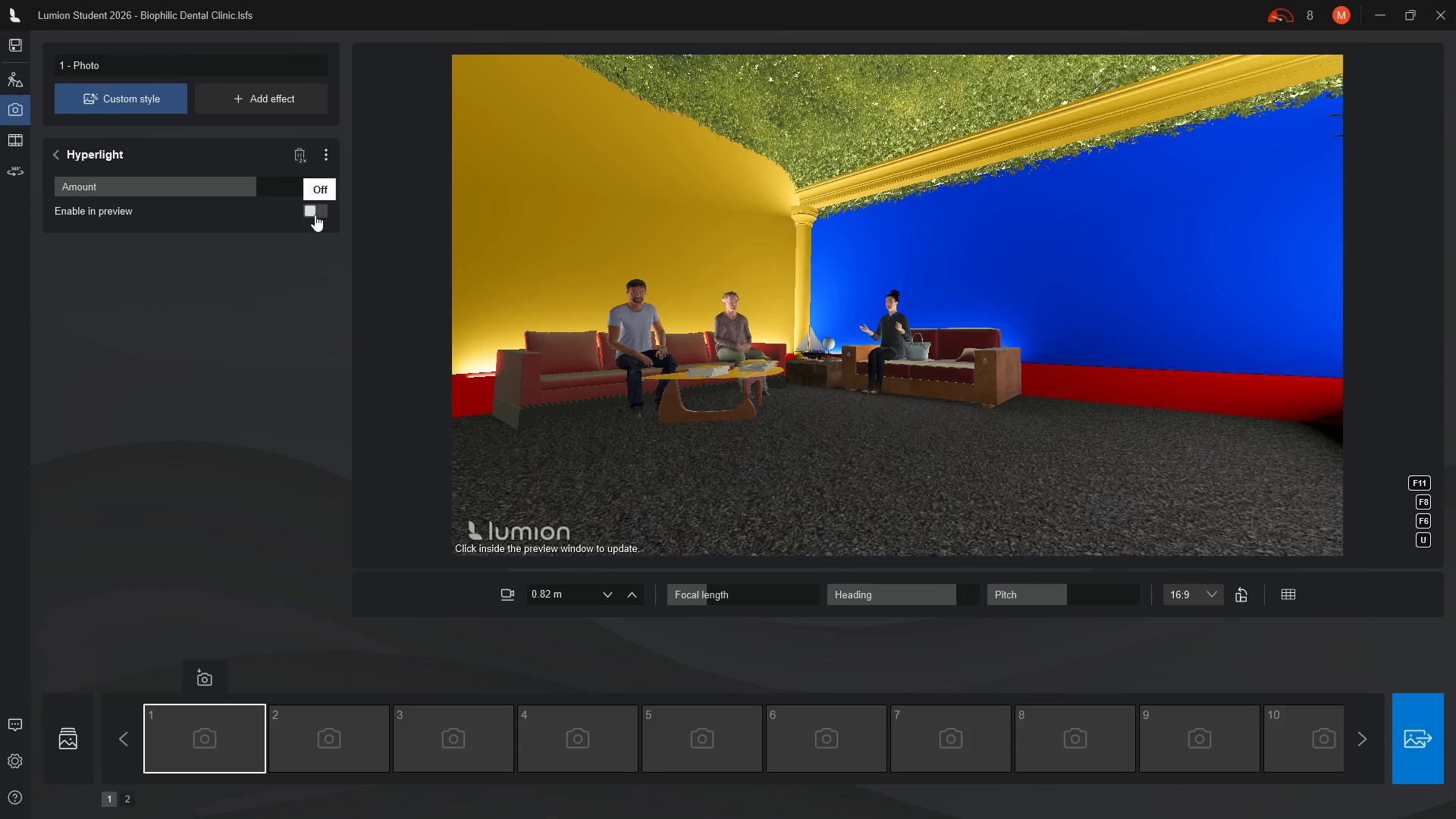 
left_click([315, 215])
 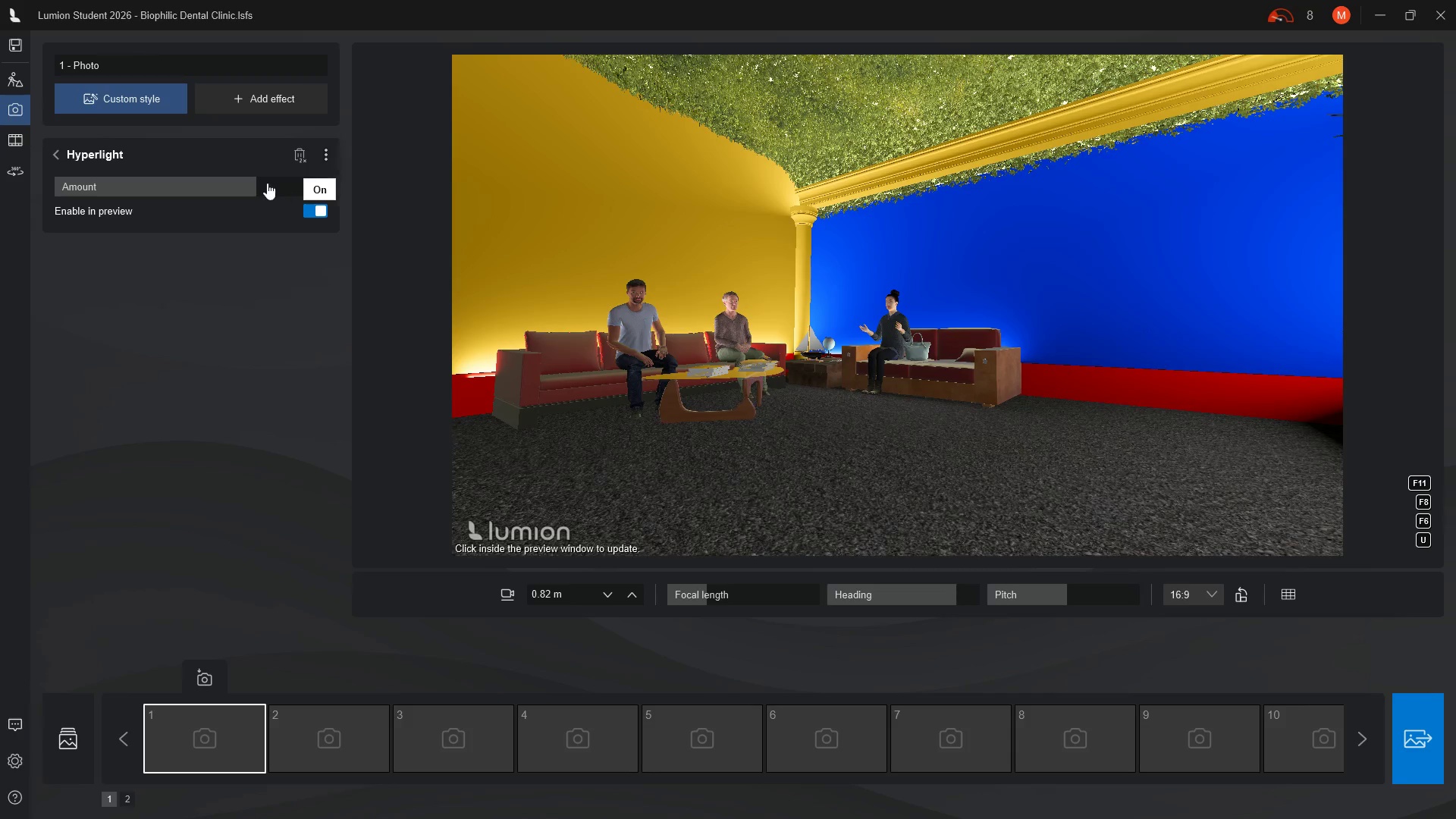 
left_click_drag(start_coordinate=[257, 177], to_coordinate=[297, 180])
 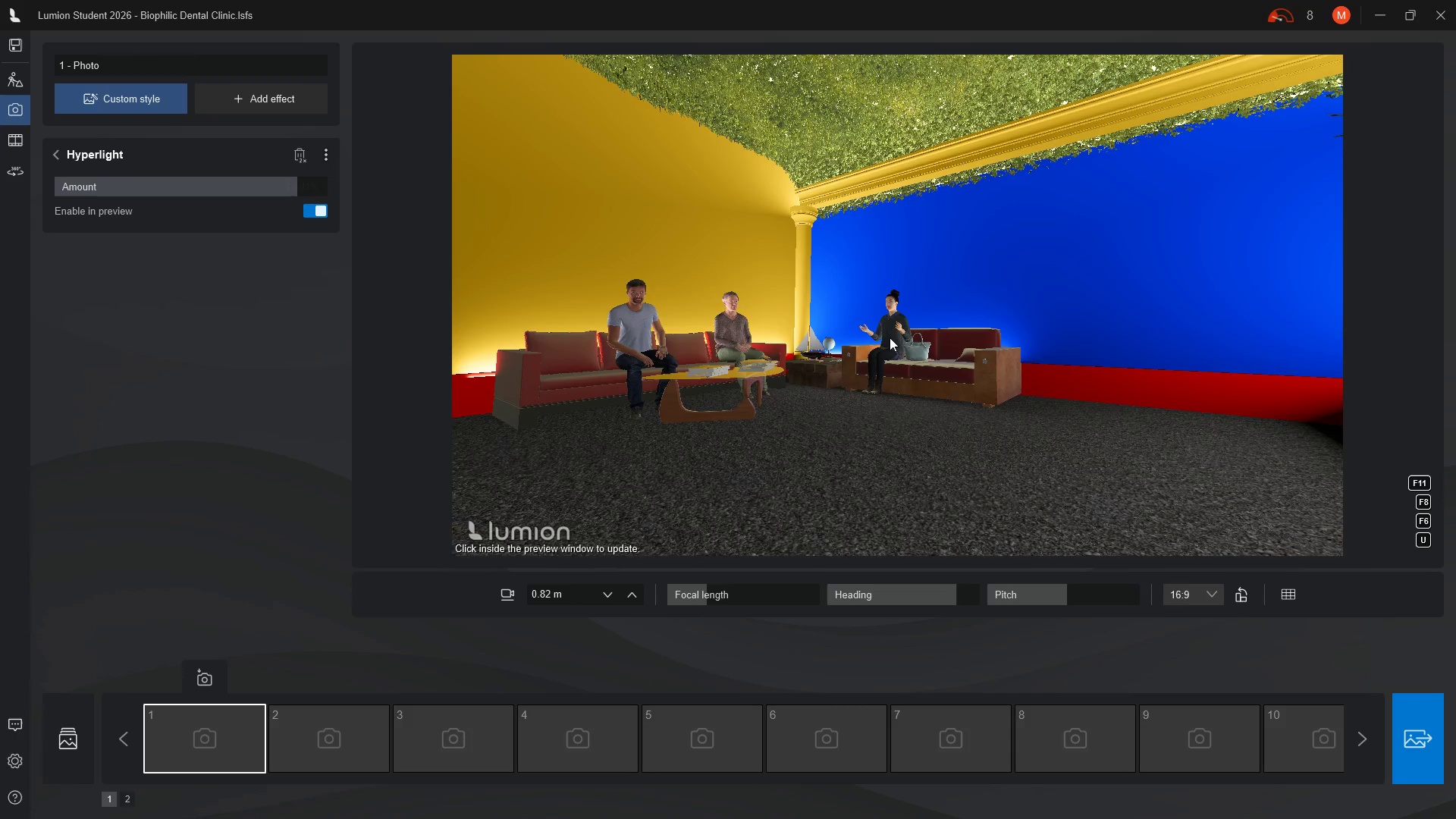 
left_click([890, 337])
 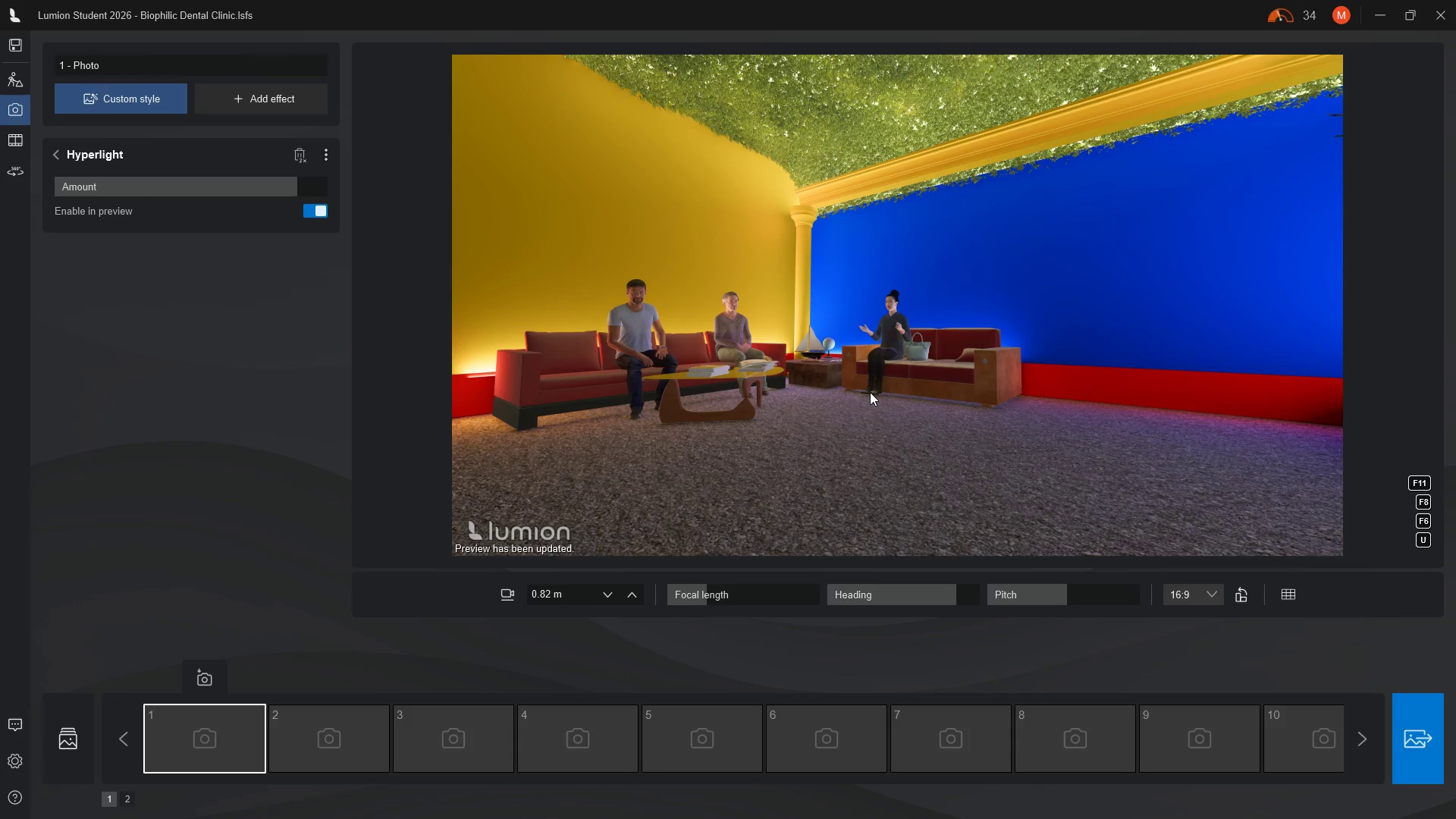 
wait(13.0)
 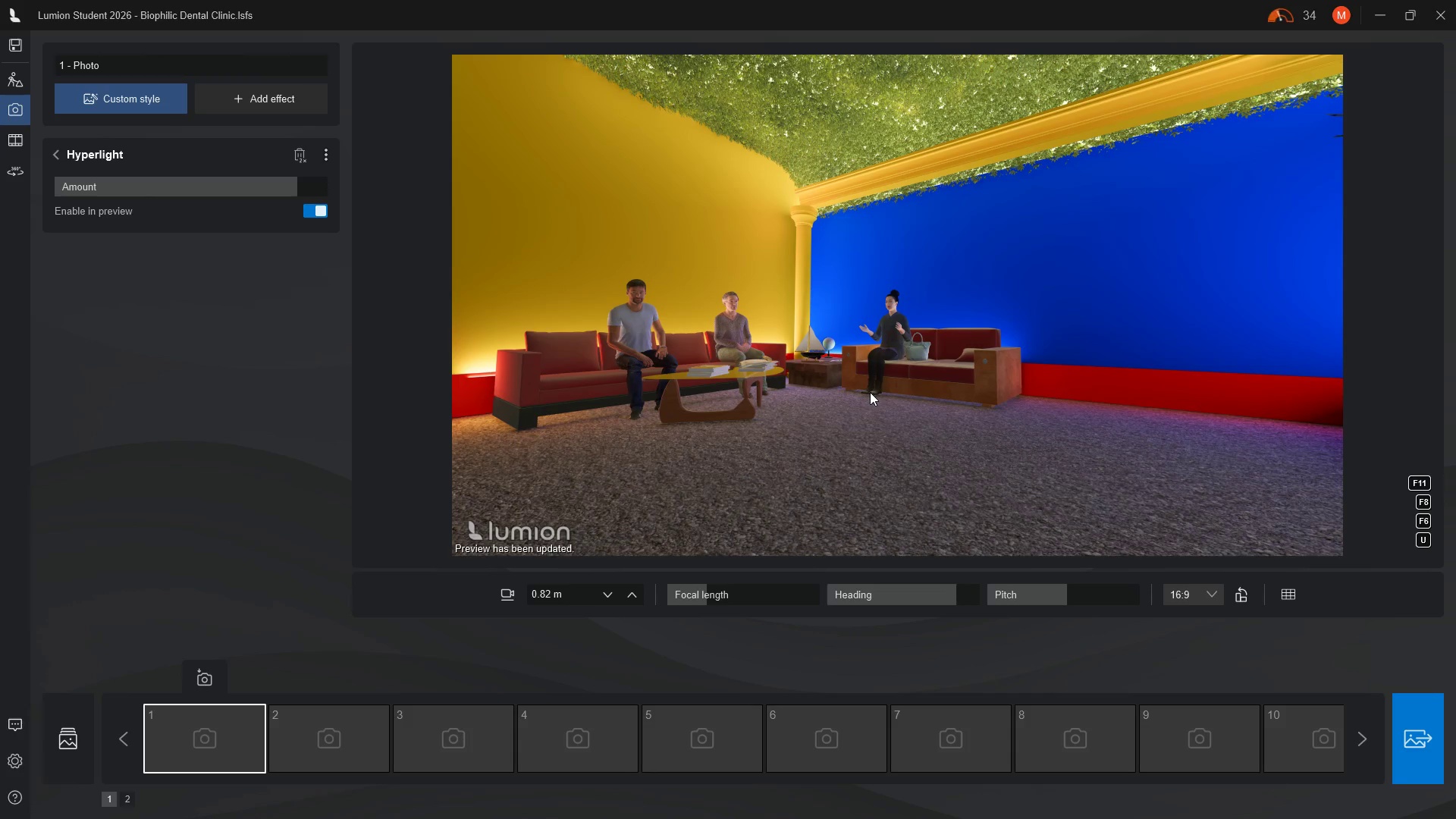 
left_click_drag(start_coordinate=[296, 187], to_coordinate=[202, 184])
 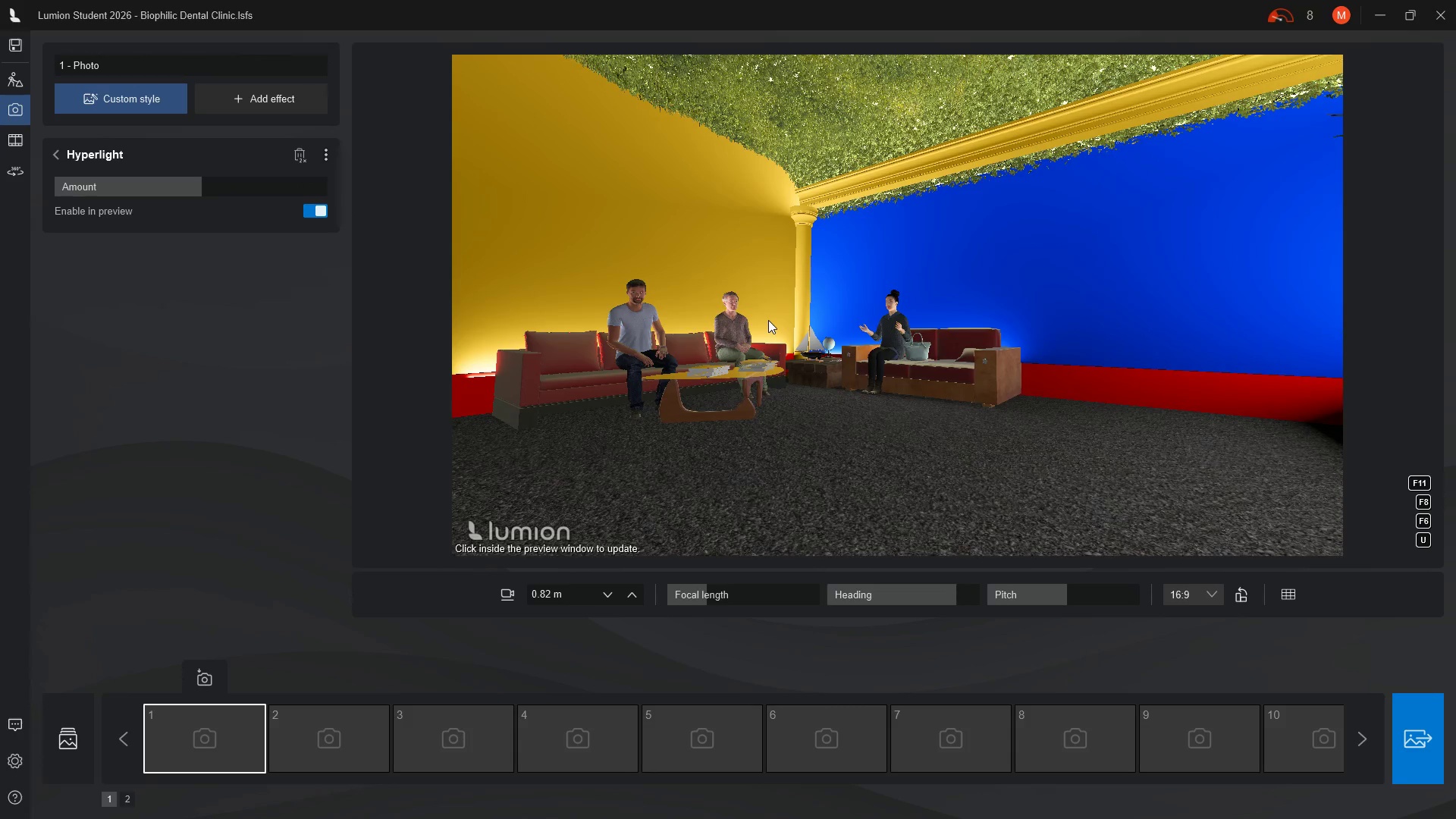 
left_click([768, 320])
 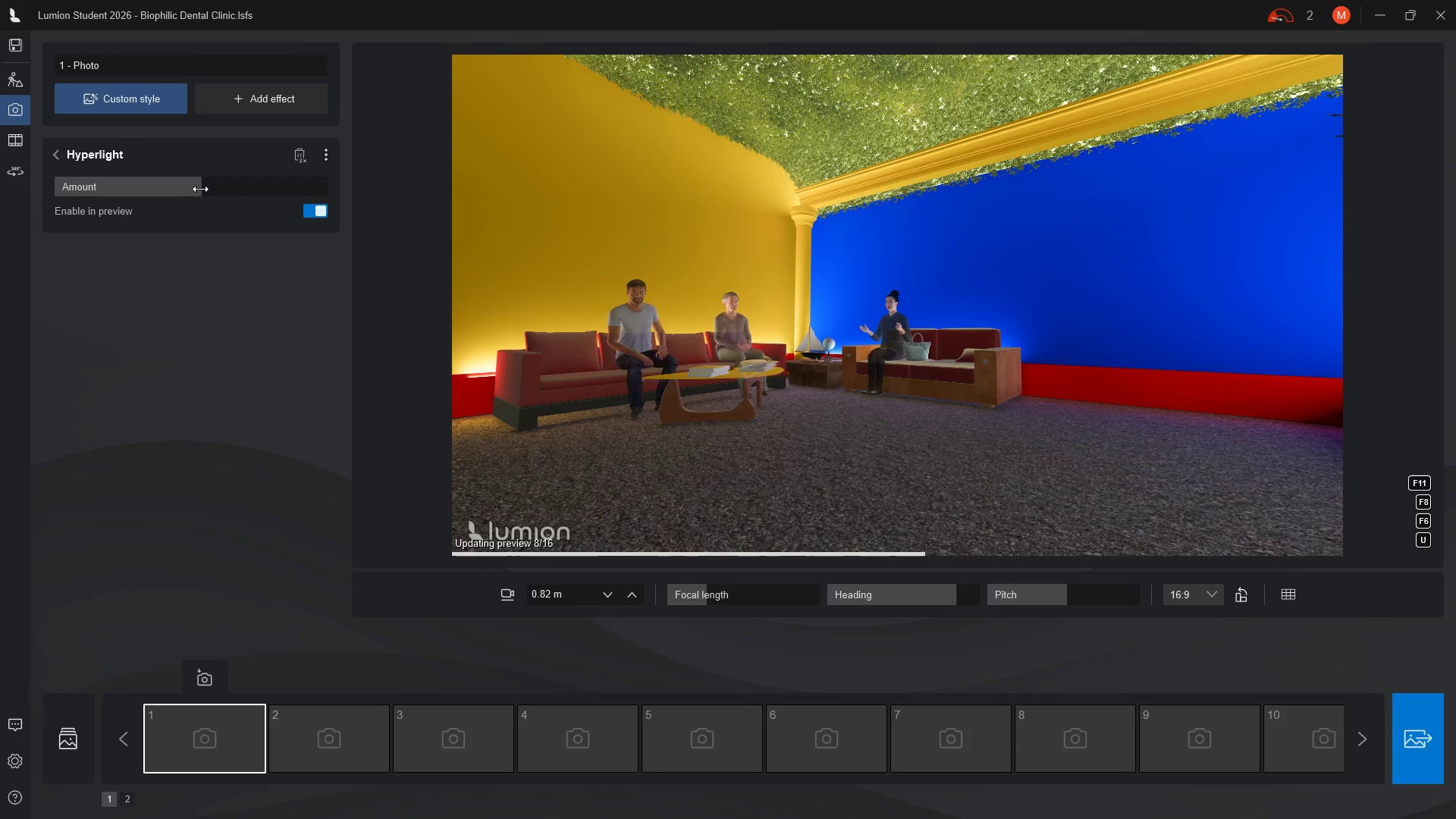 
left_click_drag(start_coordinate=[201, 190], to_coordinate=[61, 185])
 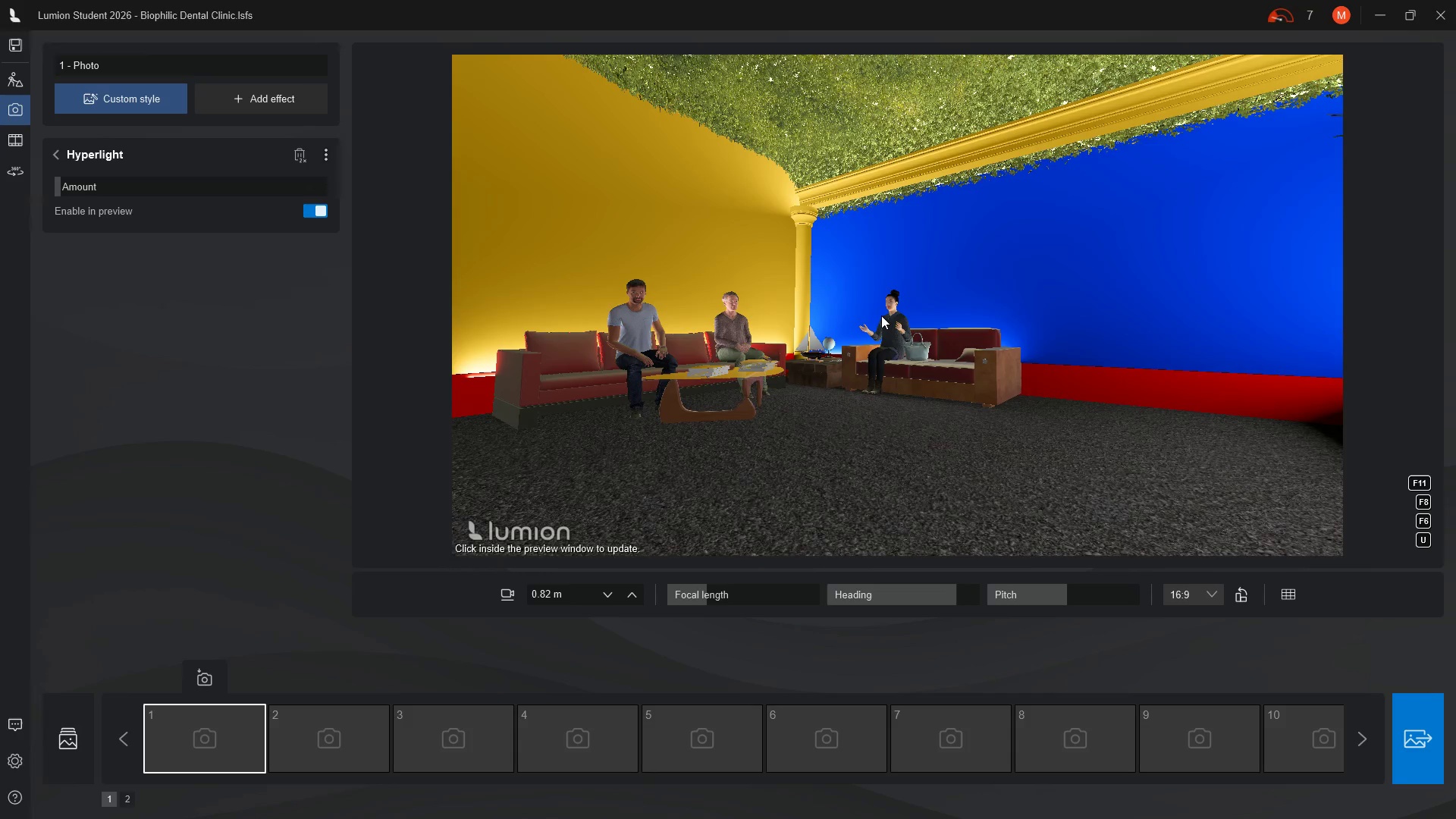 
left_click([881, 315])
 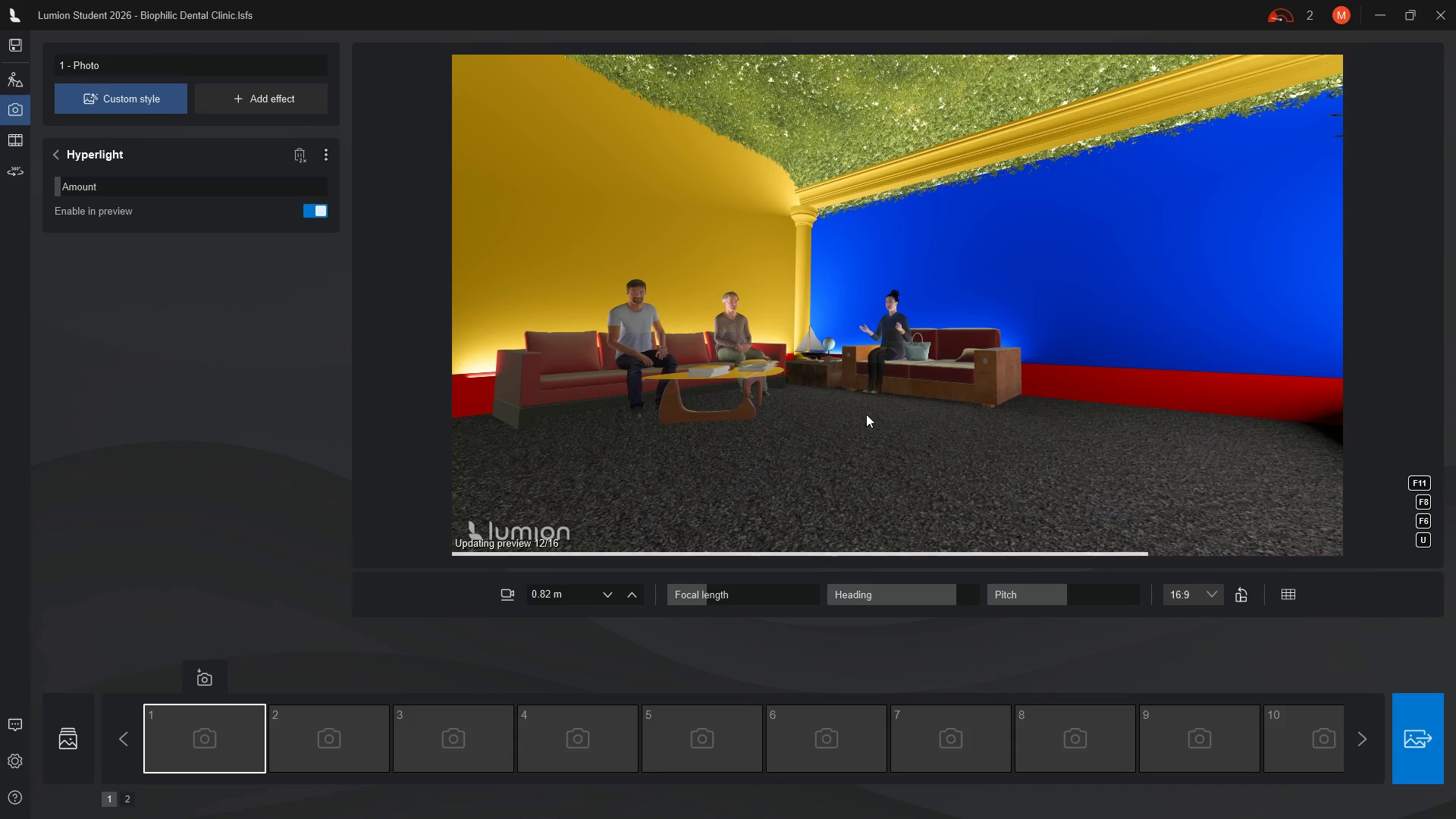 
wait(9.88)
 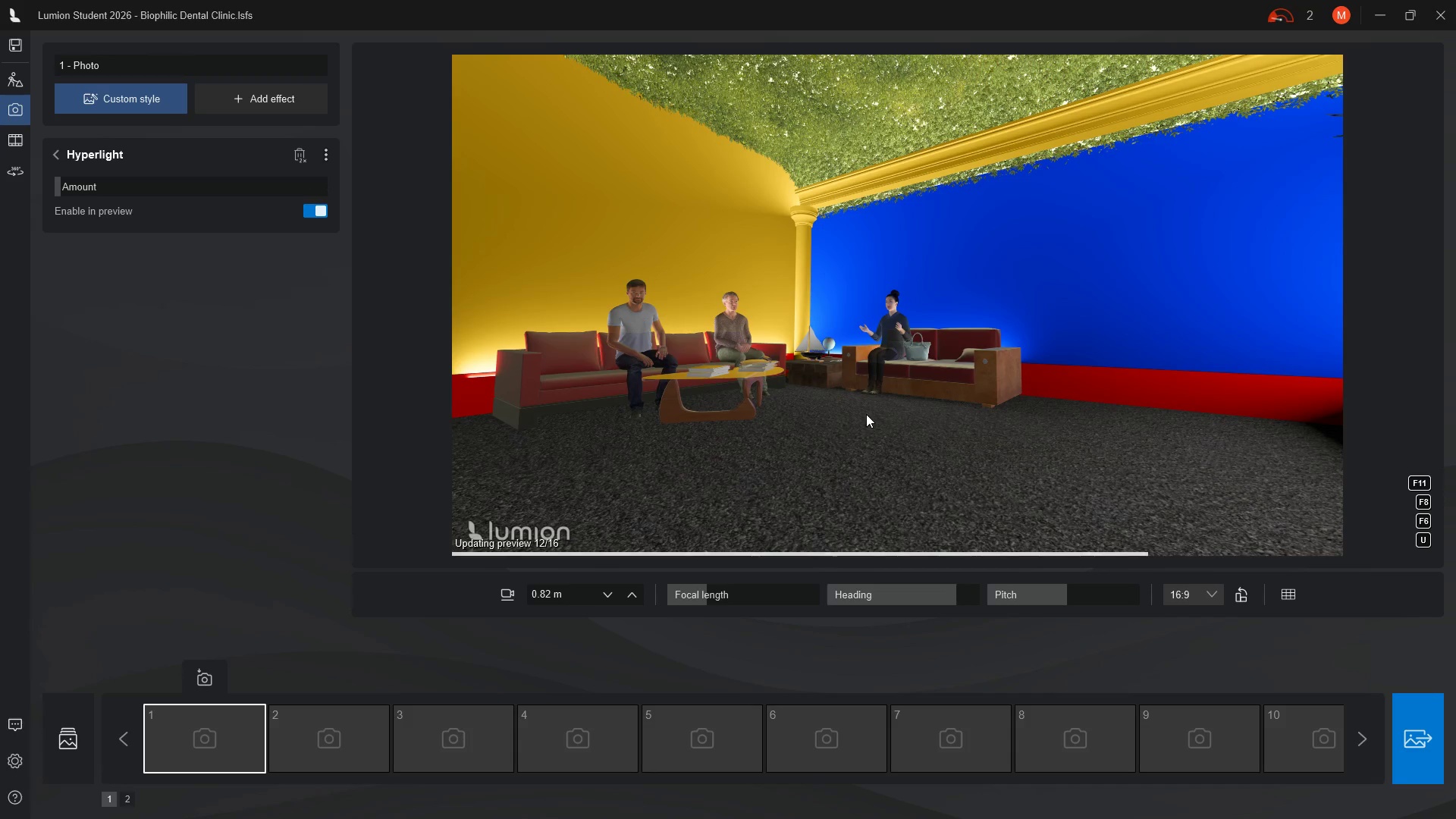 
left_click_drag(start_coordinate=[64, 190], to_coordinate=[287, 196])
 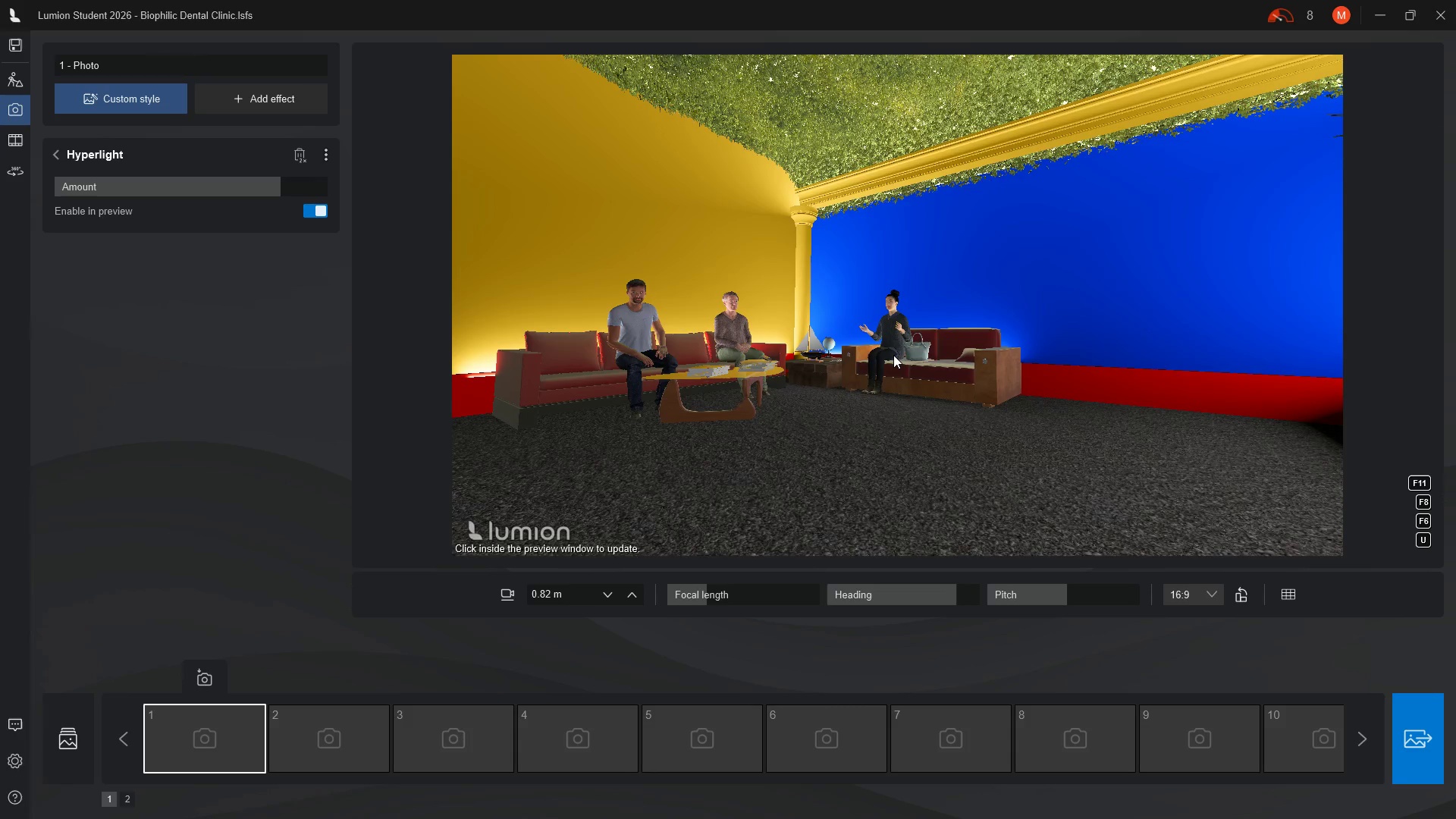 
left_click([893, 355])
 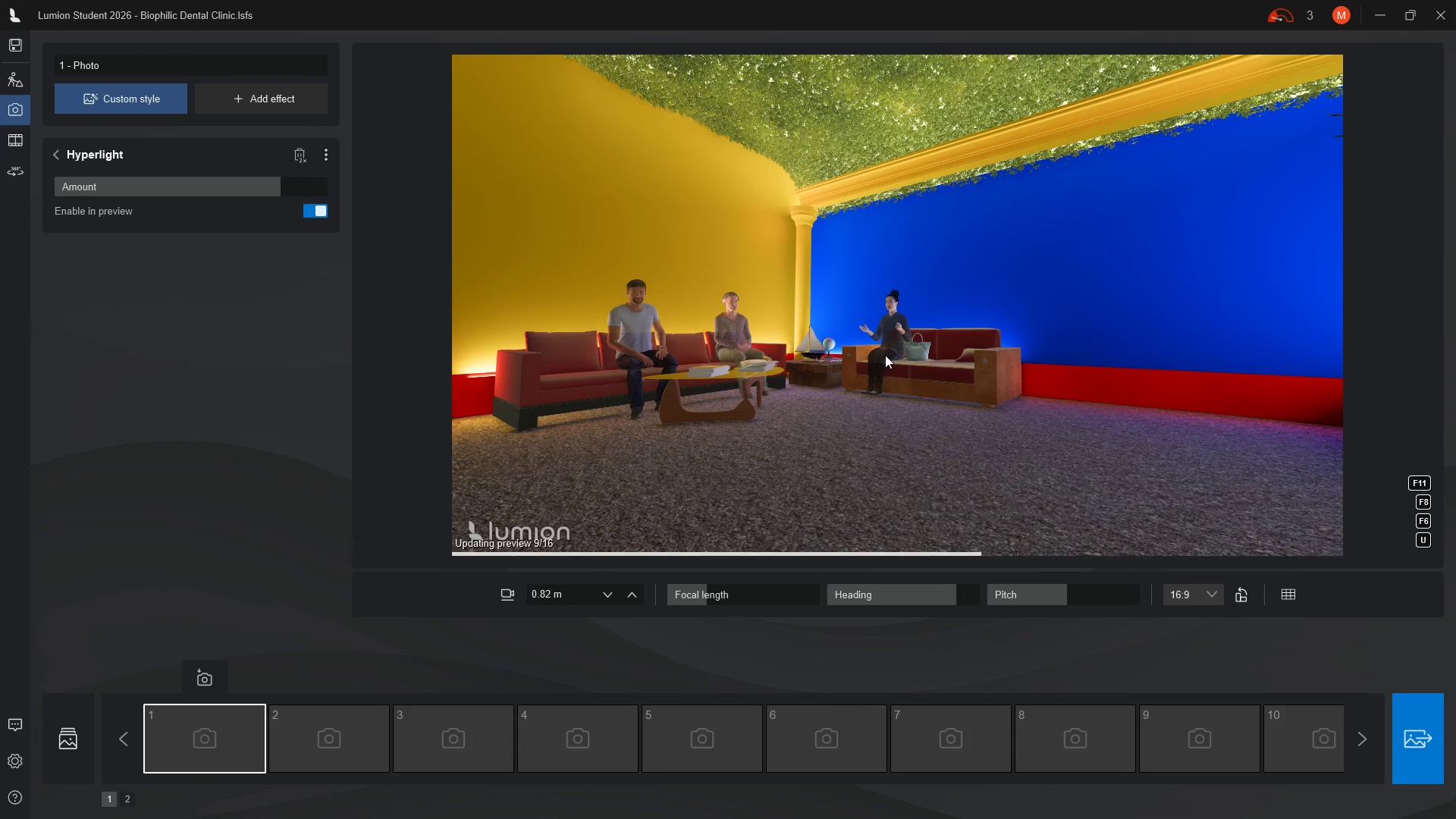 
wait(8.8)
 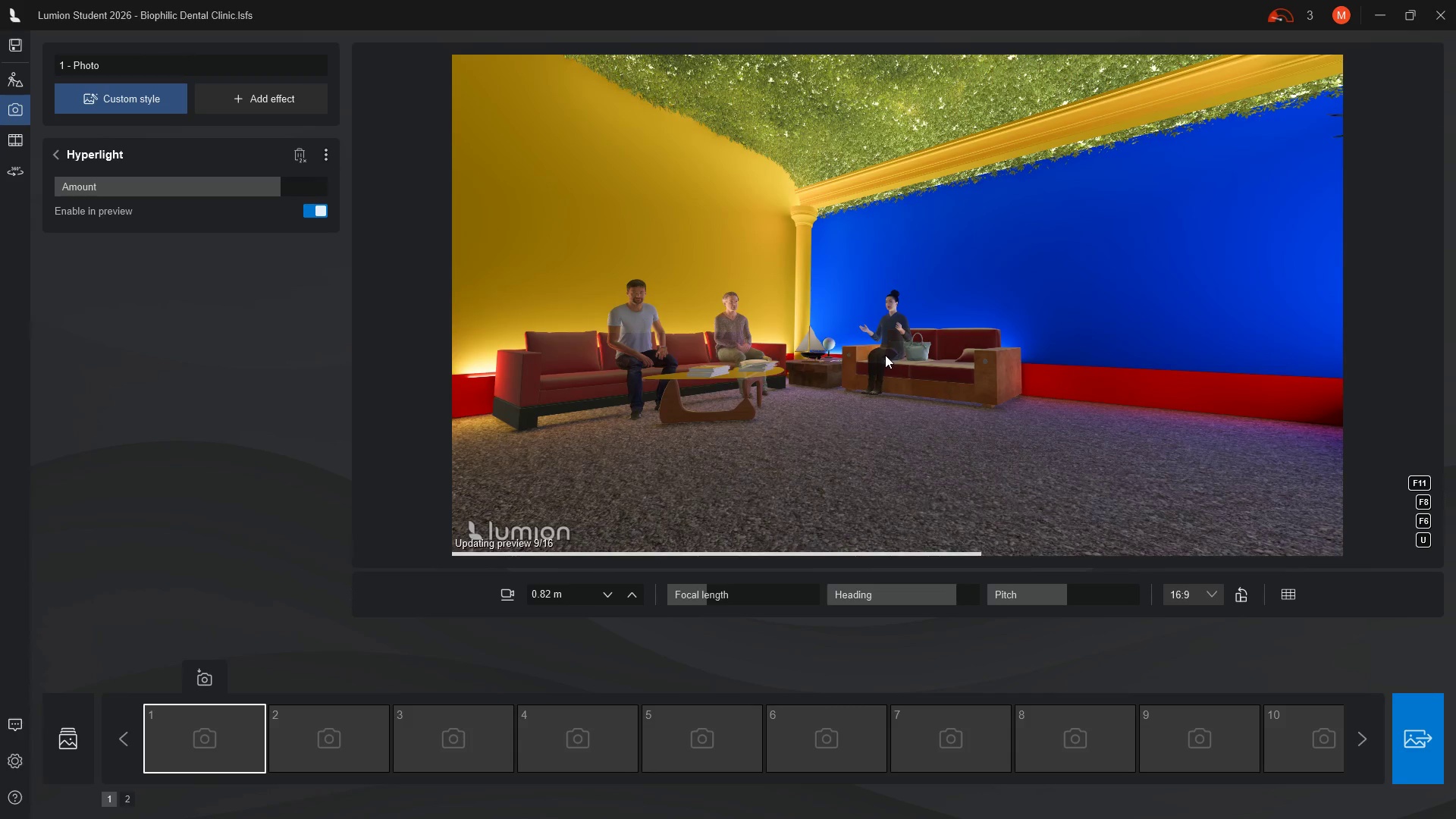 
mouse_move([298, 208])
 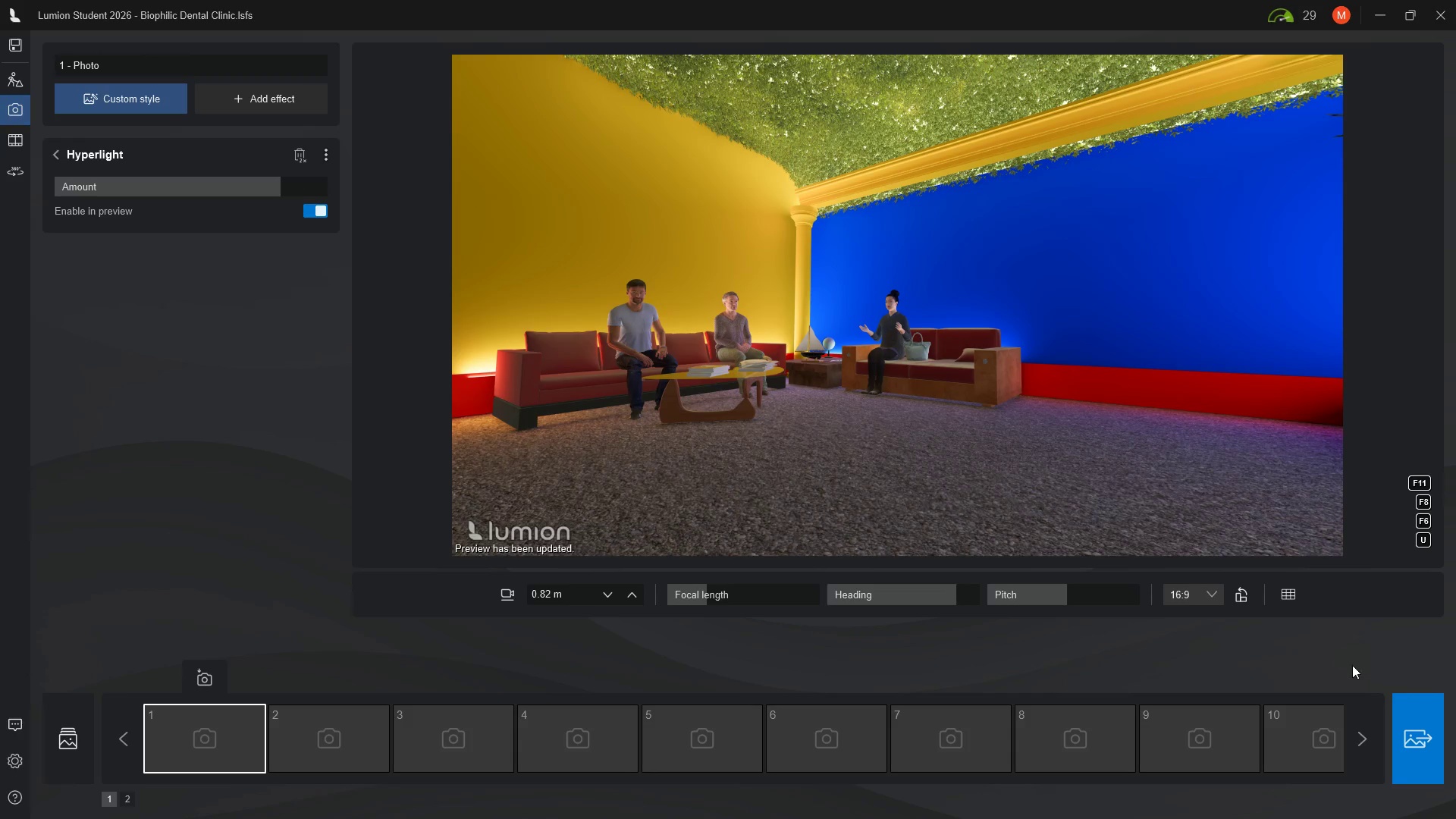 
left_click([1417, 740])
 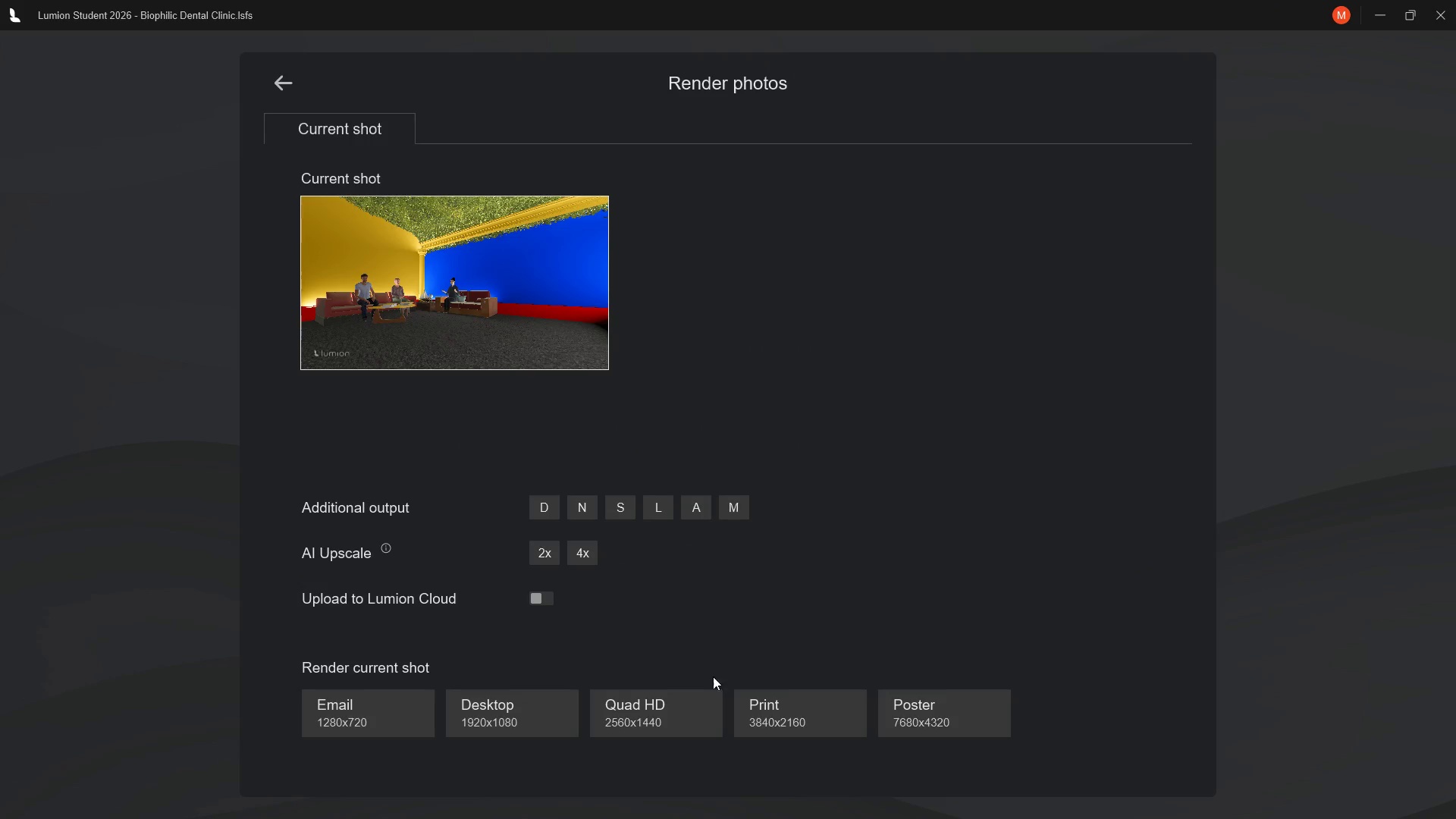 
wait(5.19)
 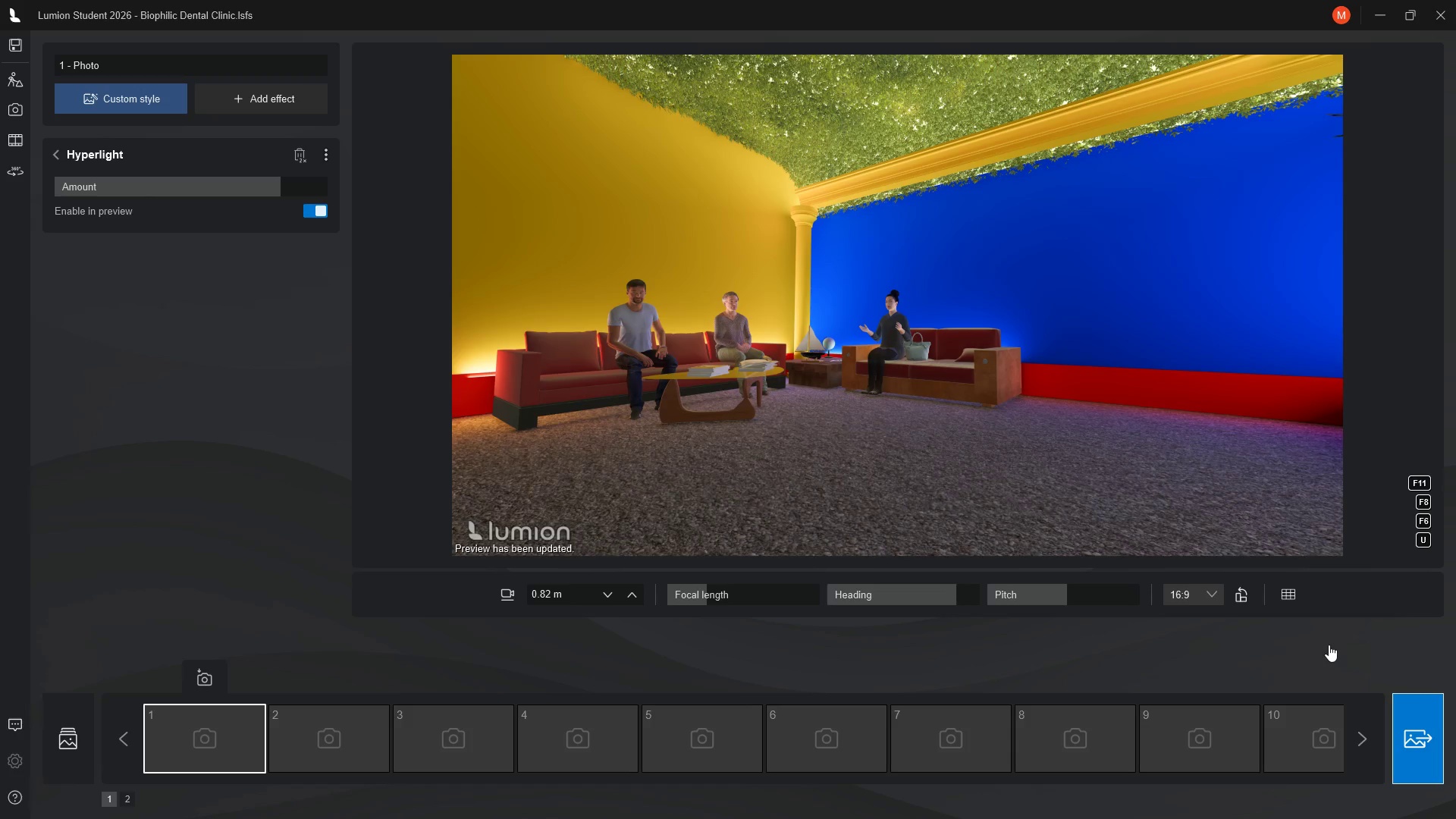 
left_click([356, 711])
 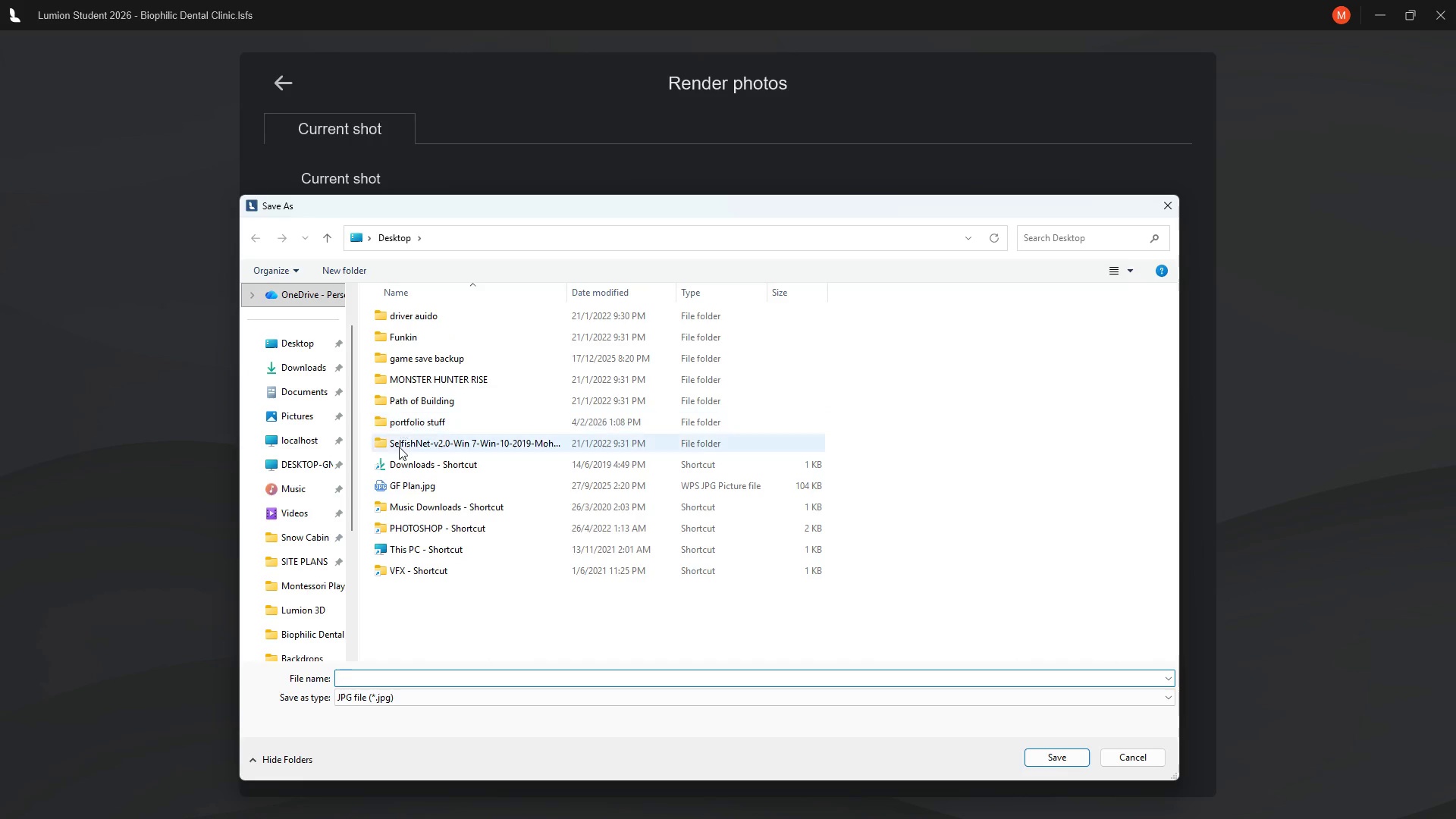 
wait(5.09)
 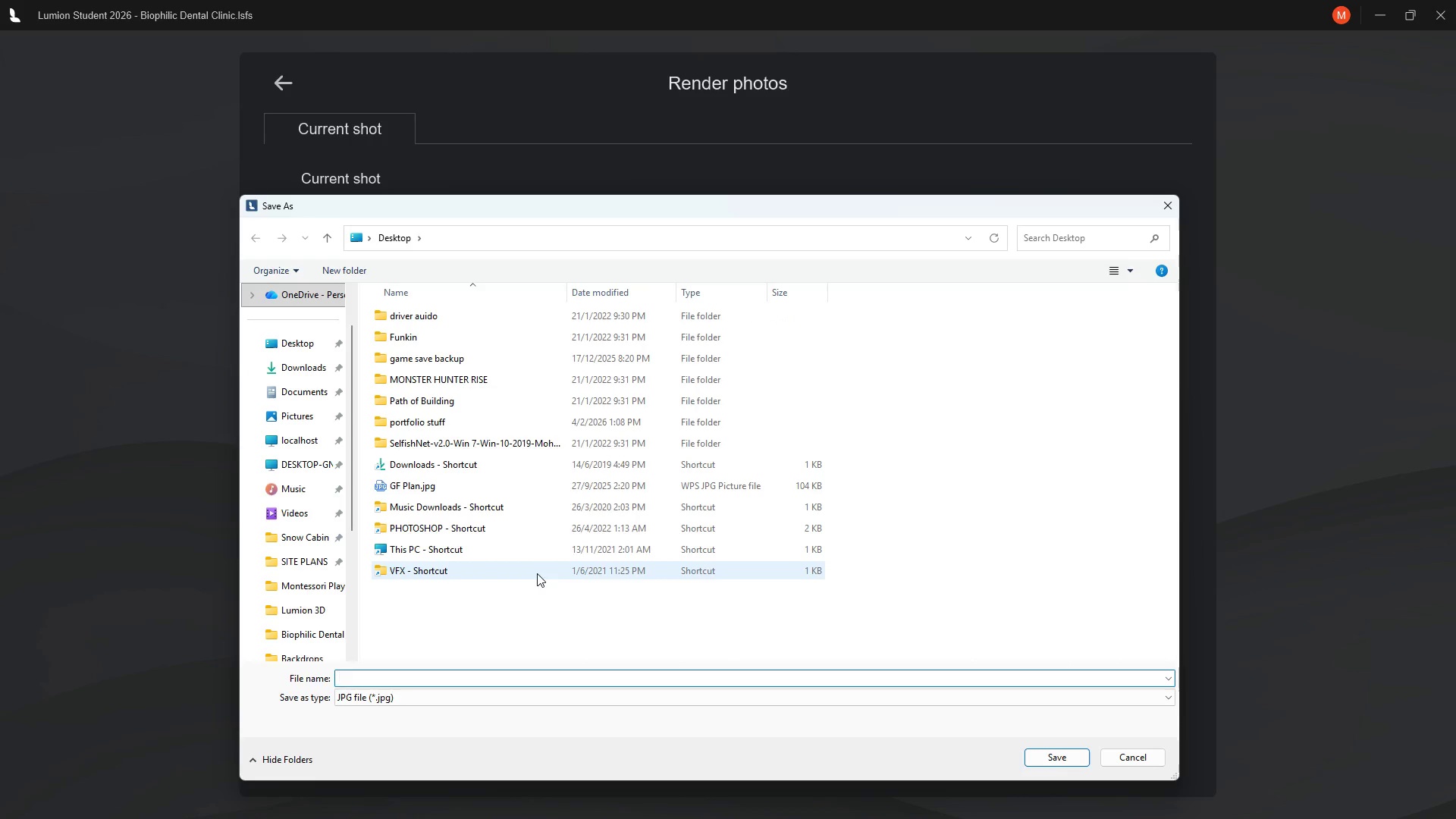 
left_click([290, 629])
 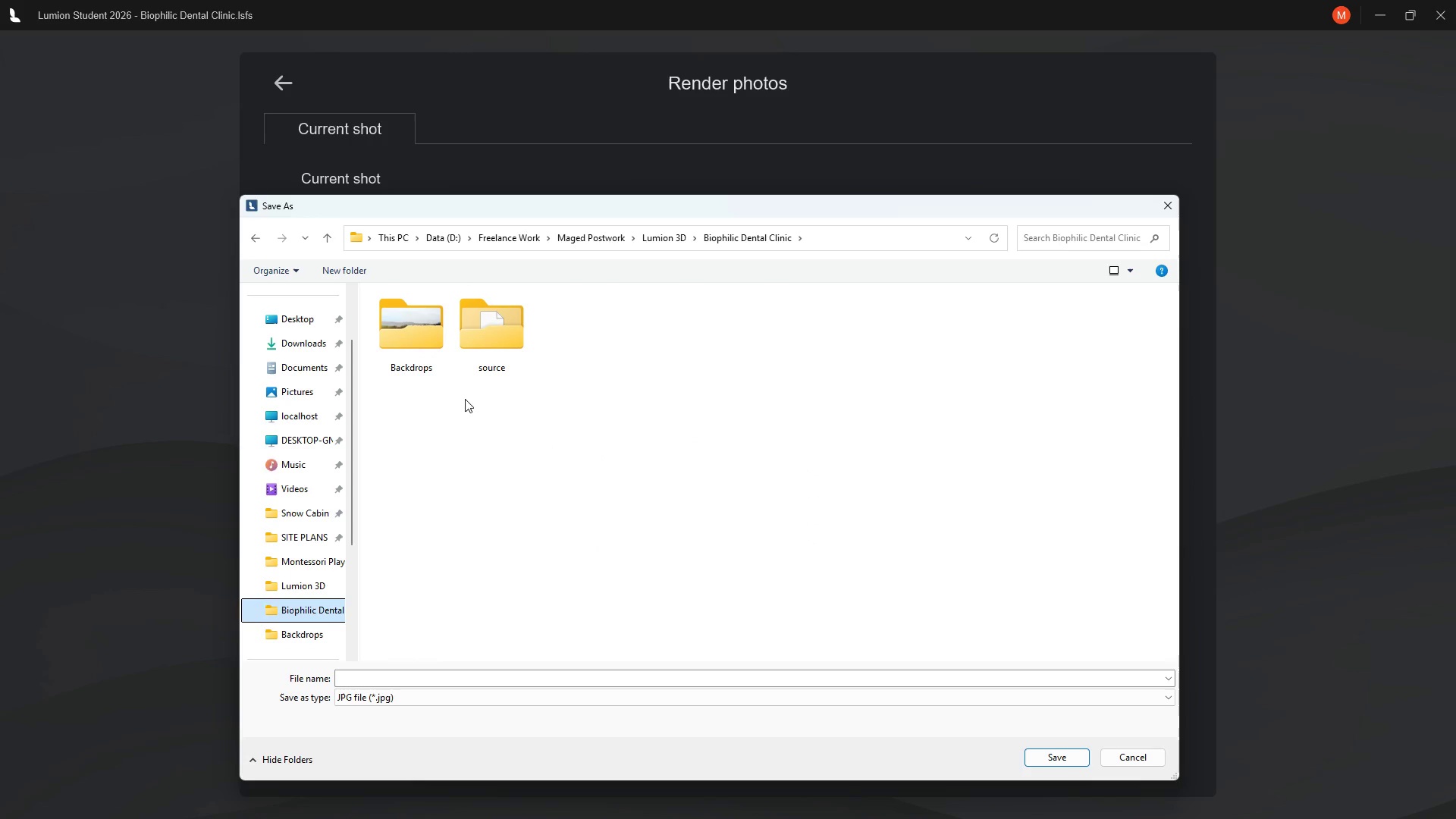 
right_click([462, 422])
 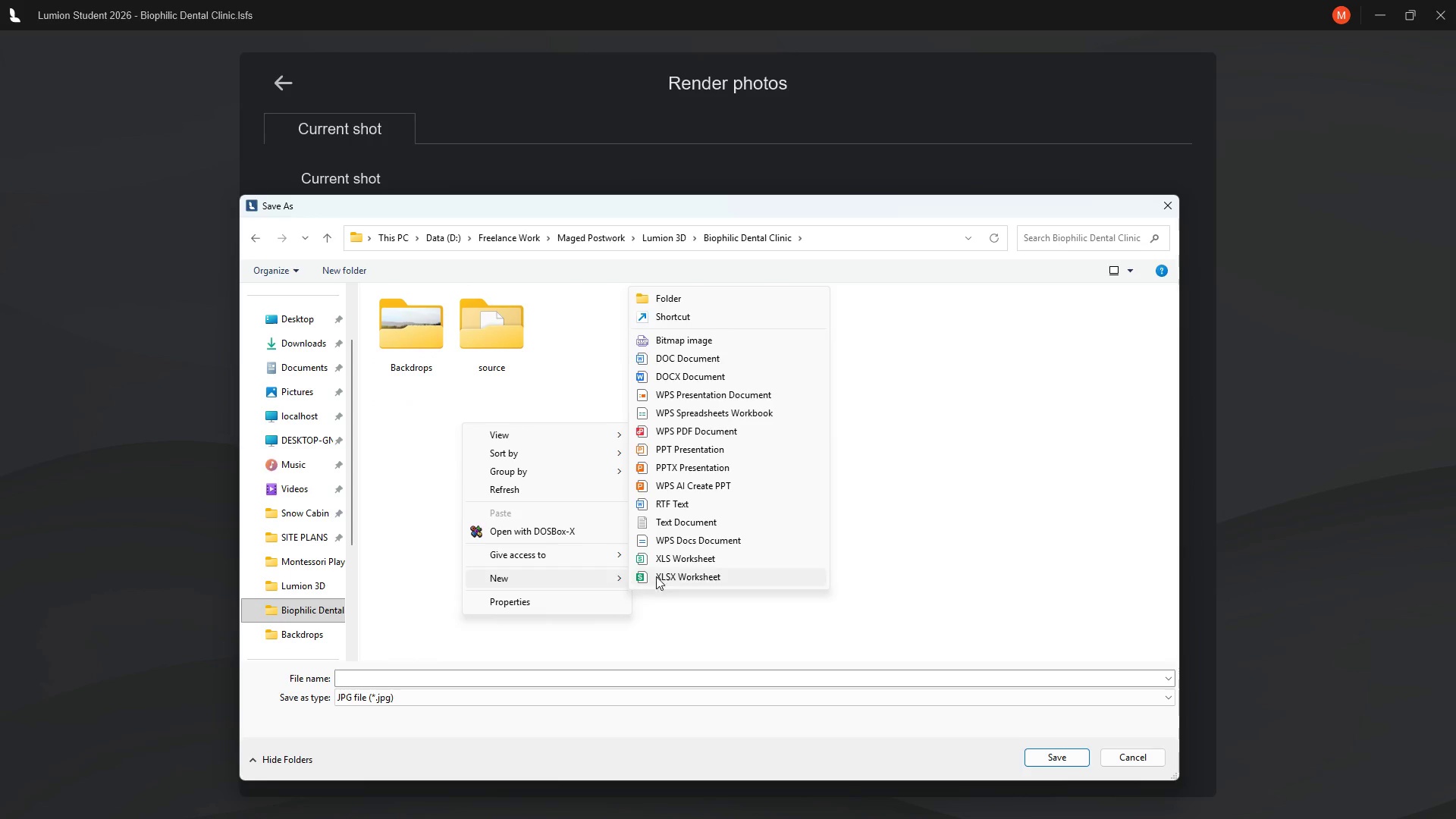 
left_click([699, 302])
 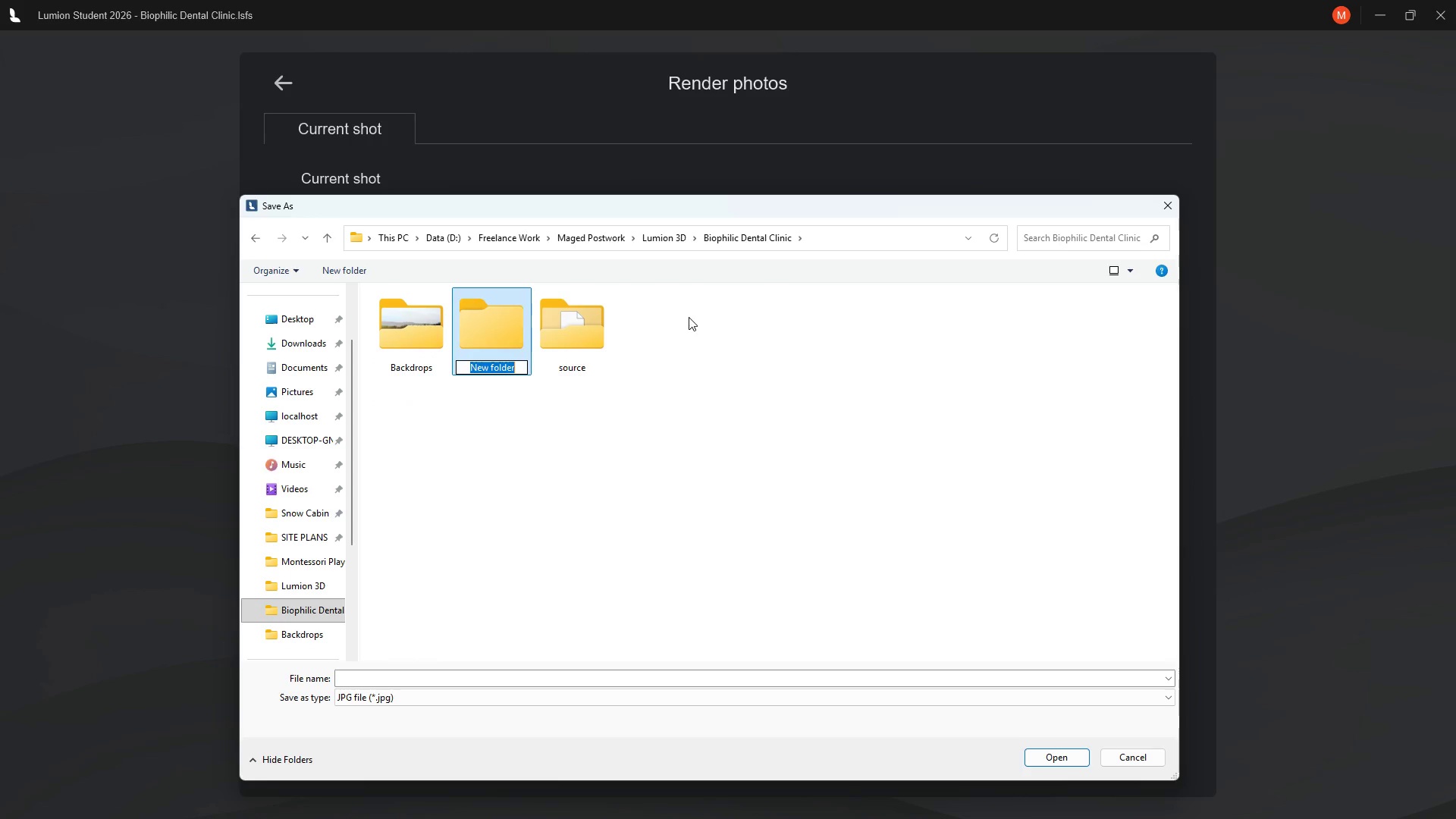 
type(Renders)
 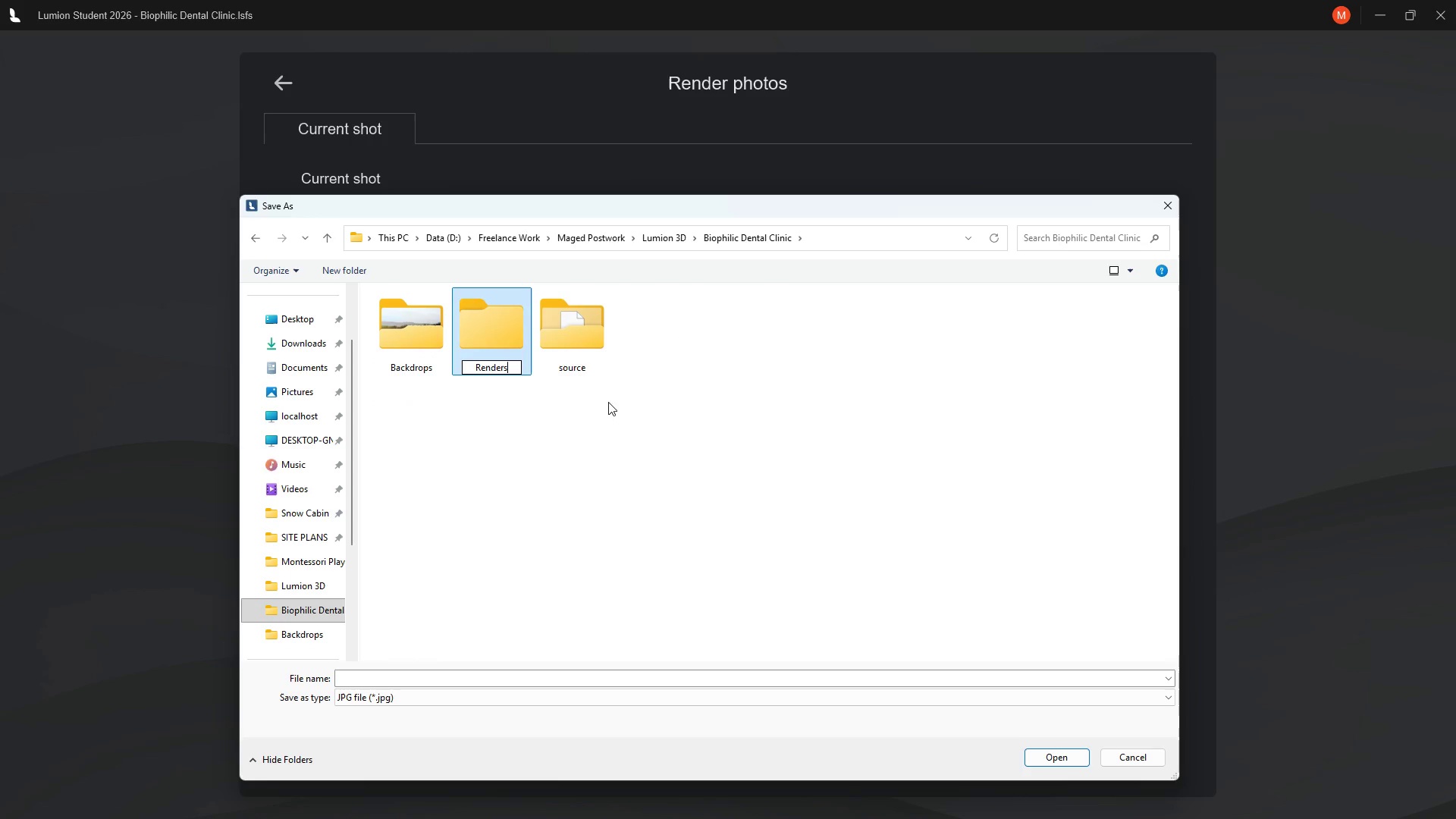 
left_click([523, 431])
 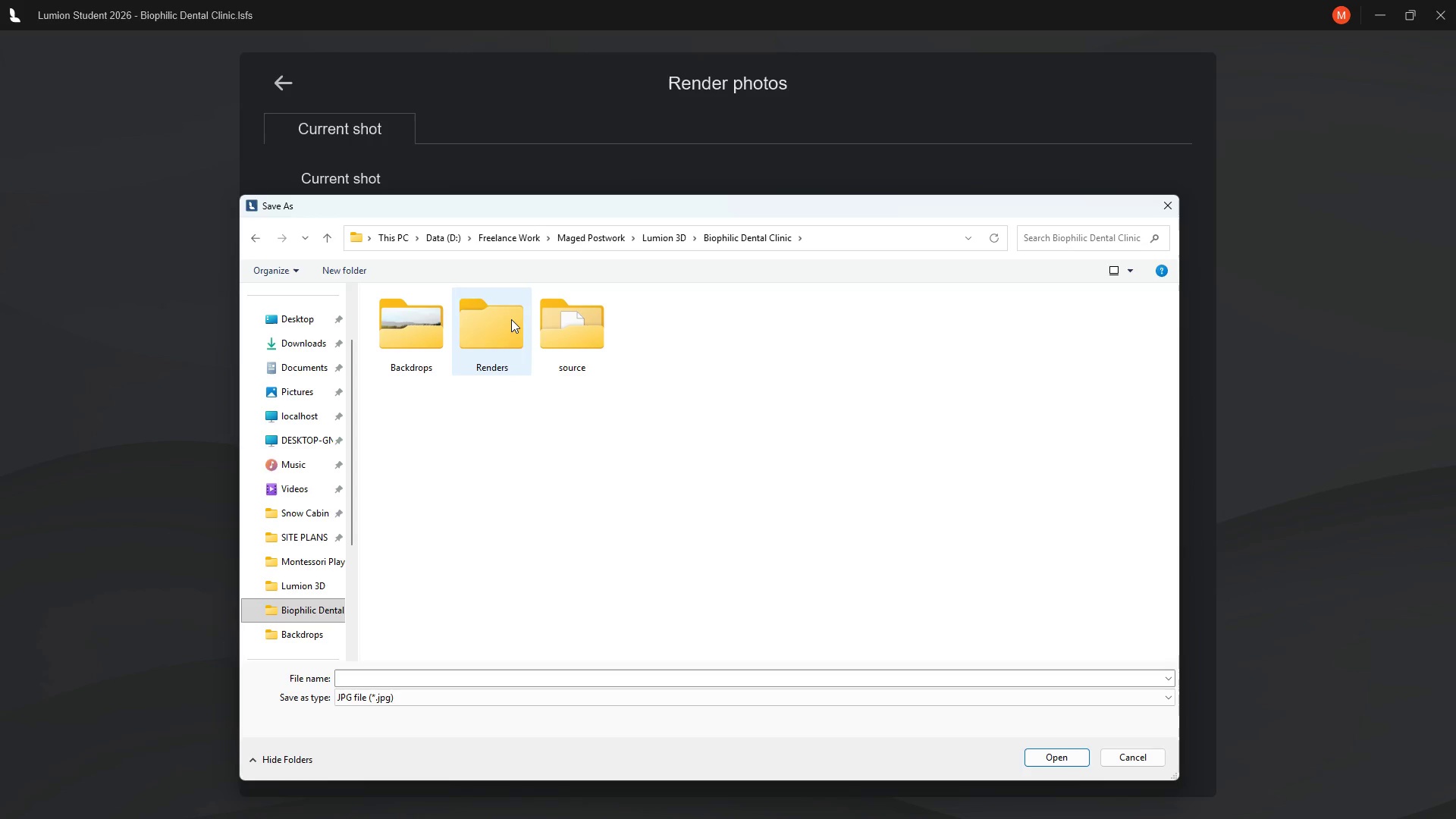 
double_click([511, 319])
 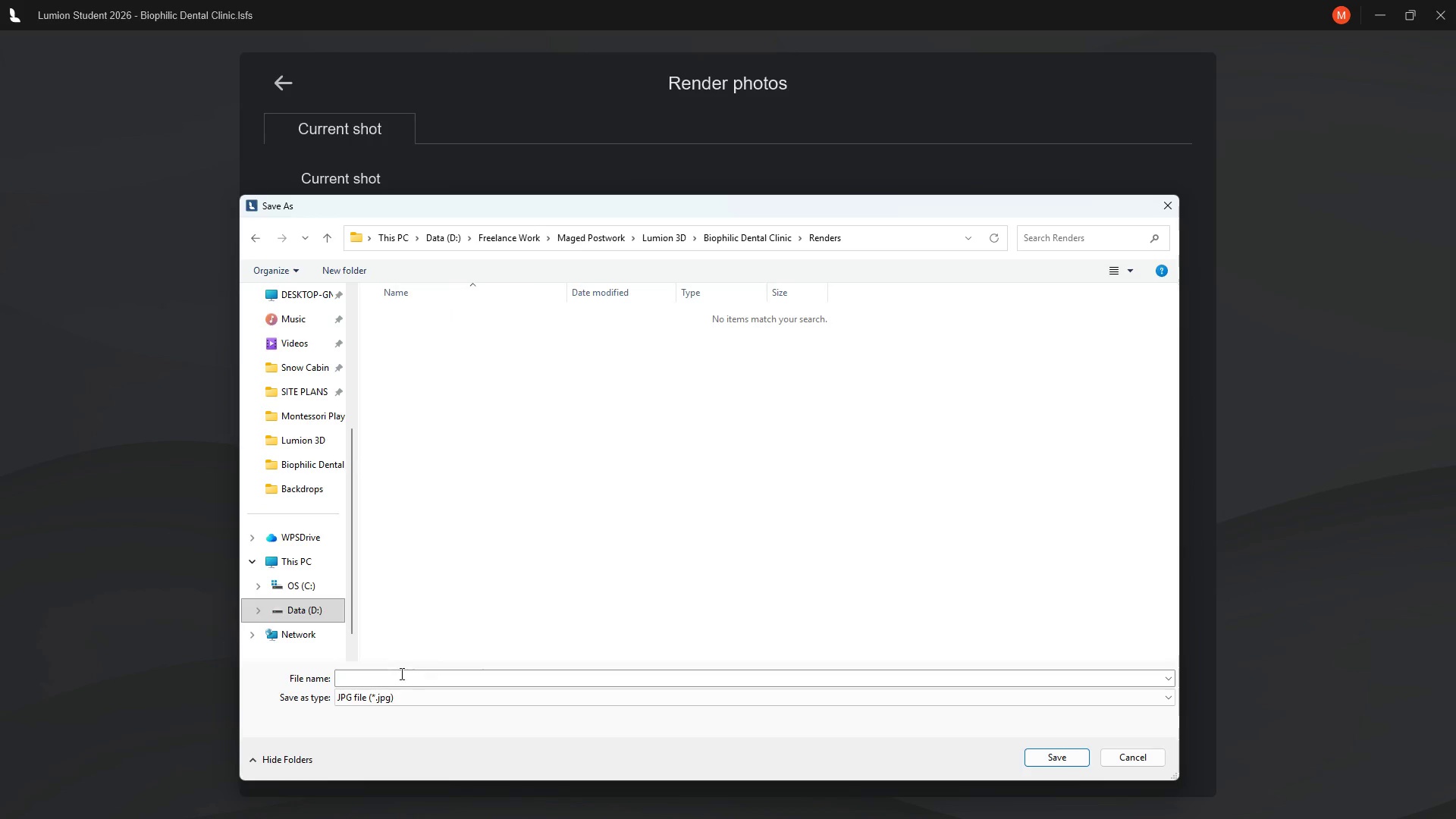 
left_click([387, 675])
 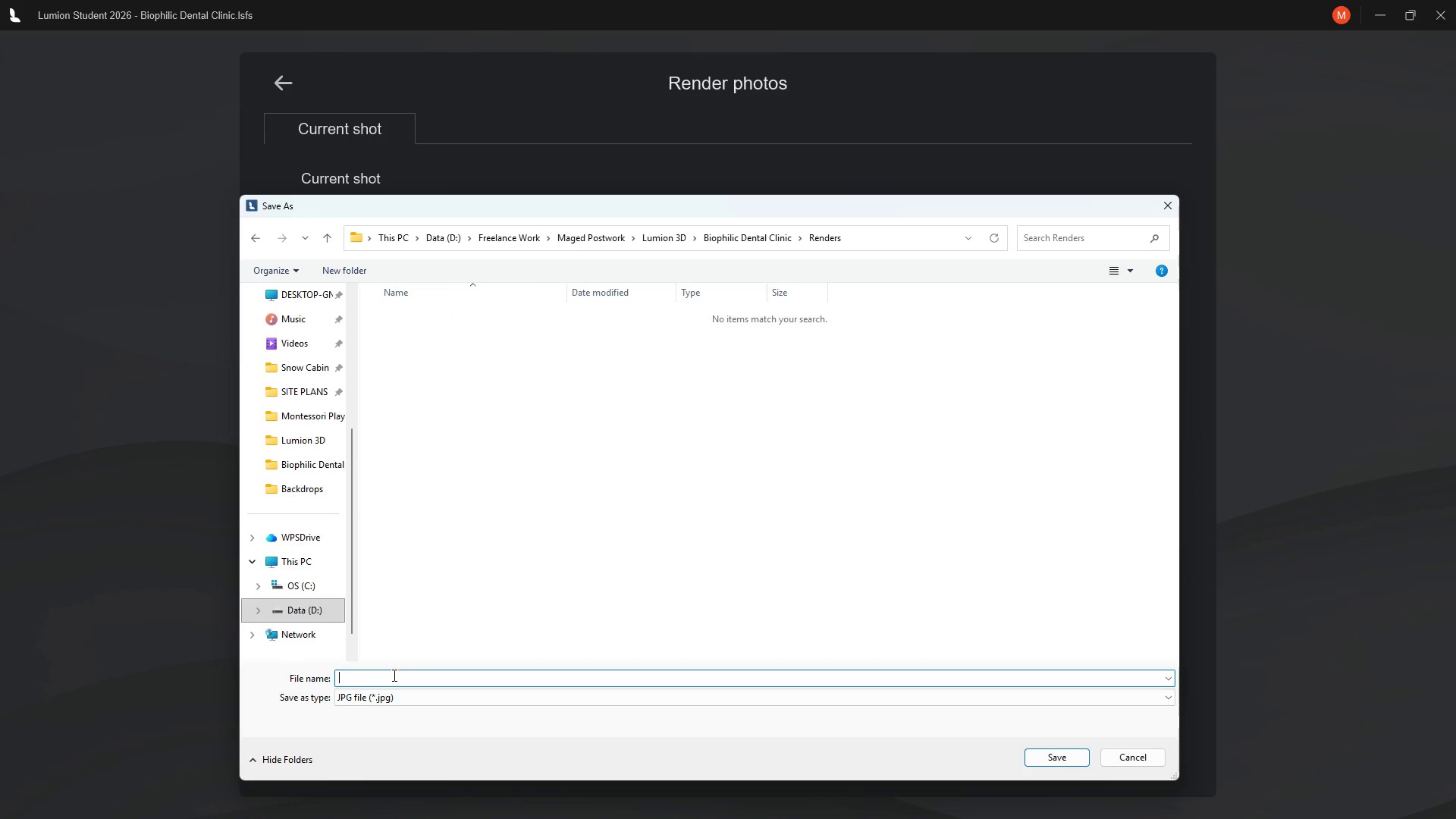 
type(waiting room1)
 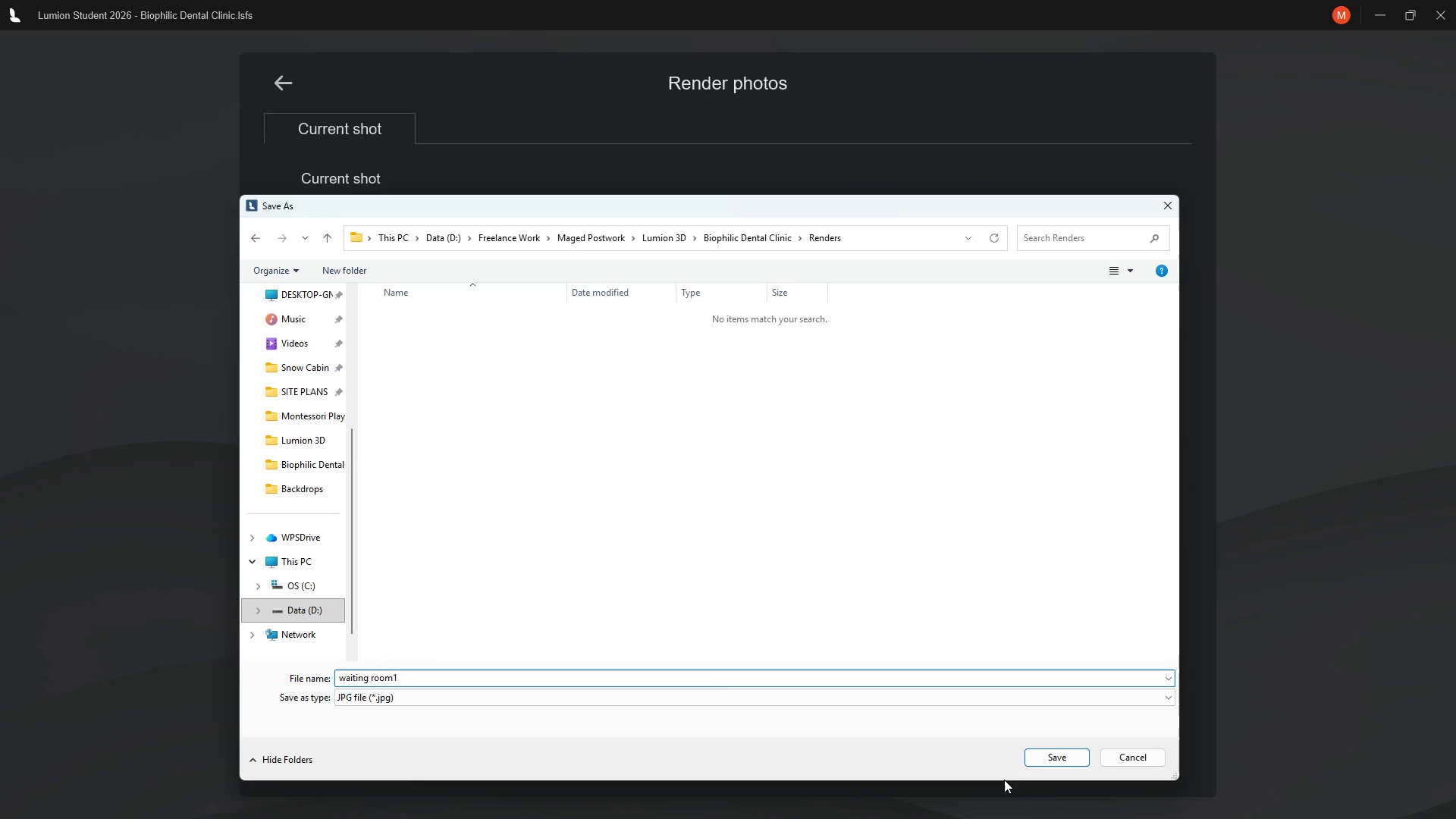 
left_click([1067, 758])
 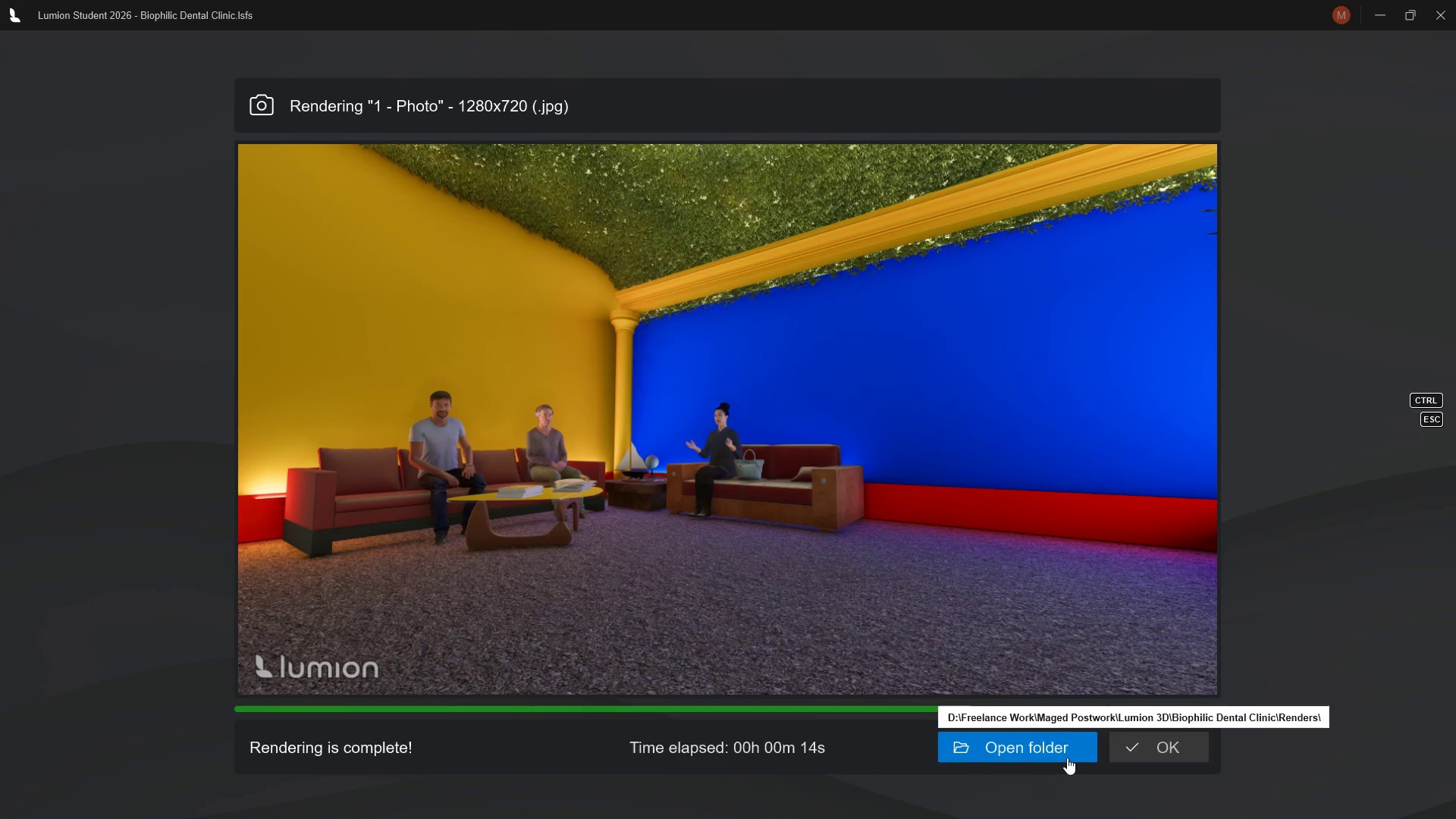 
wait(19.66)
 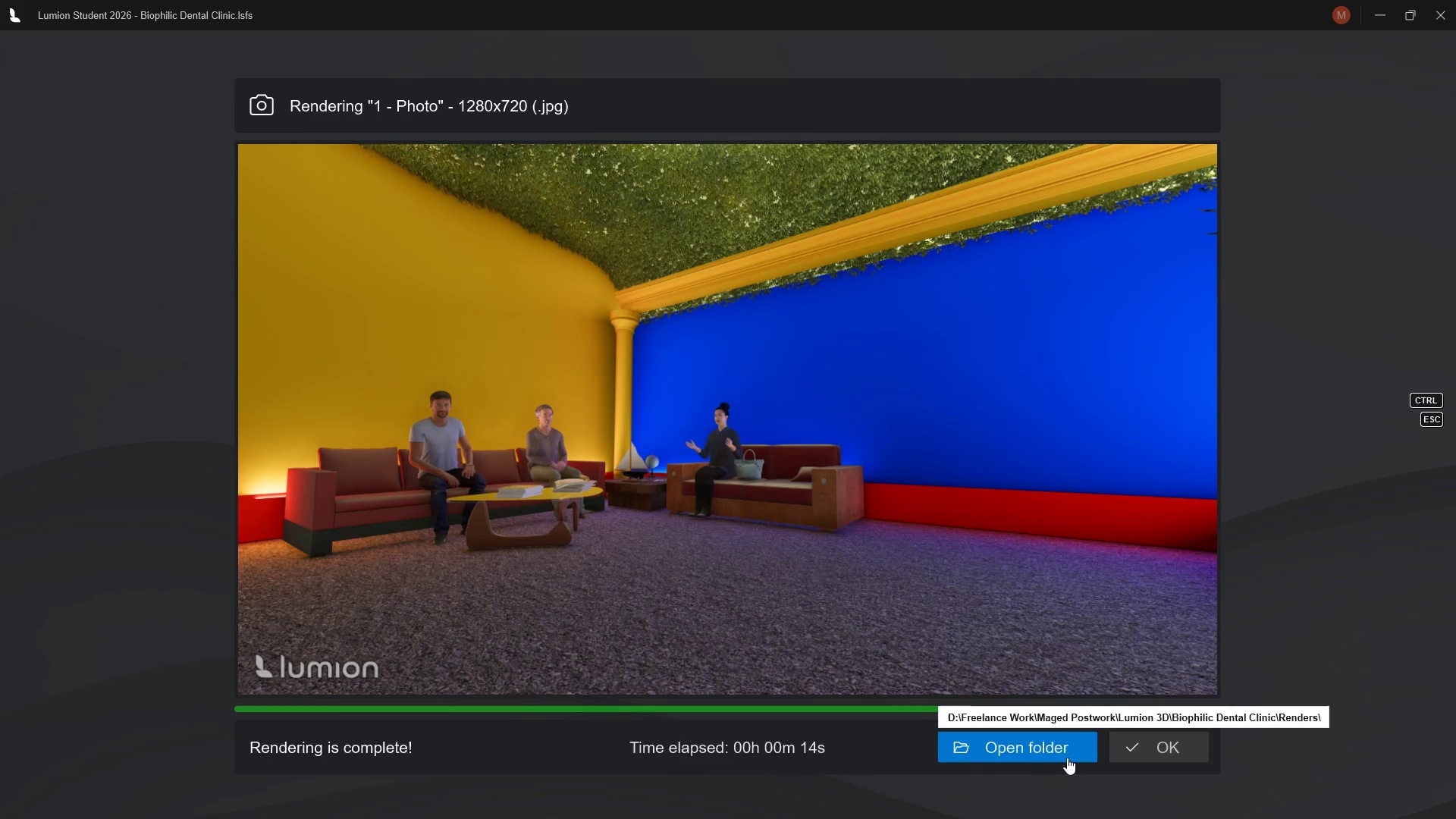 
left_click([1347, 769])
 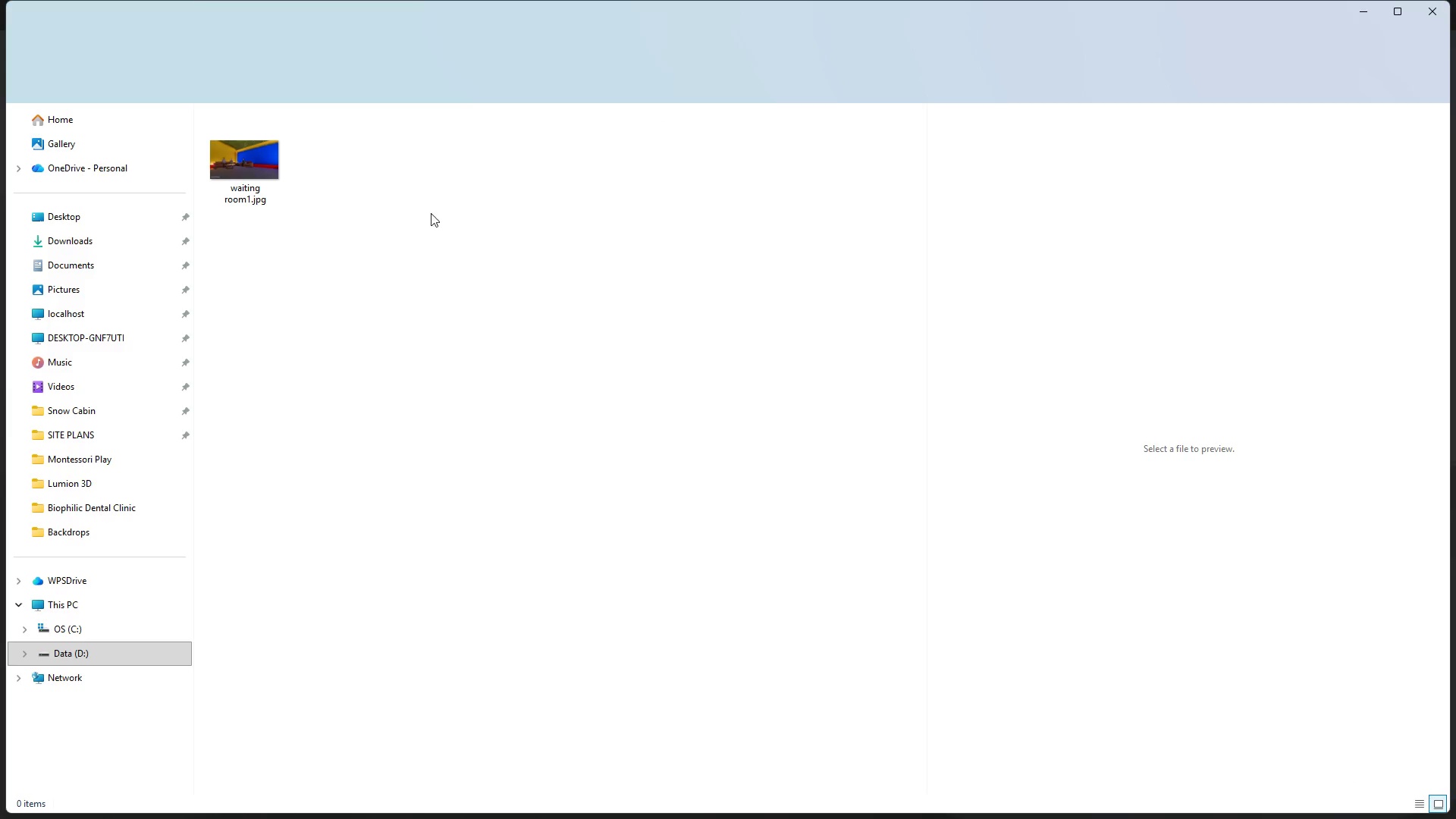 
double_click([249, 167])
 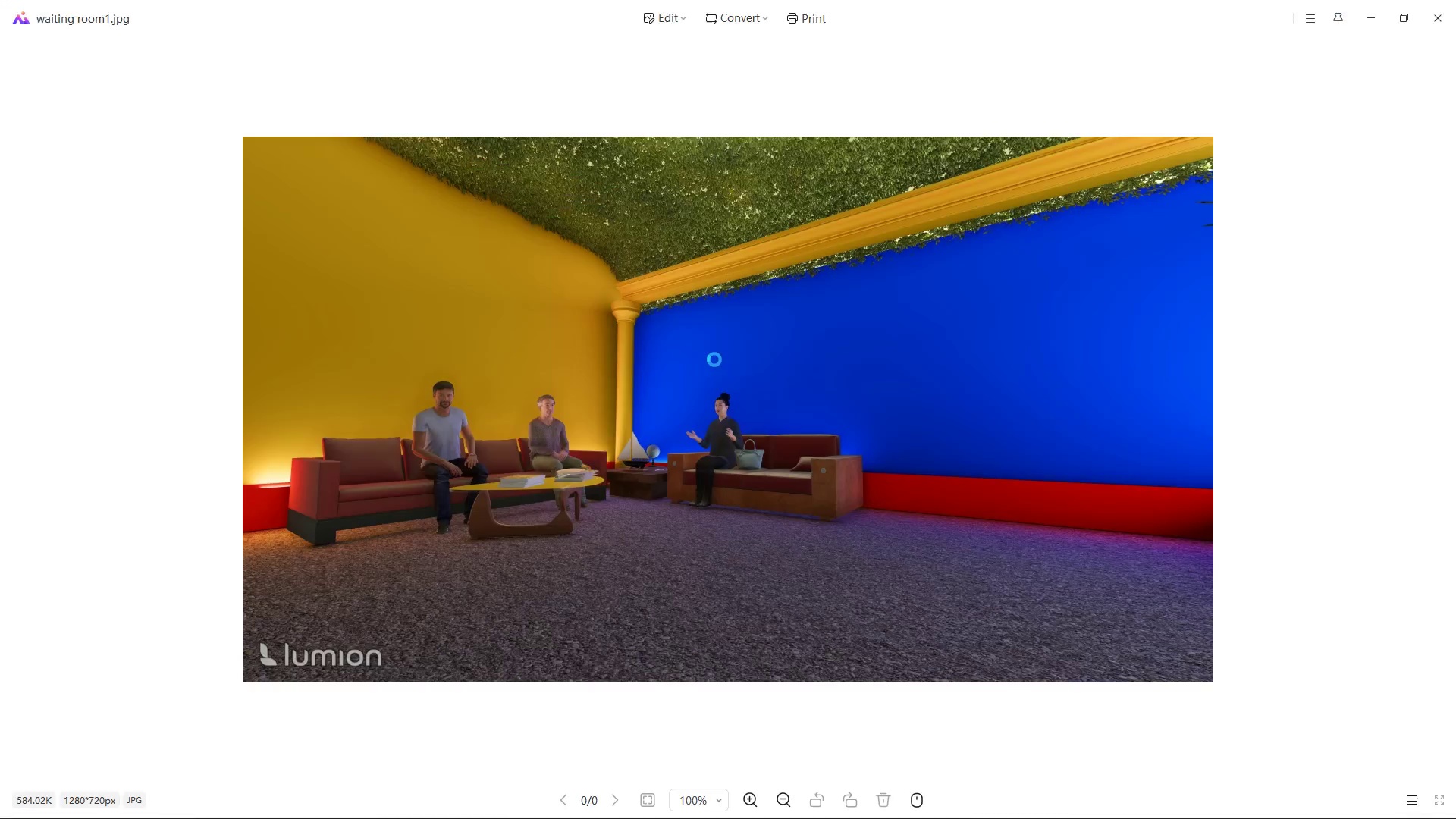 
scroll: coordinate [714, 359], scroll_direction: up, amount: 3.0
 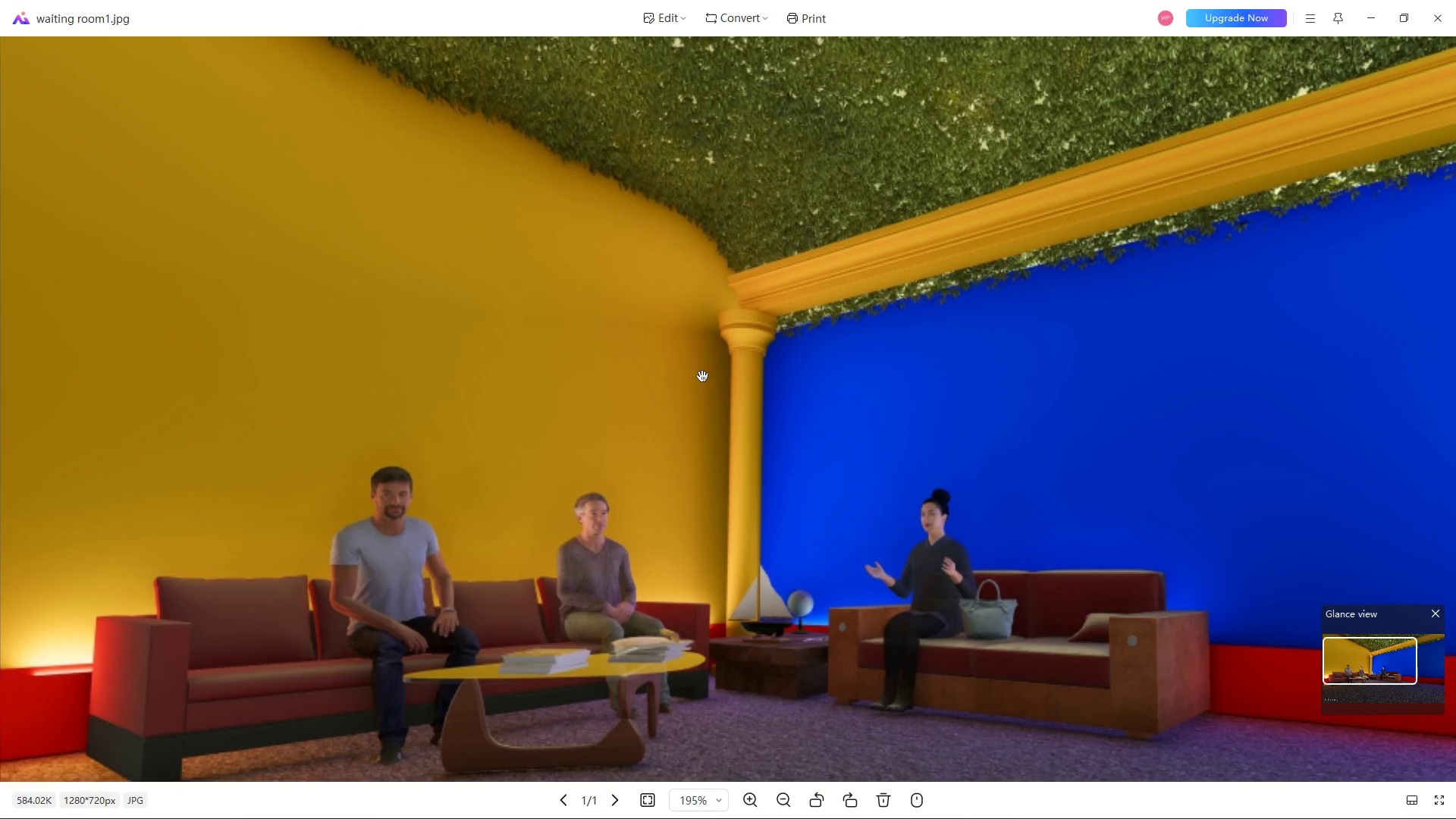 
scroll: coordinate [699, 390], scroll_direction: down, amount: 2.0
 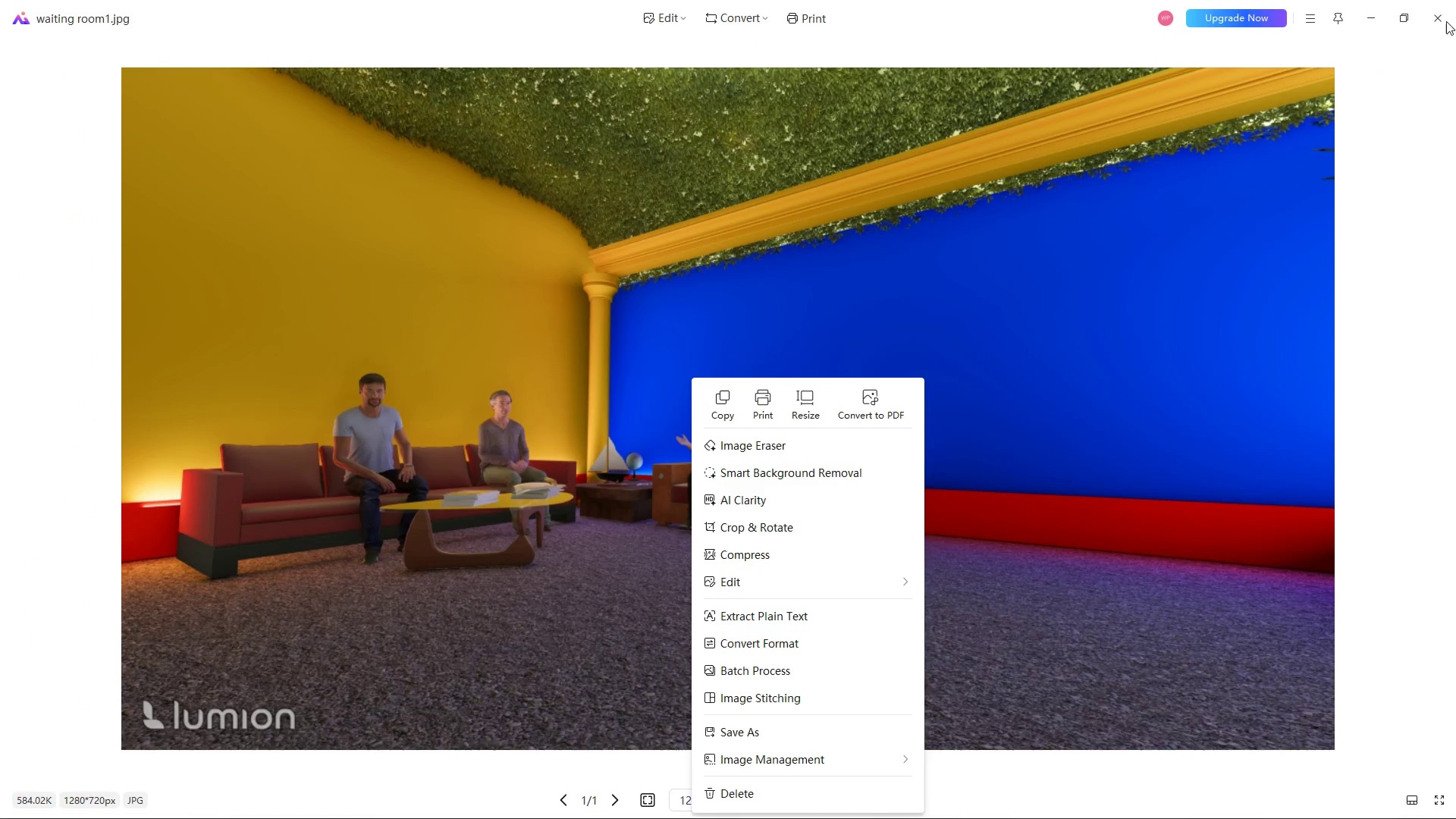 
left_click([1441, 15])
 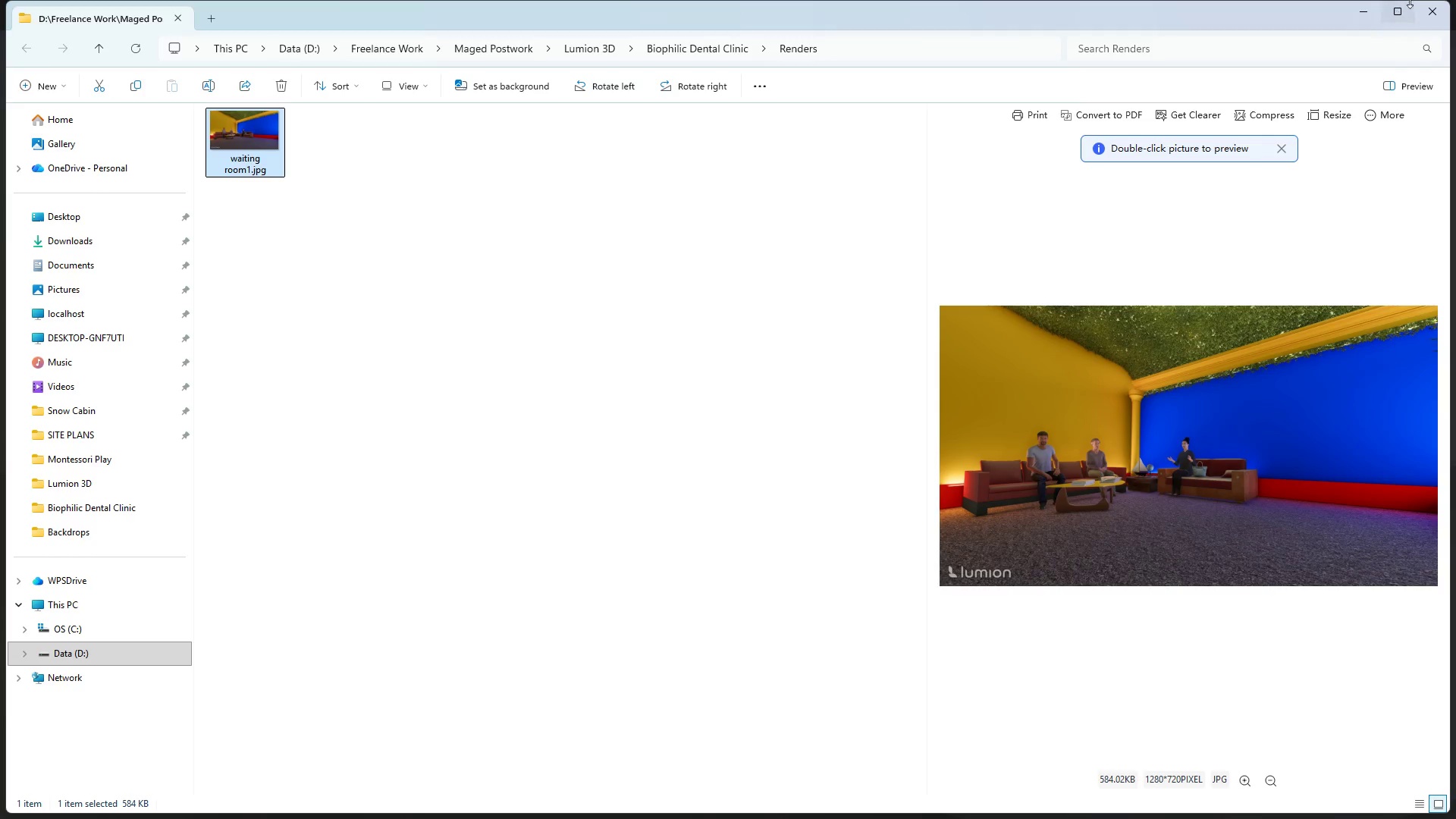 
left_click([1437, 20])
 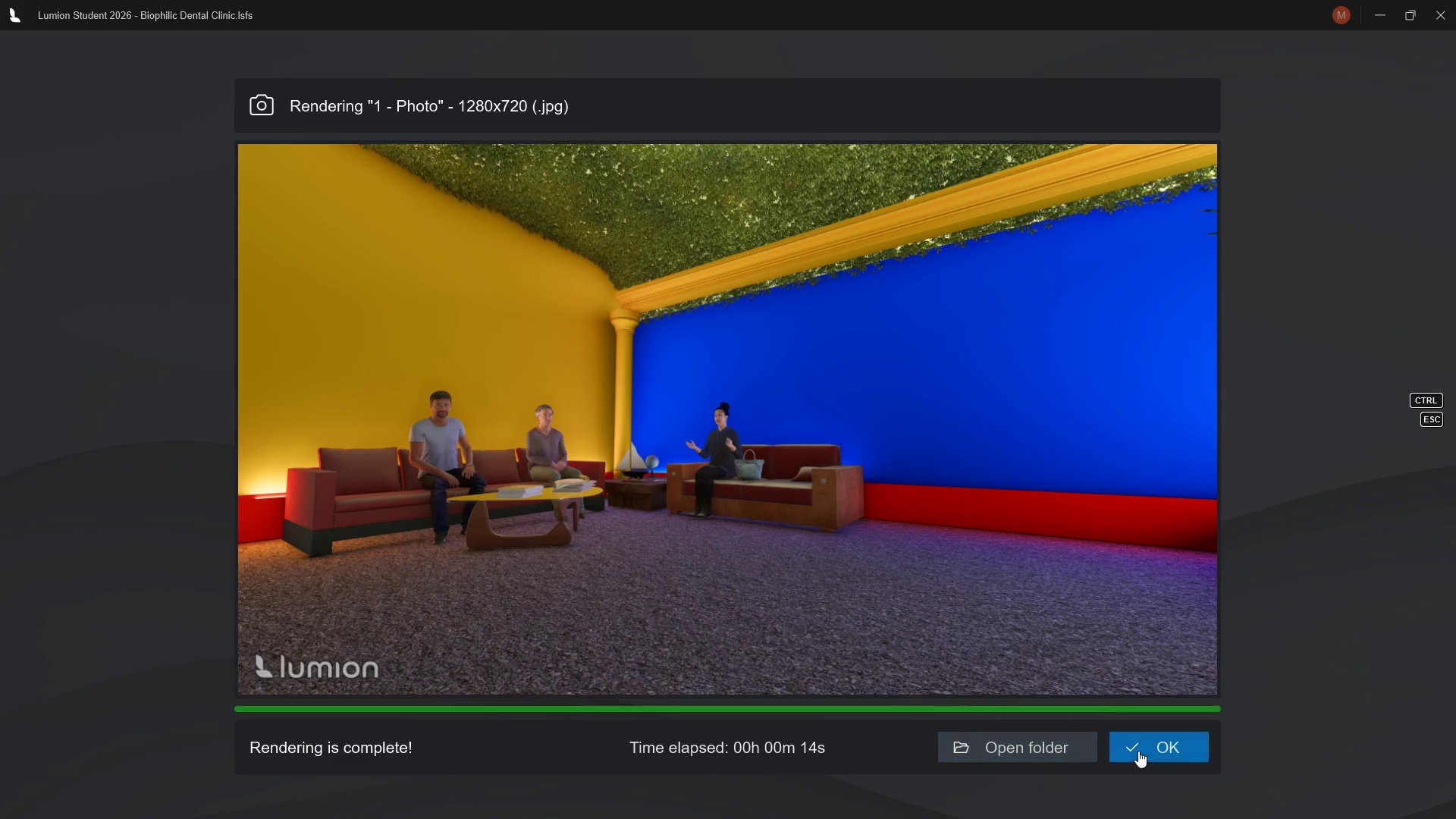 
left_click([1138, 751])
 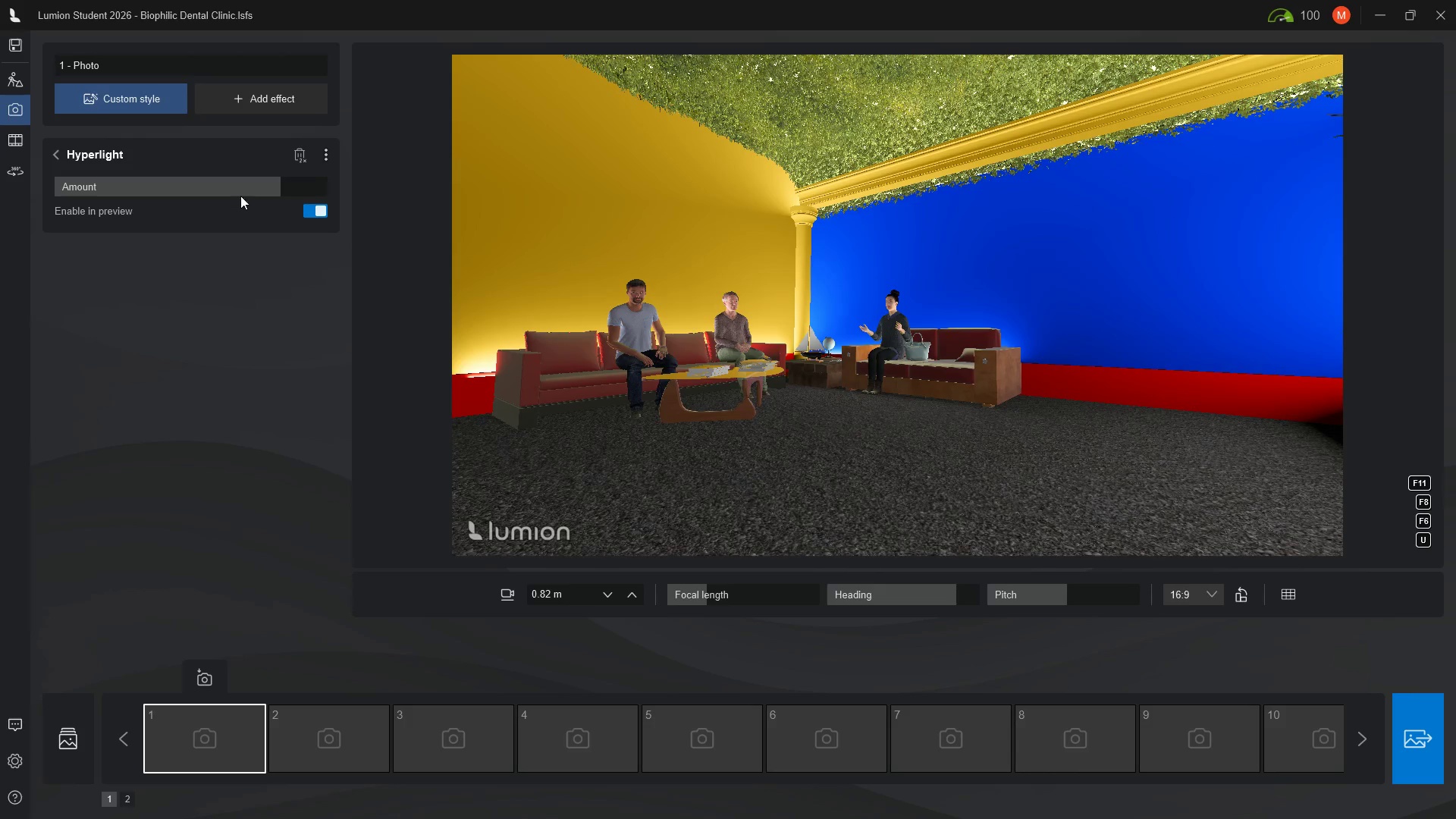 
left_click_drag(start_coordinate=[277, 193], to_coordinate=[149, 171])
 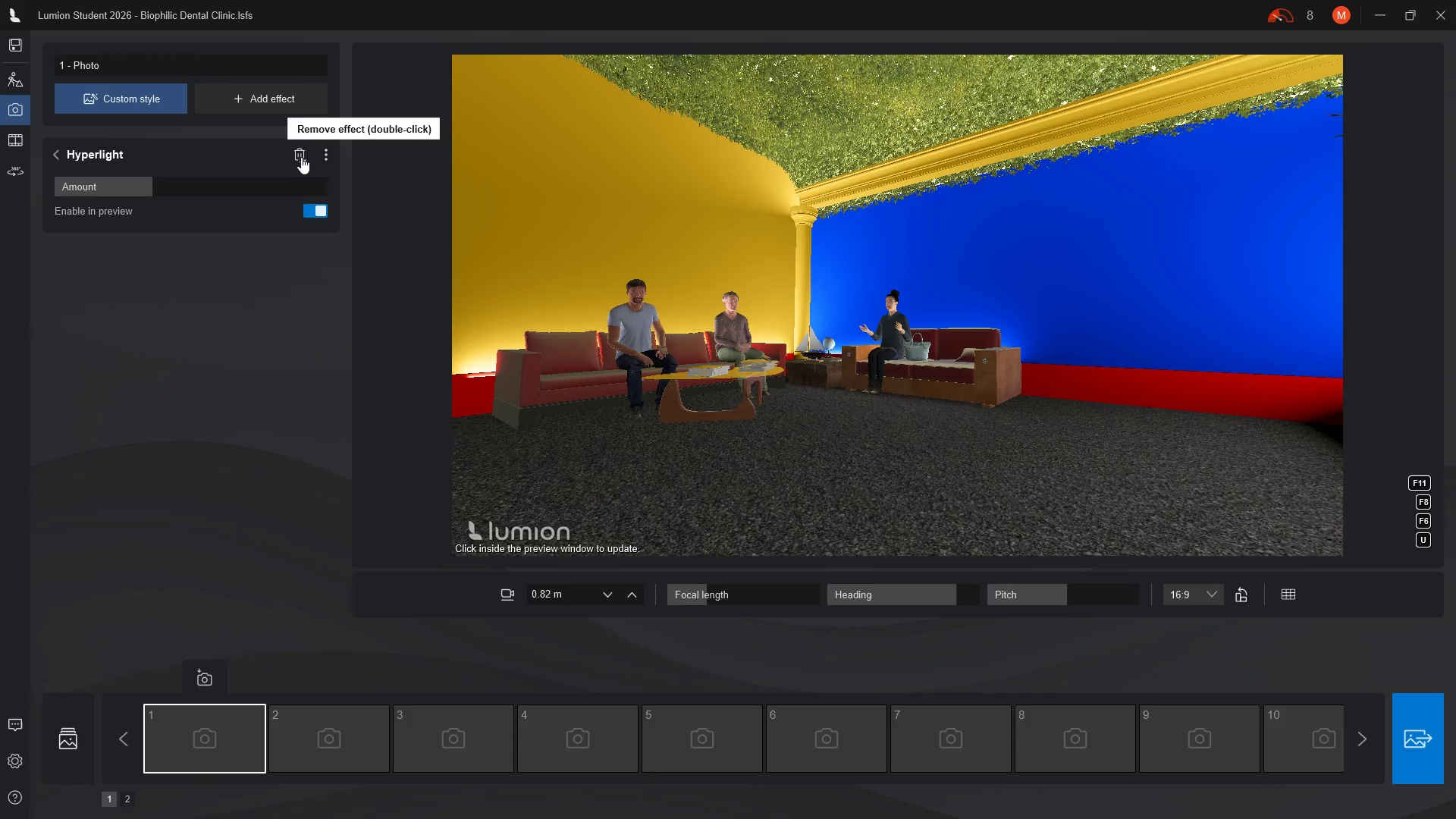 
double_click([301, 157])
 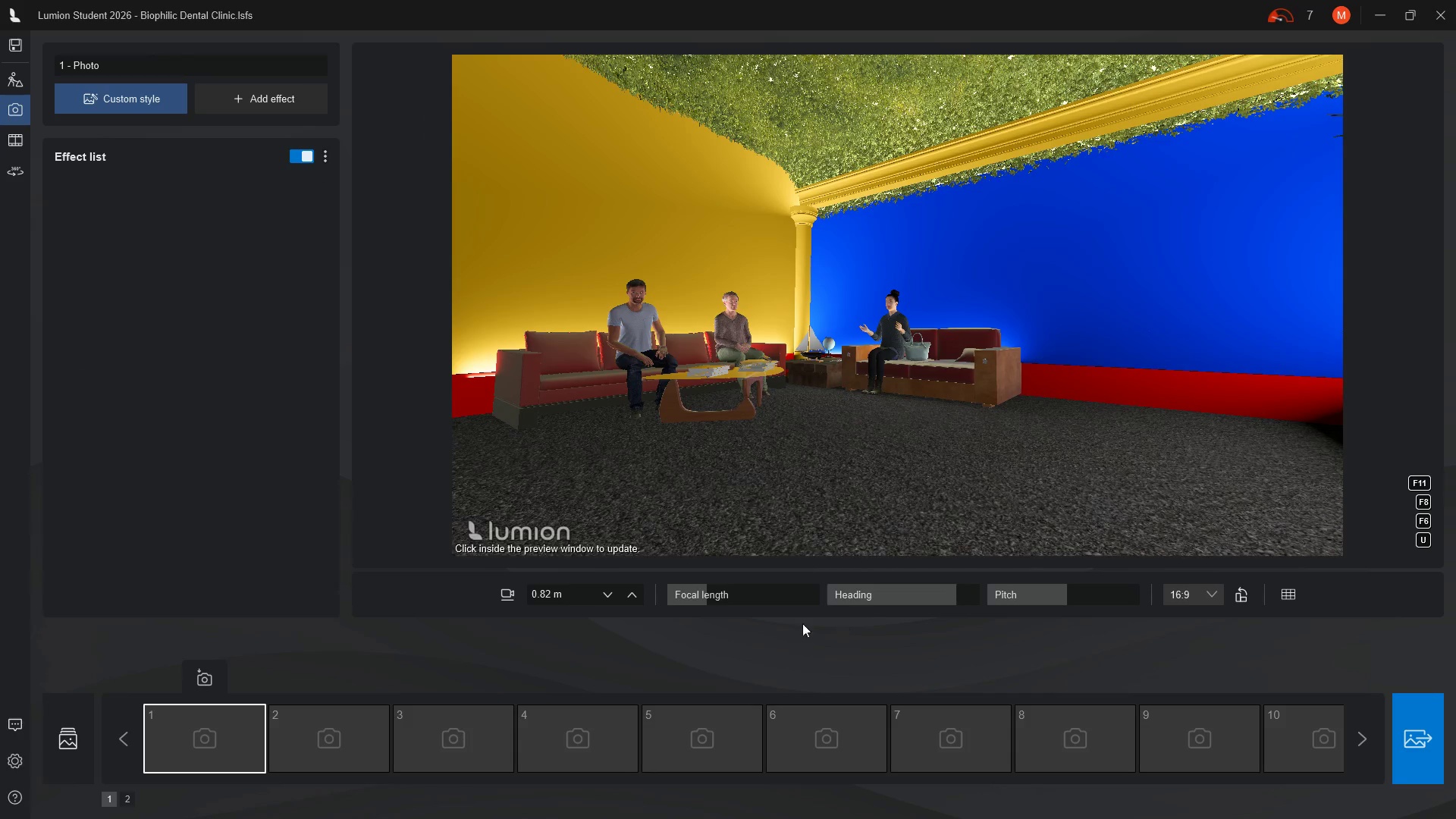 
left_click_drag(start_coordinate=[705, 597], to_coordinate=[698, 592])
 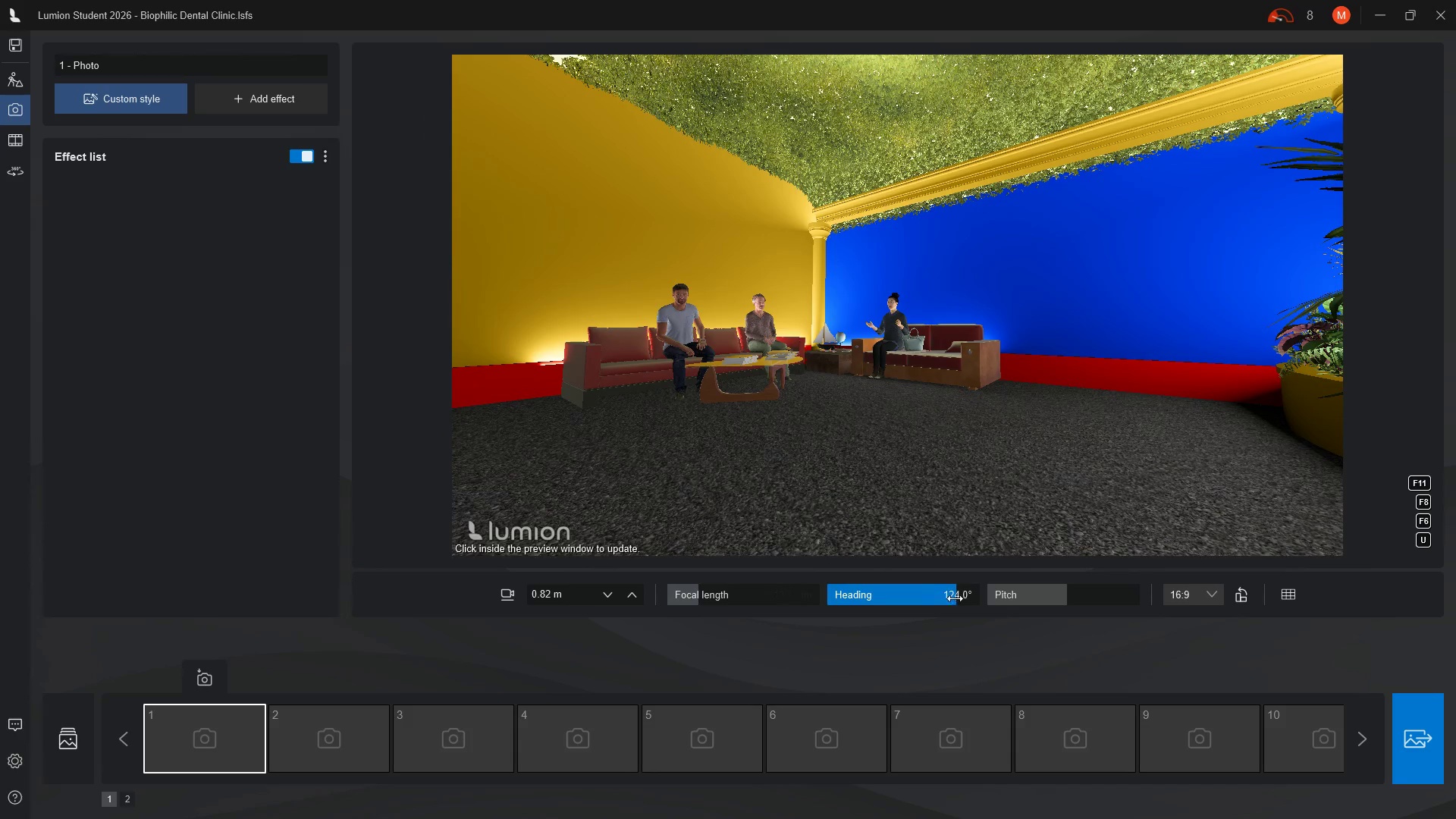 
left_click_drag(start_coordinate=[952, 598], to_coordinate=[946, 597])
 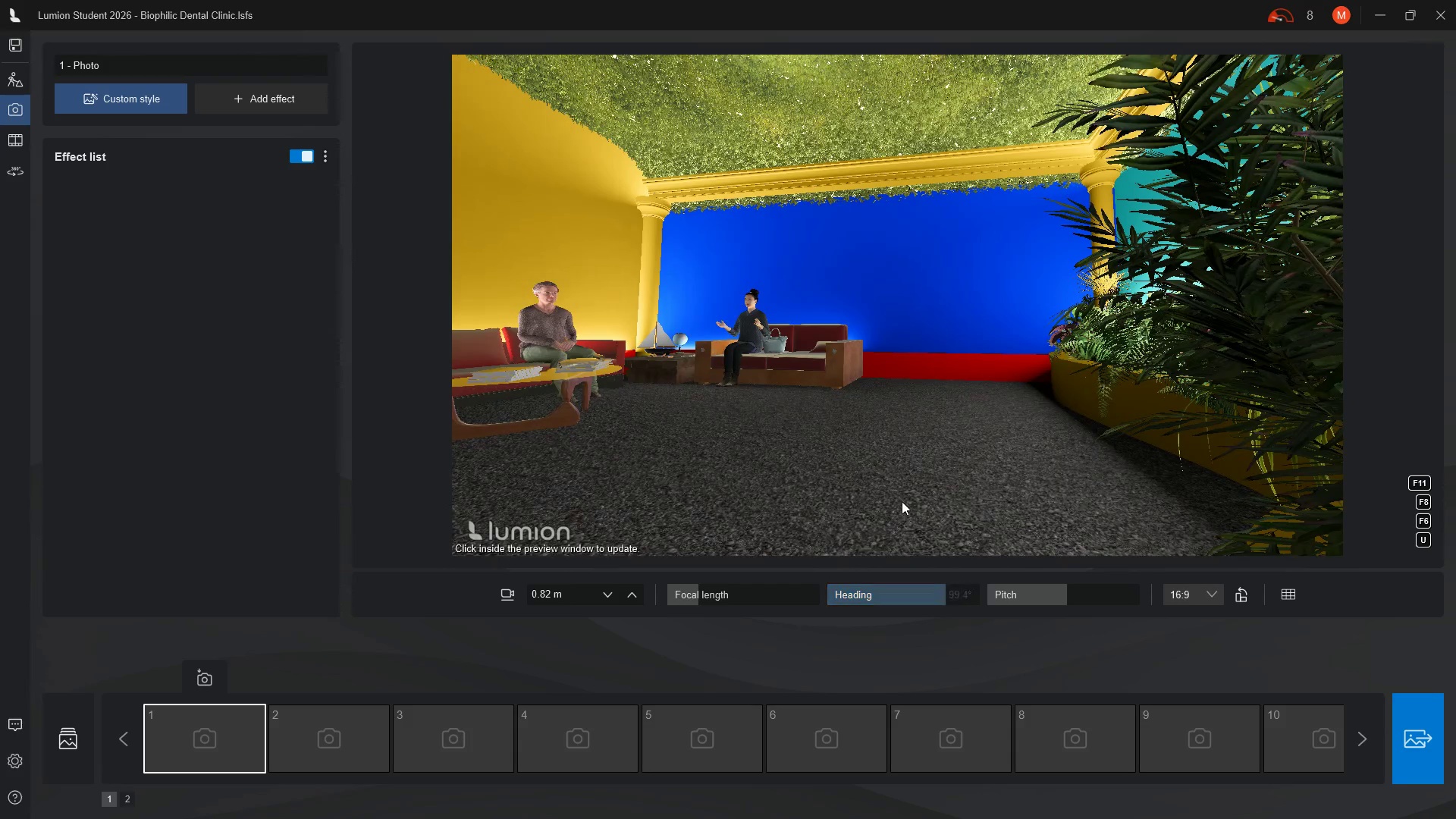 
scroll: coordinate [893, 496], scroll_direction: up, amount: 1.0
 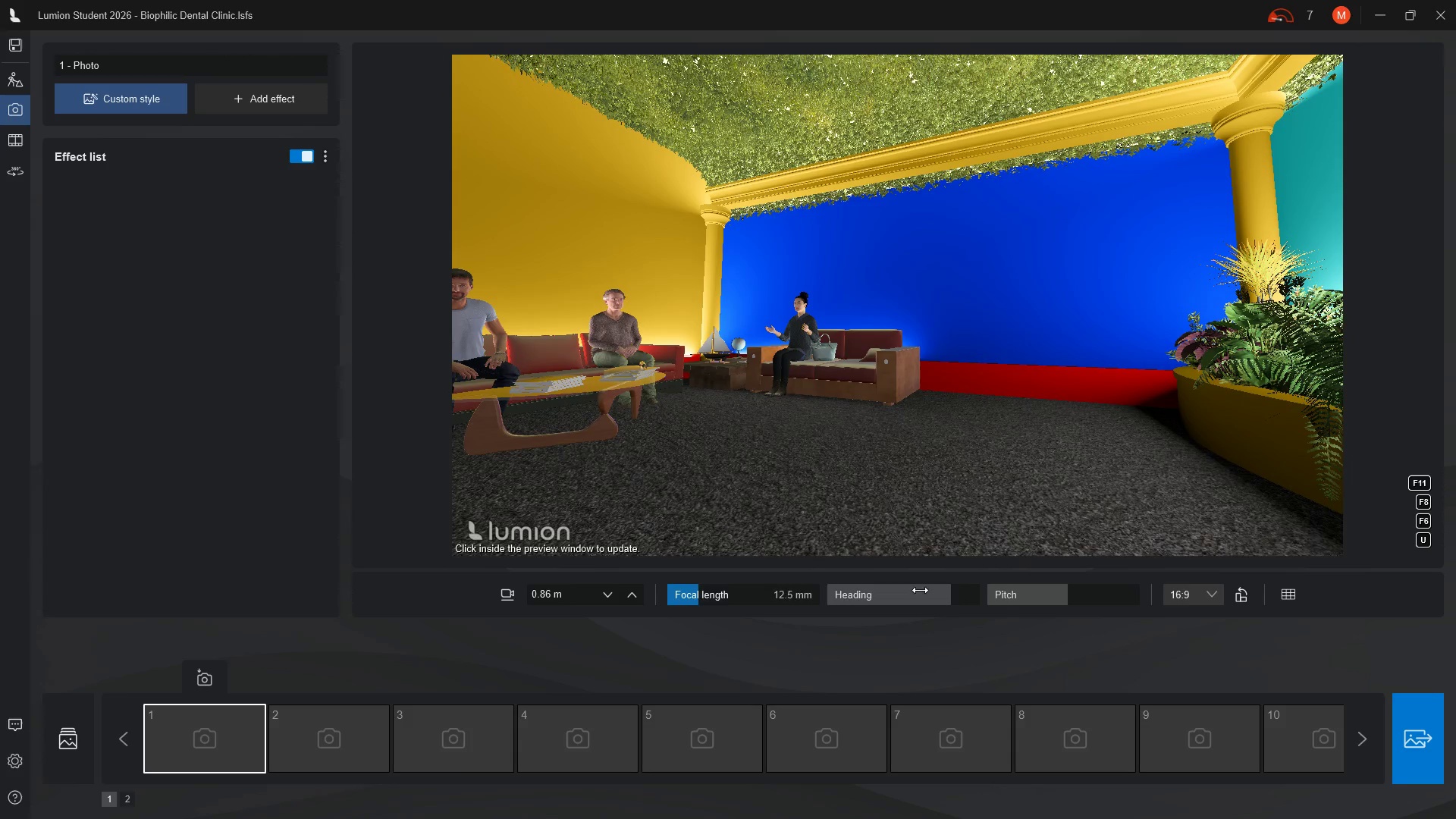 
wait(9.24)
 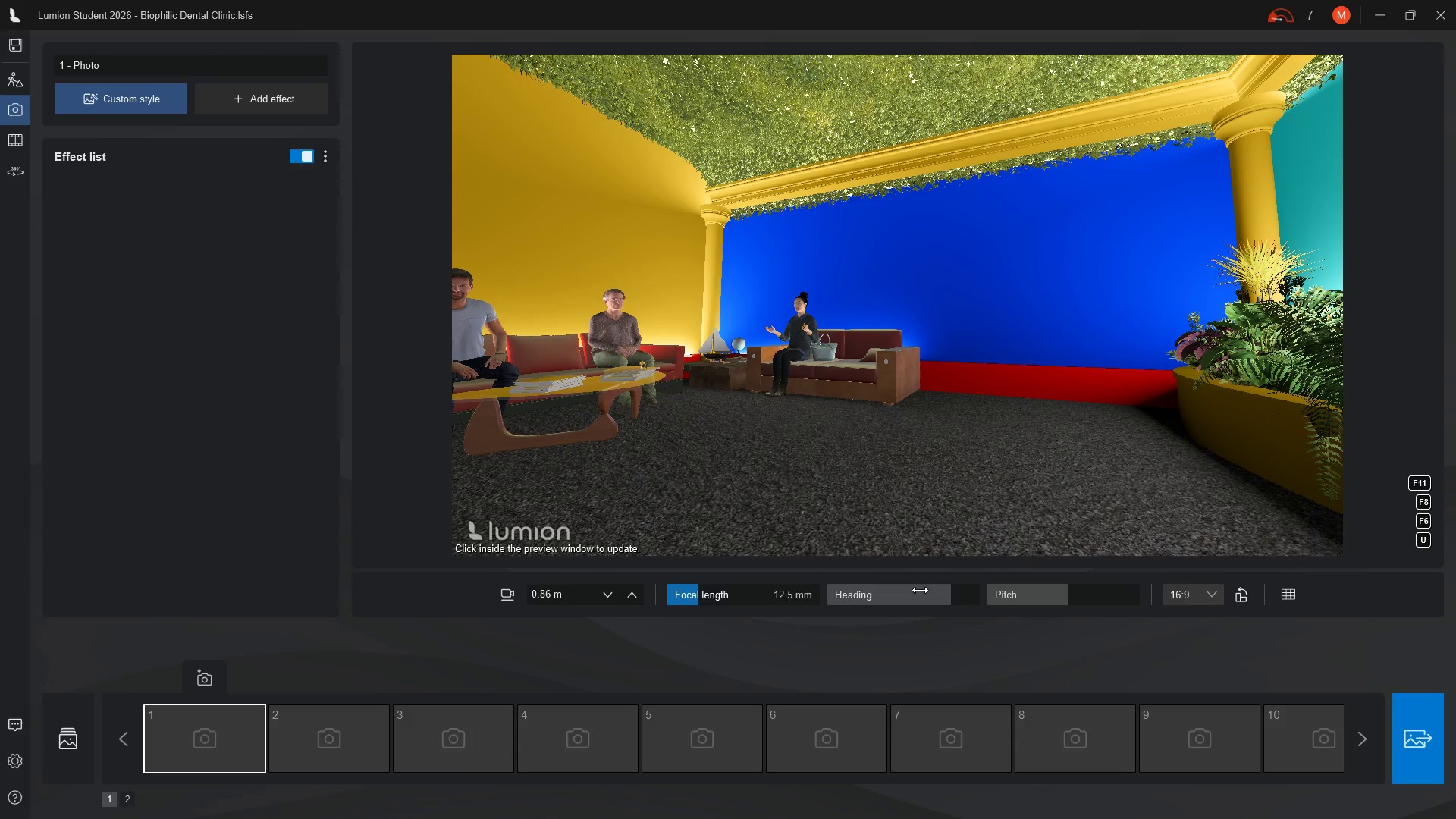 
left_click_drag(start_coordinate=[1068, 598], to_coordinate=[1074, 598])
 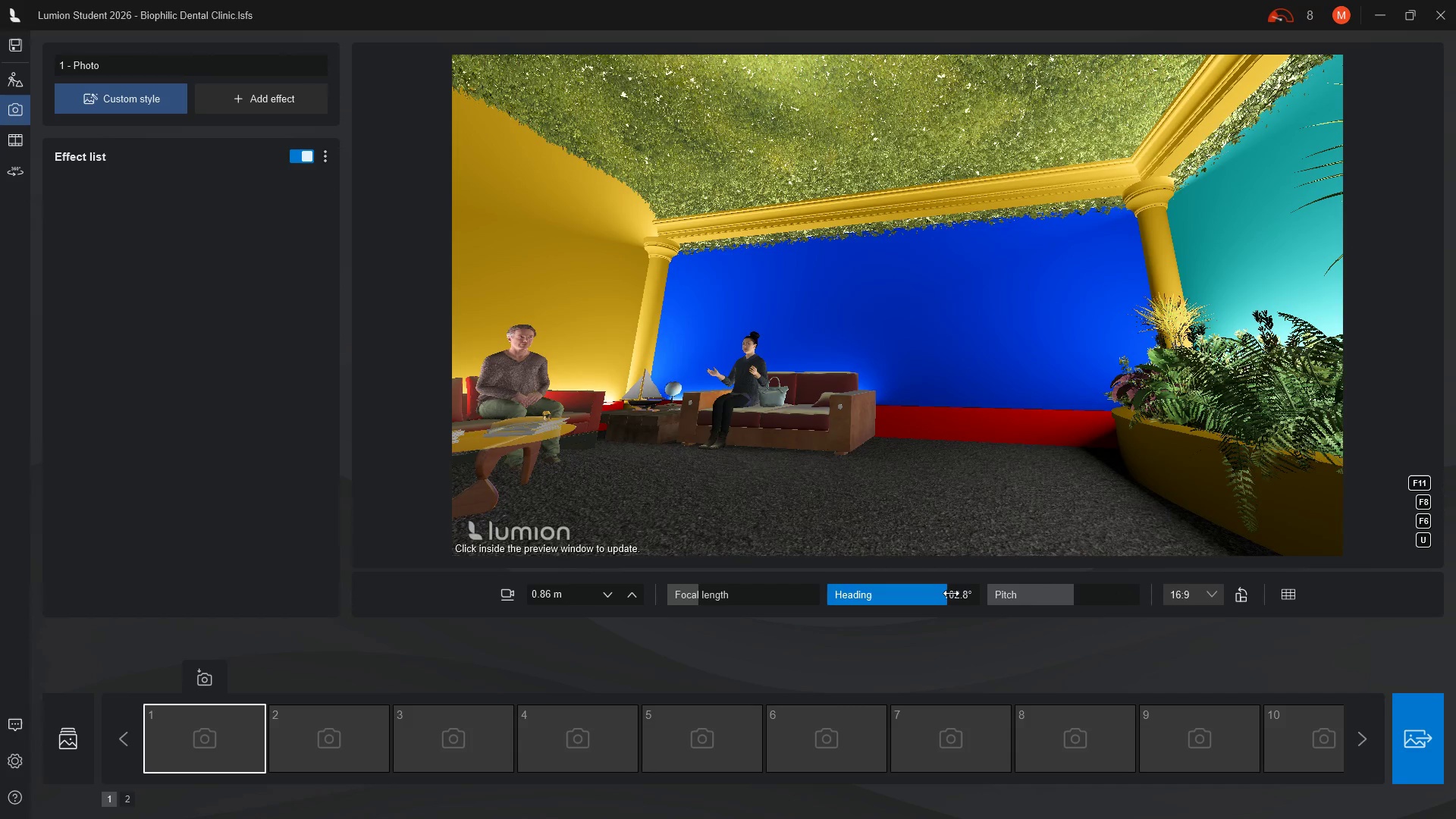 
left_click_drag(start_coordinate=[946, 592], to_coordinate=[928, 593])
 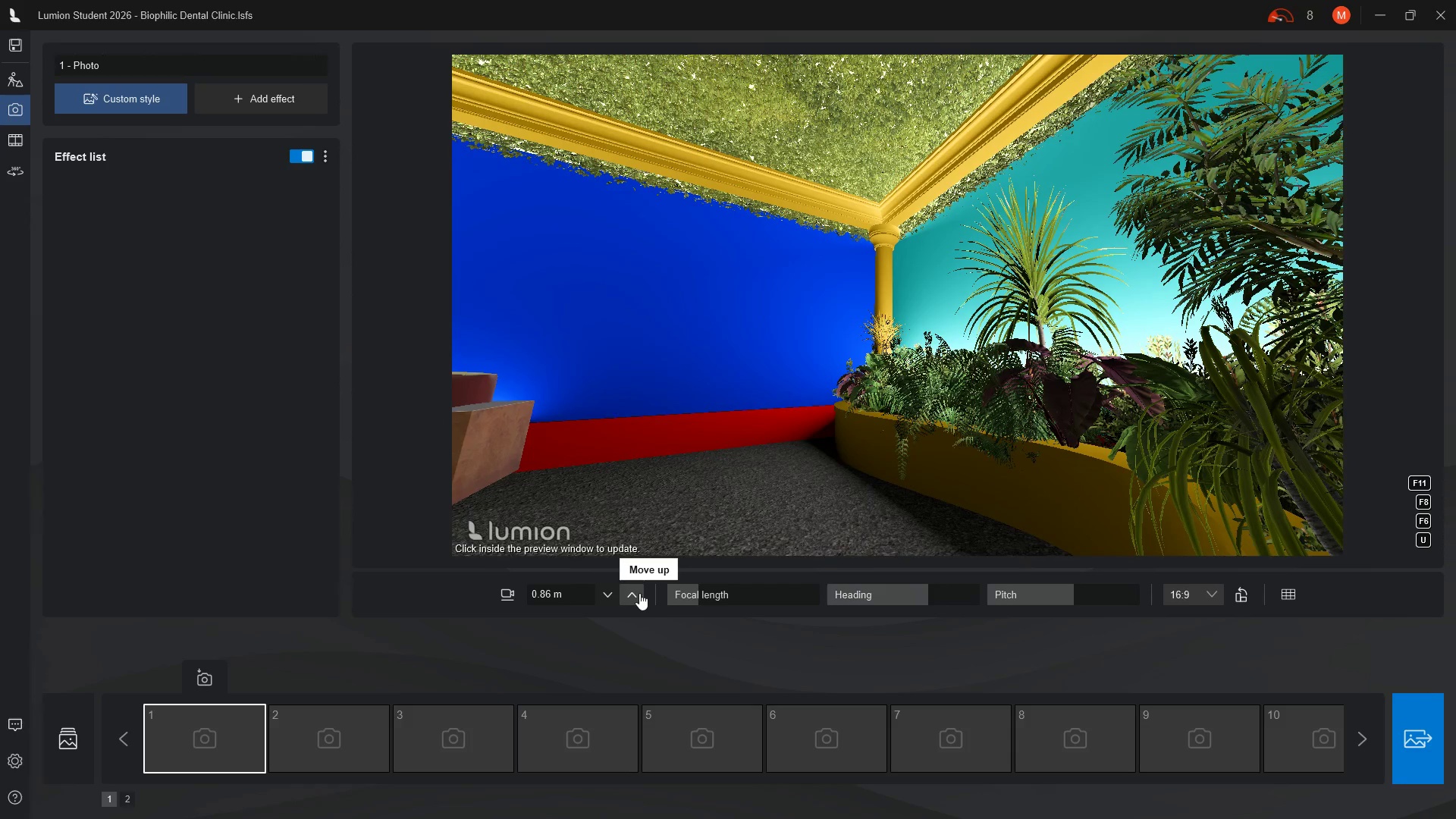 
left_click([631, 592])
 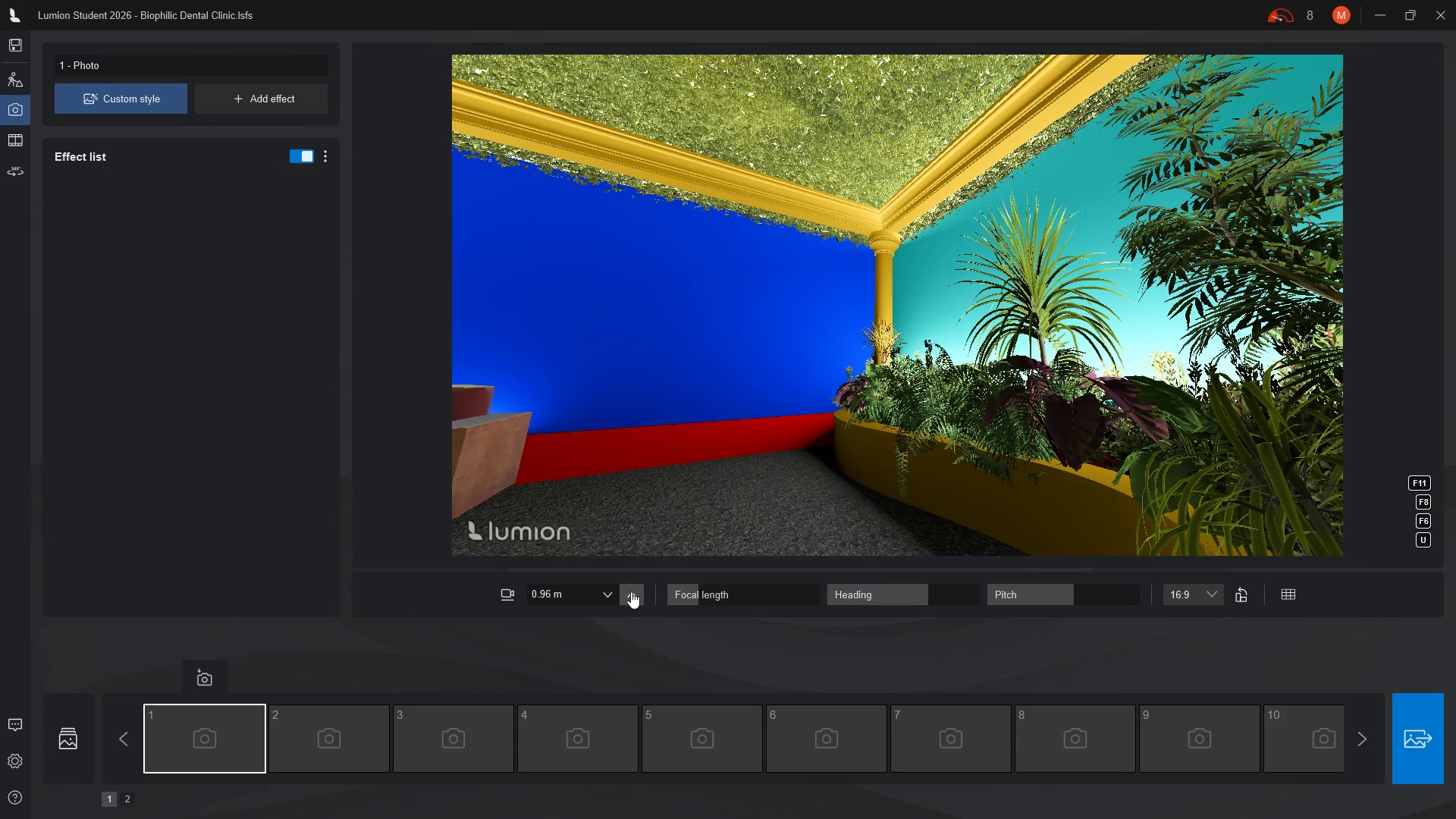 
double_click([631, 592])
 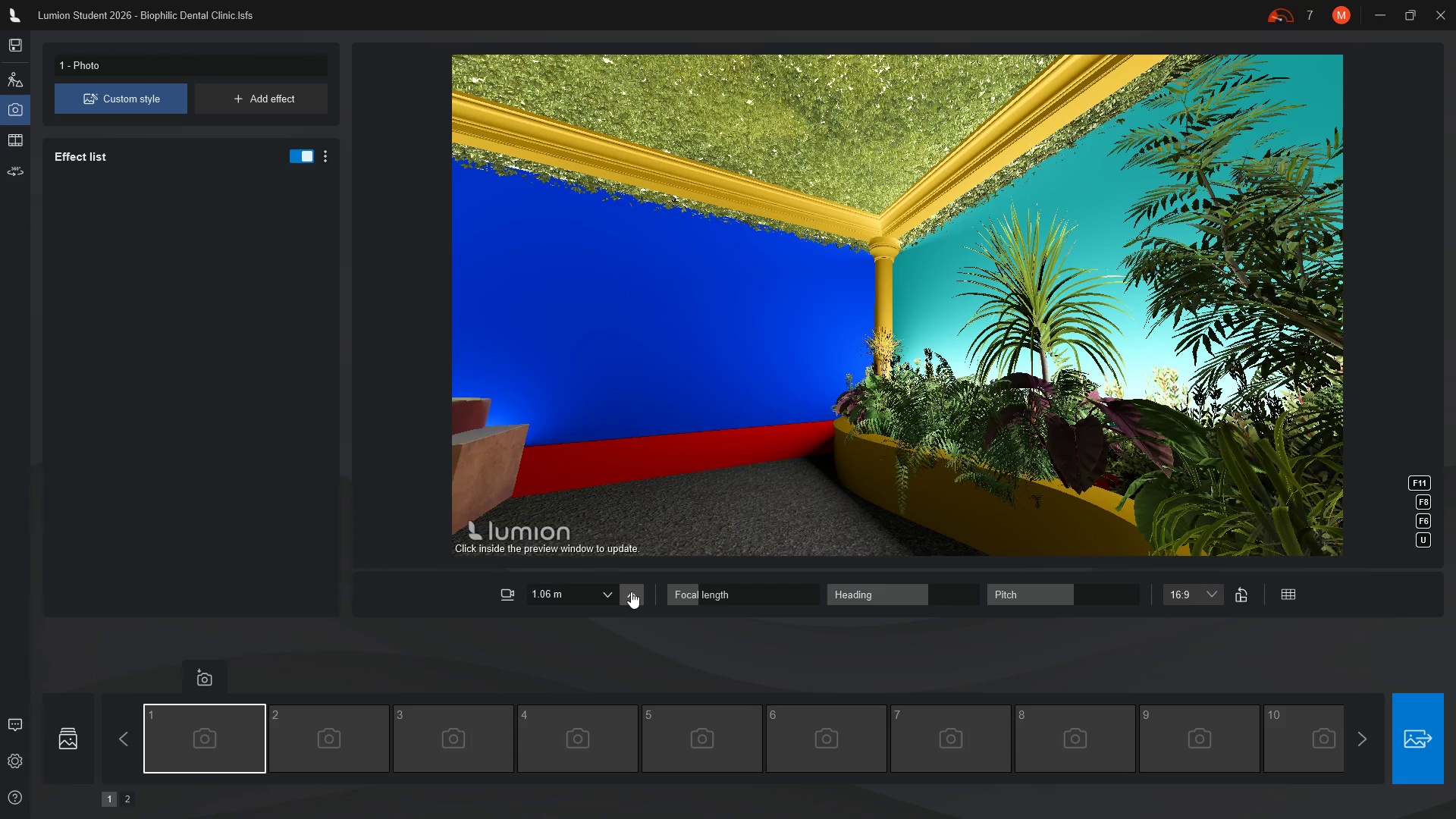 
left_click([631, 592])
 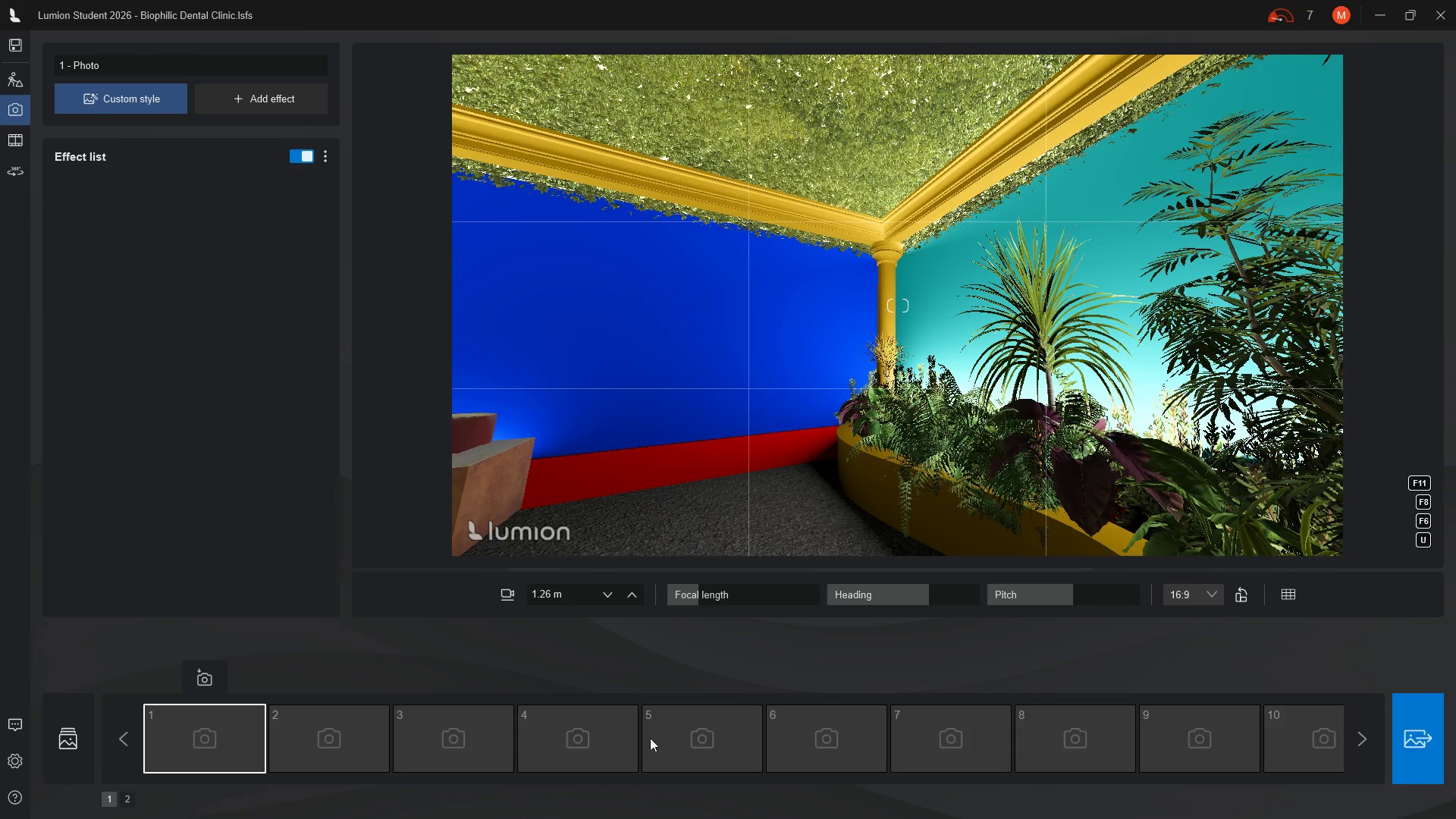 
scroll: coordinate [691, 562], scroll_direction: down, amount: 1.0
 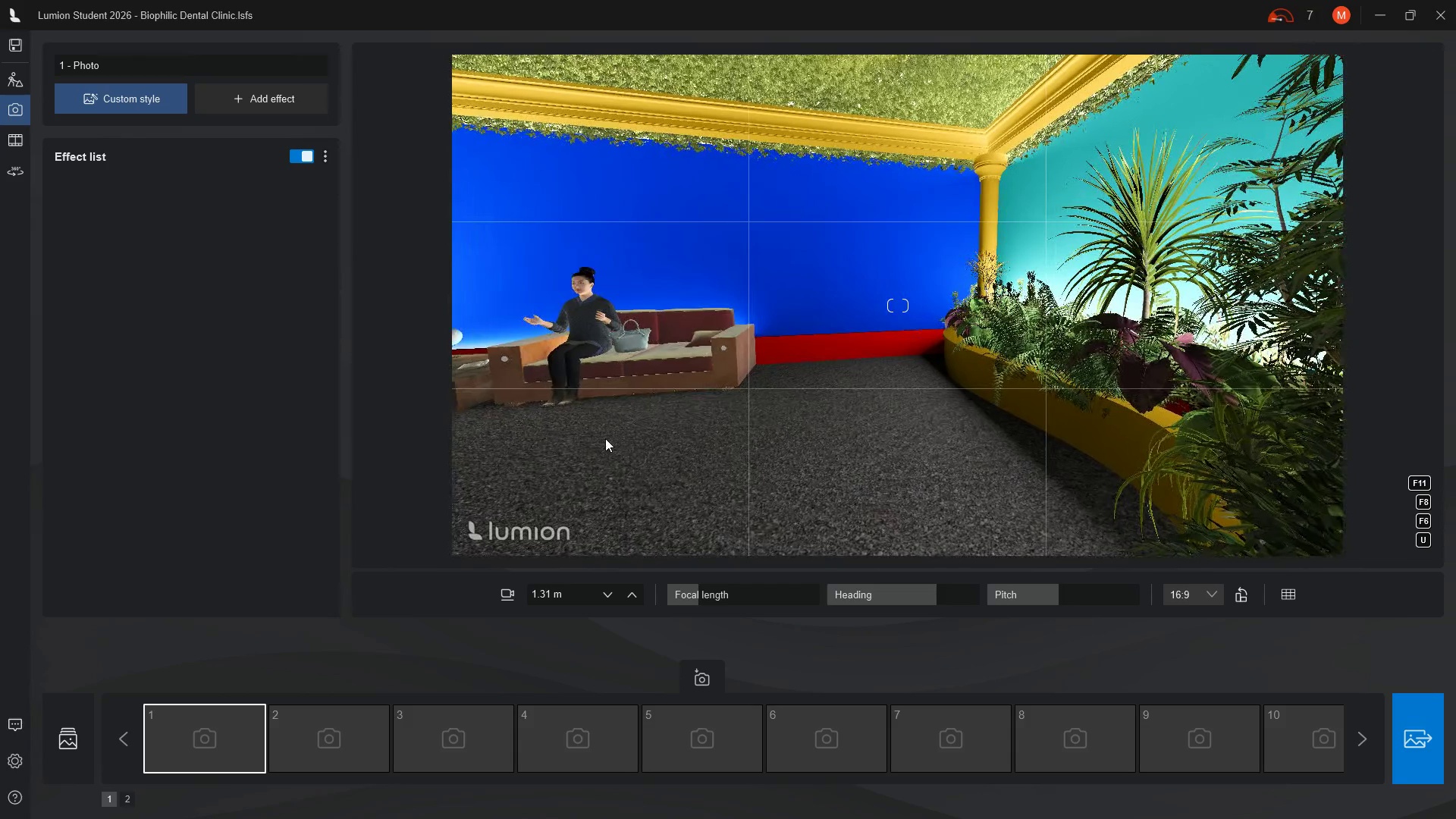 
wait(5.68)
 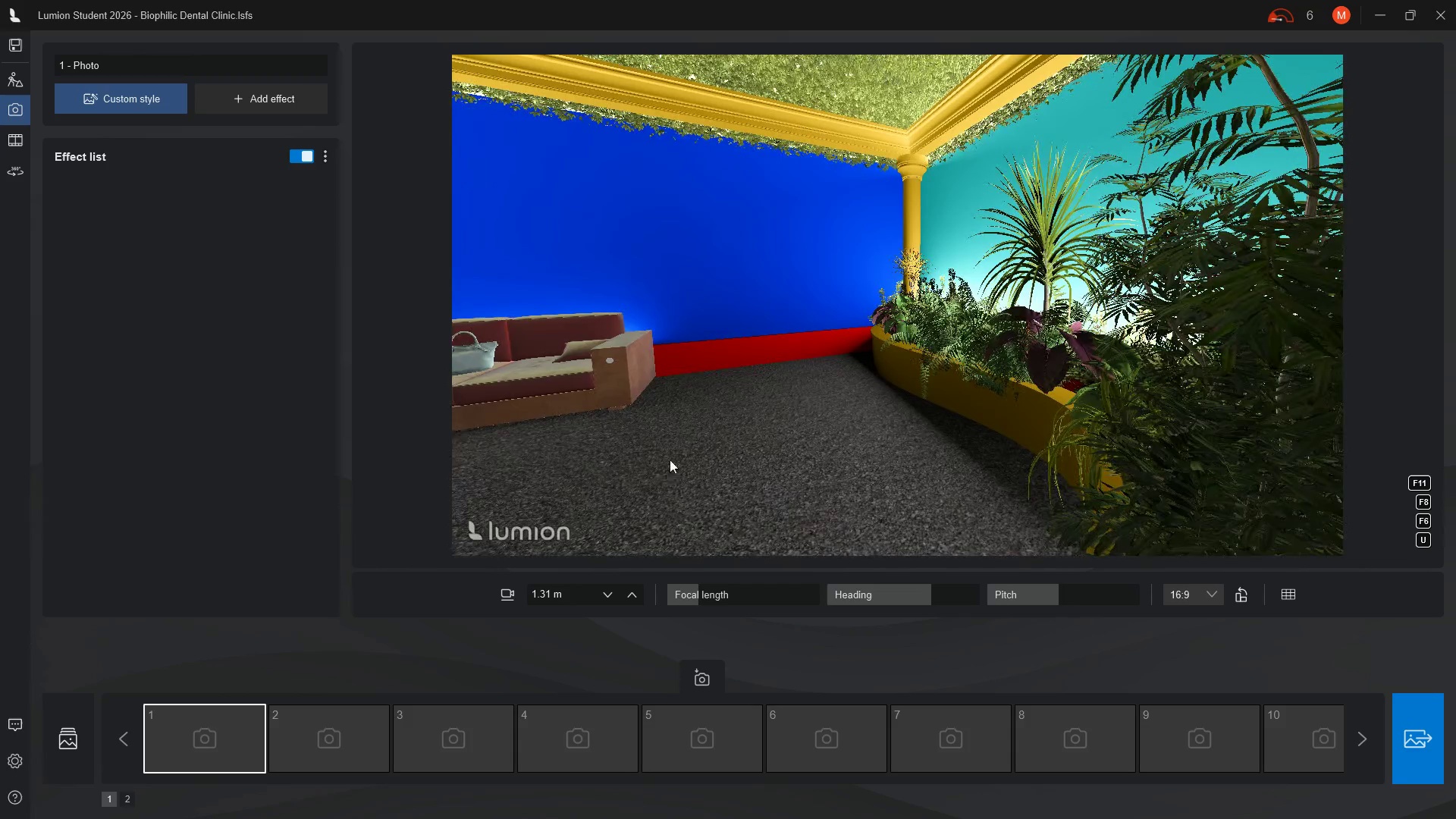 
scroll: coordinate [626, 438], scroll_direction: down, amount: 2.0
 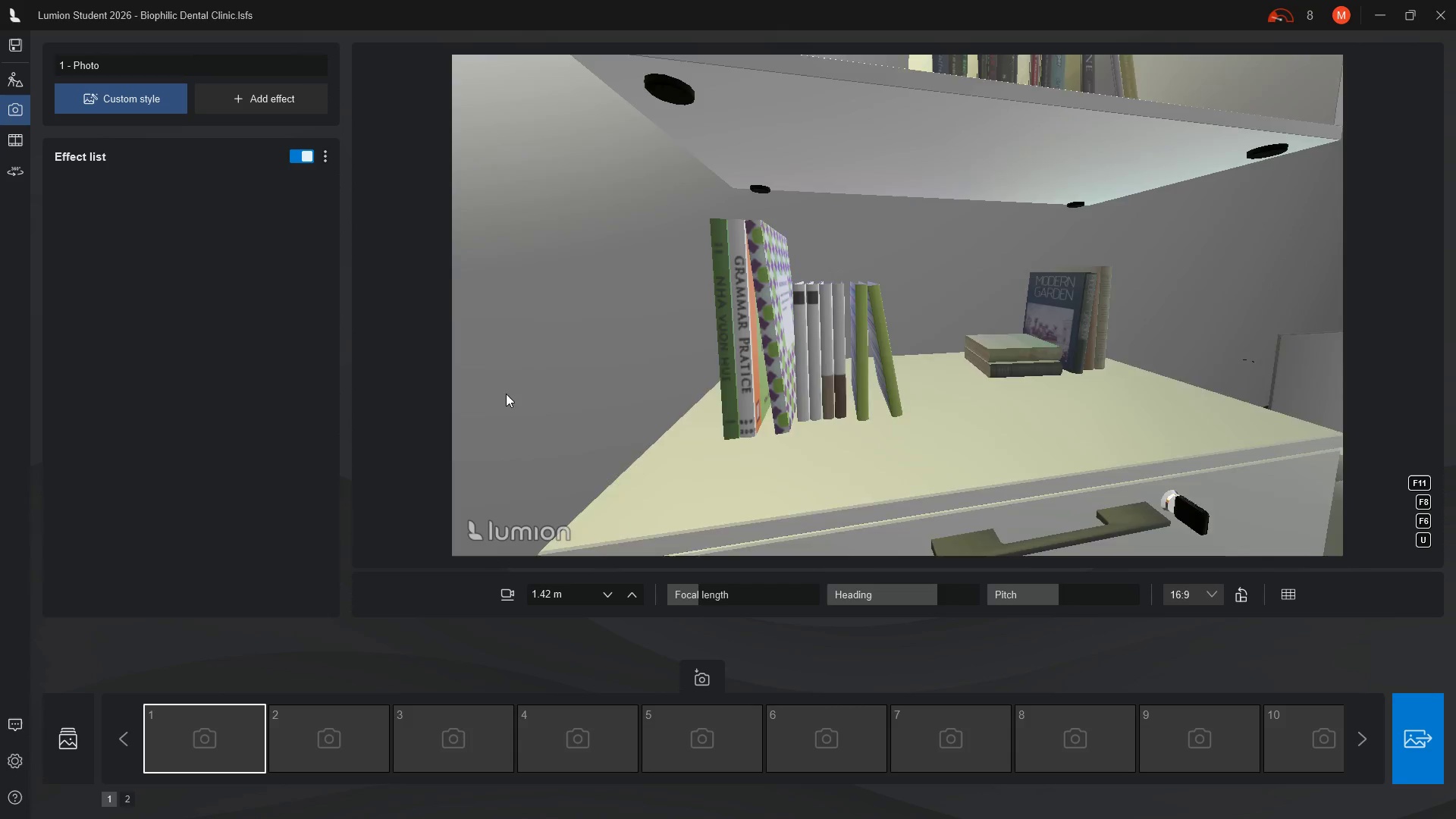 
hold_key(key=A, duration=0.78)
 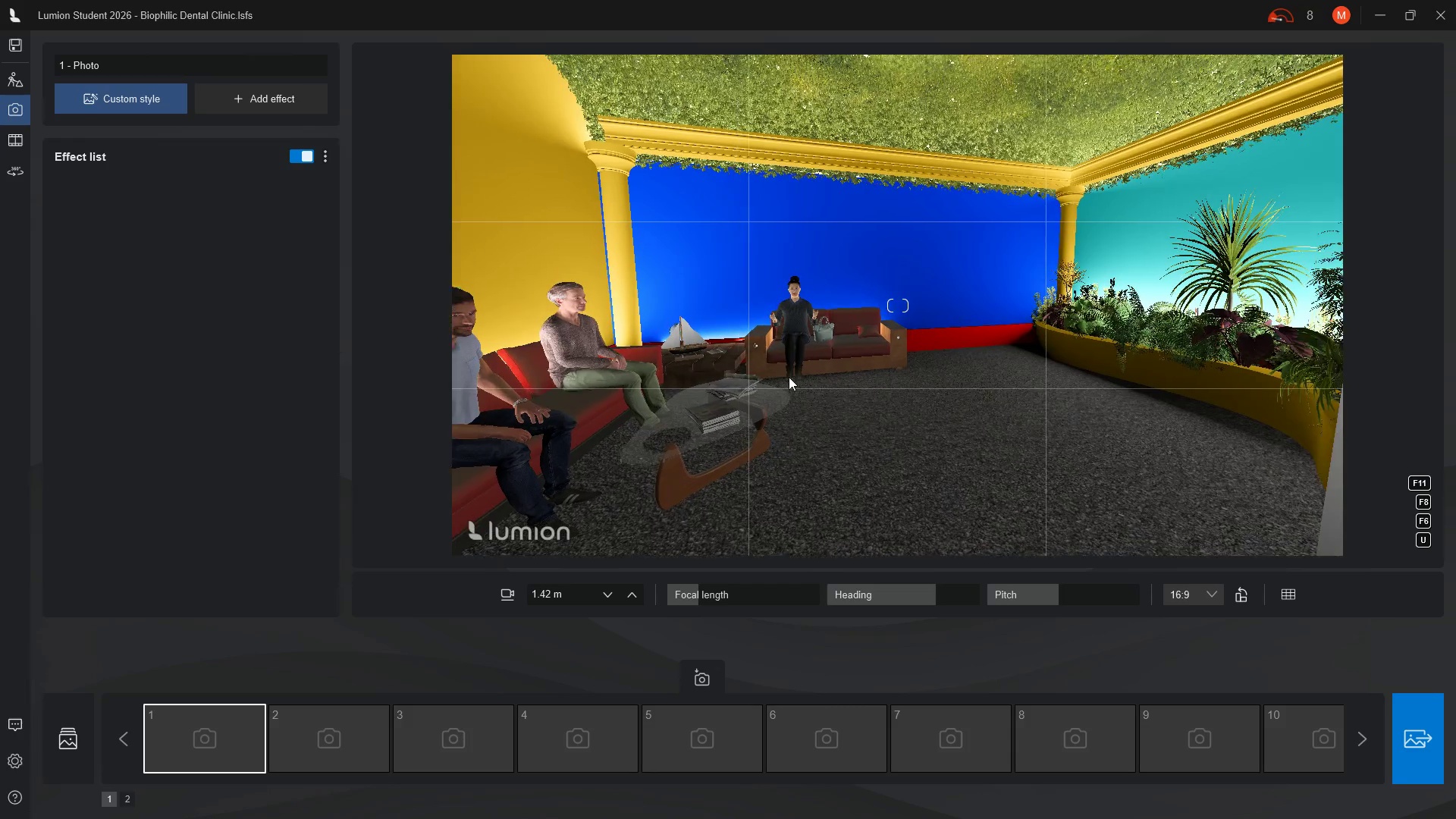 
key(A)
 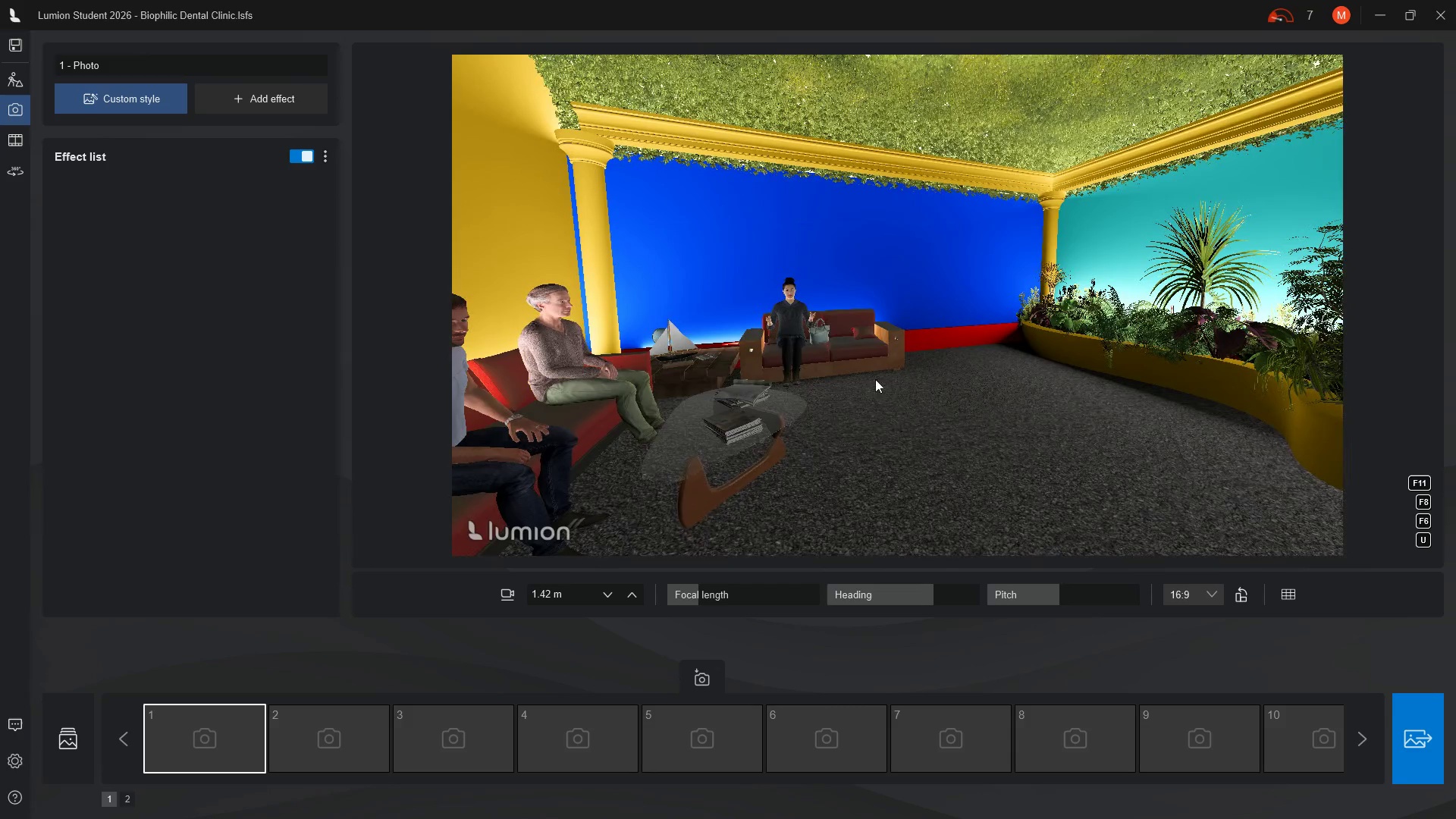 
type(aaaa)
 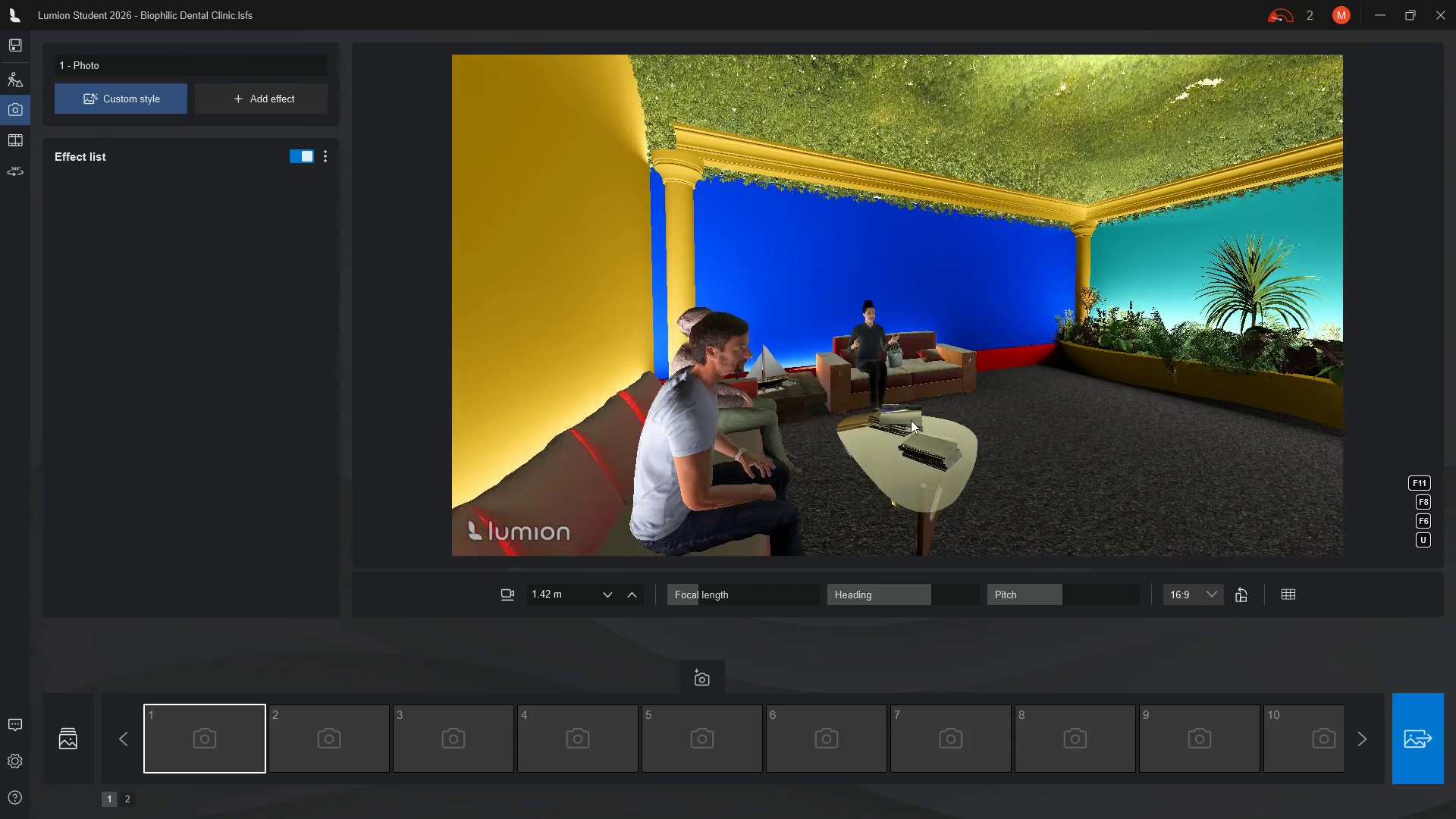 
scroll: coordinate [890, 468], scroll_direction: down, amount: 4.0
 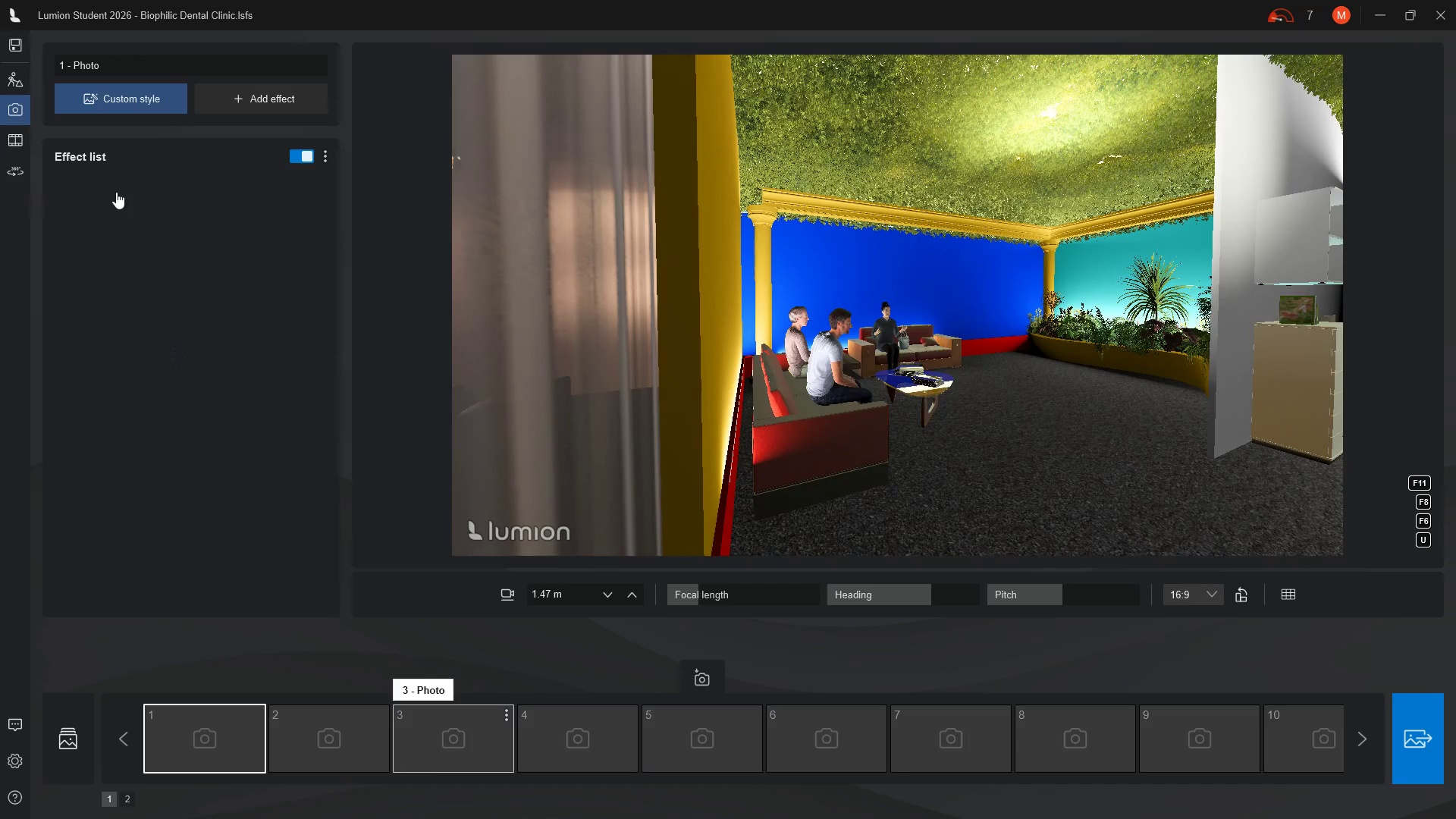 
left_click([22, 83])
 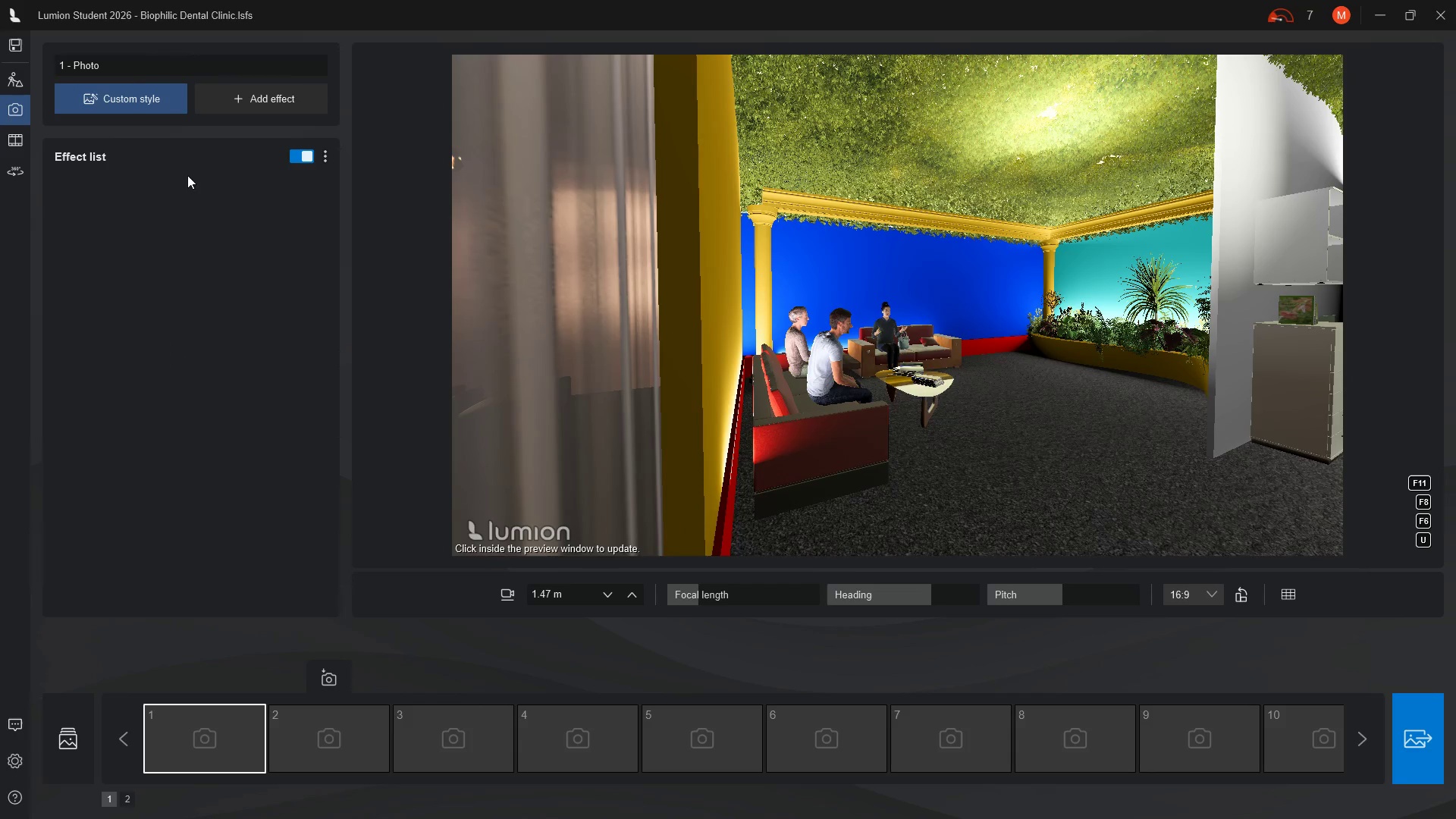 
left_click([11, 81])
 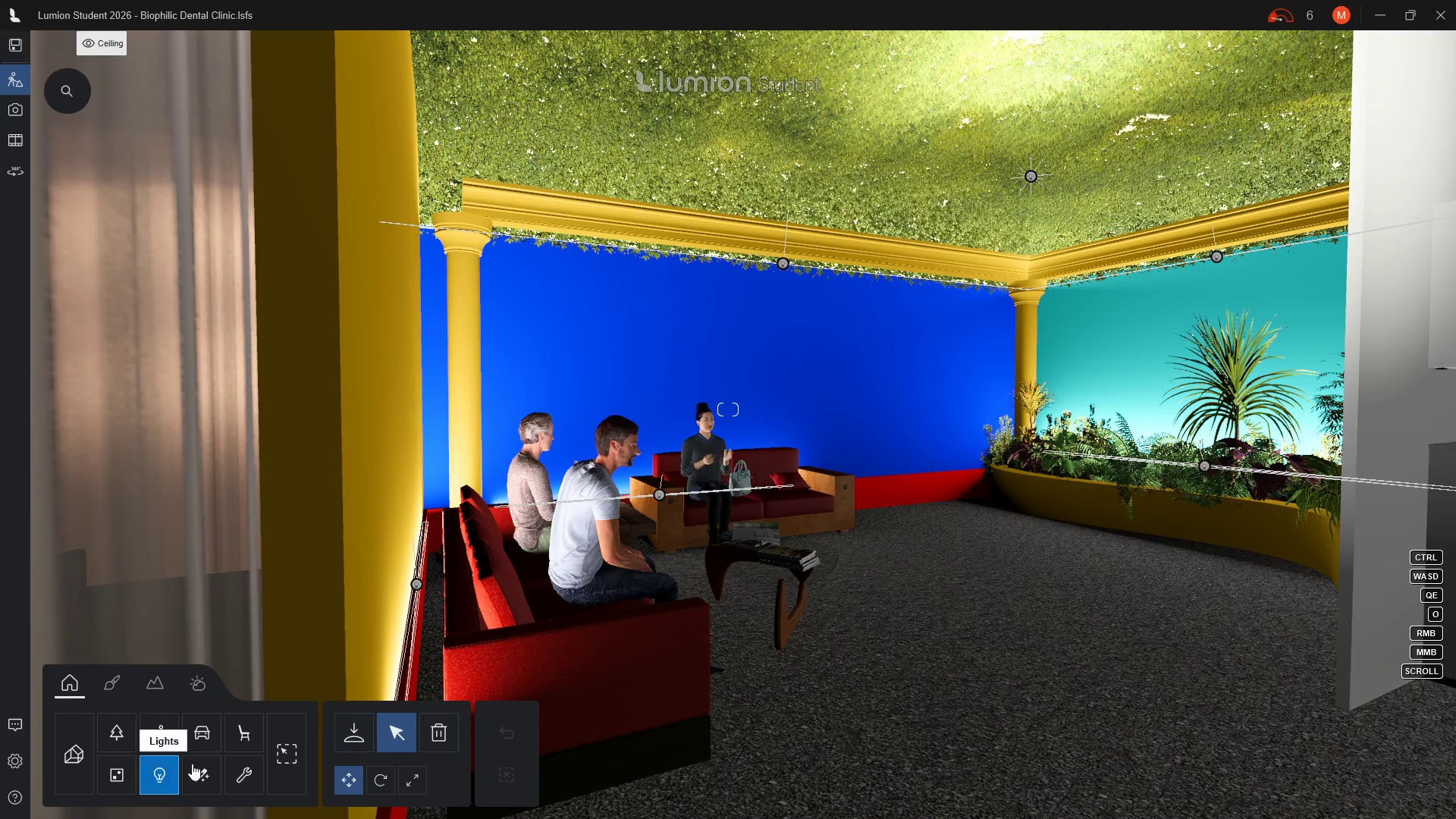 
wait(6.02)
 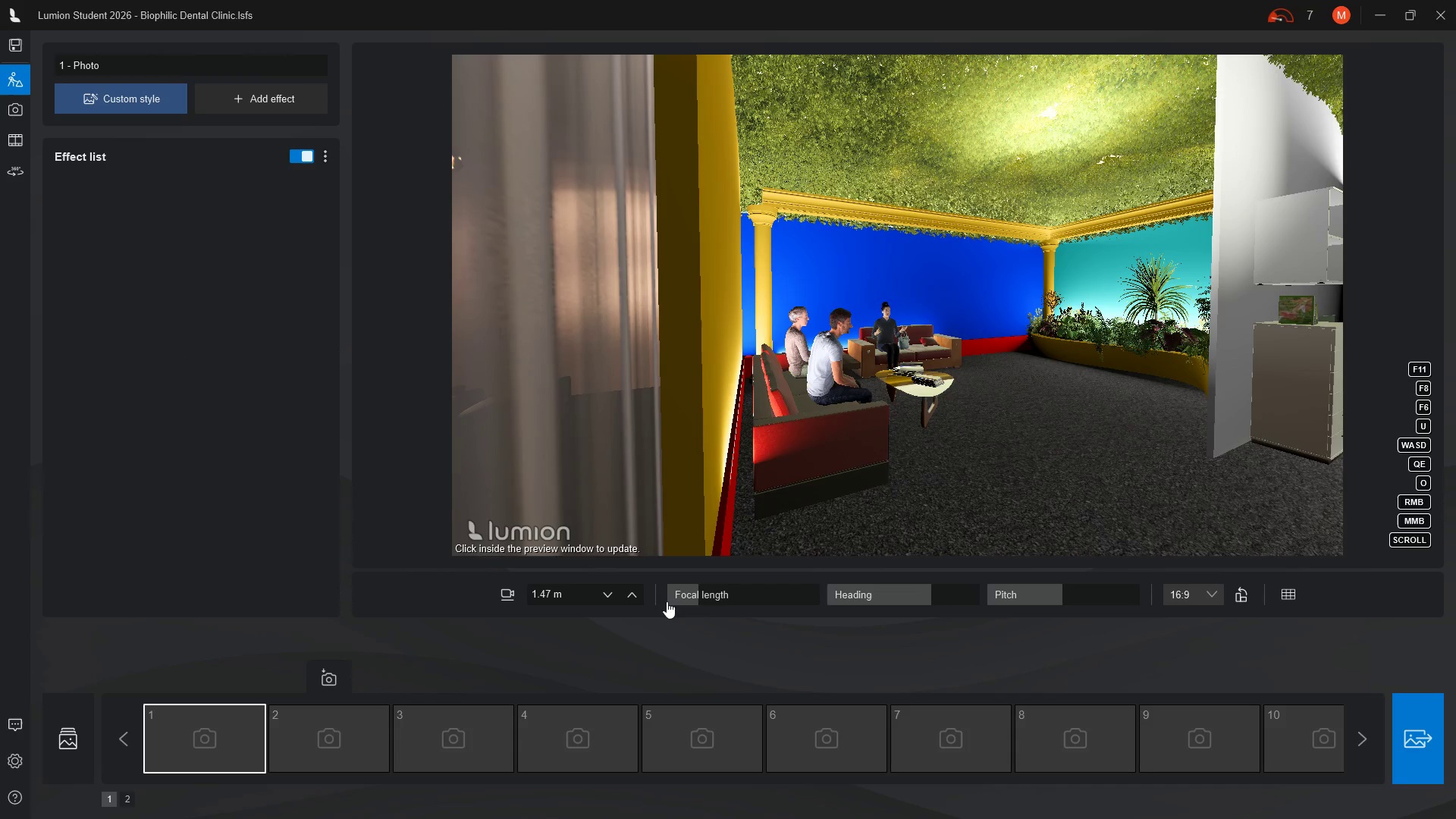 
left_click([417, 582])
 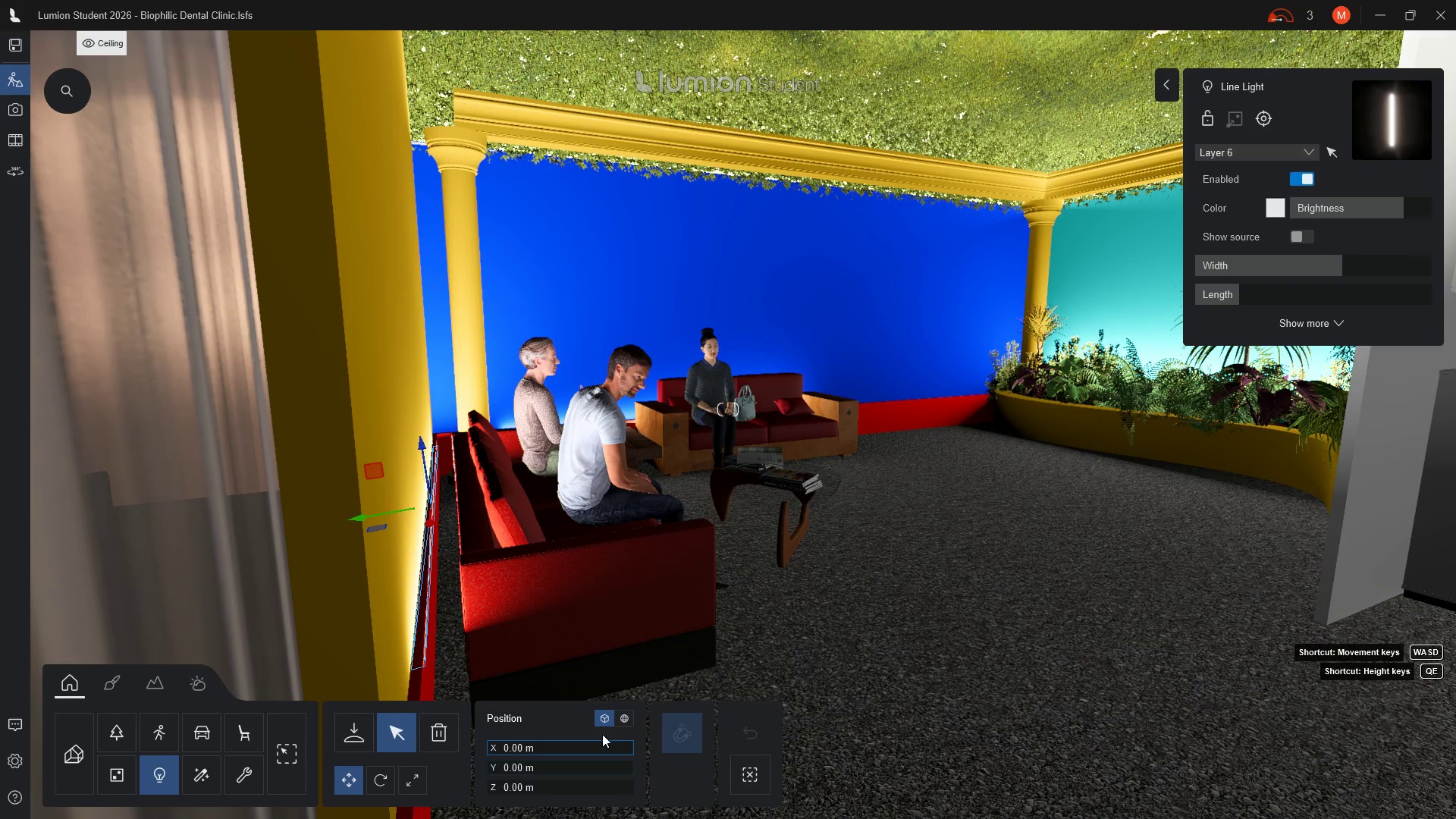 
wait(11.31)
 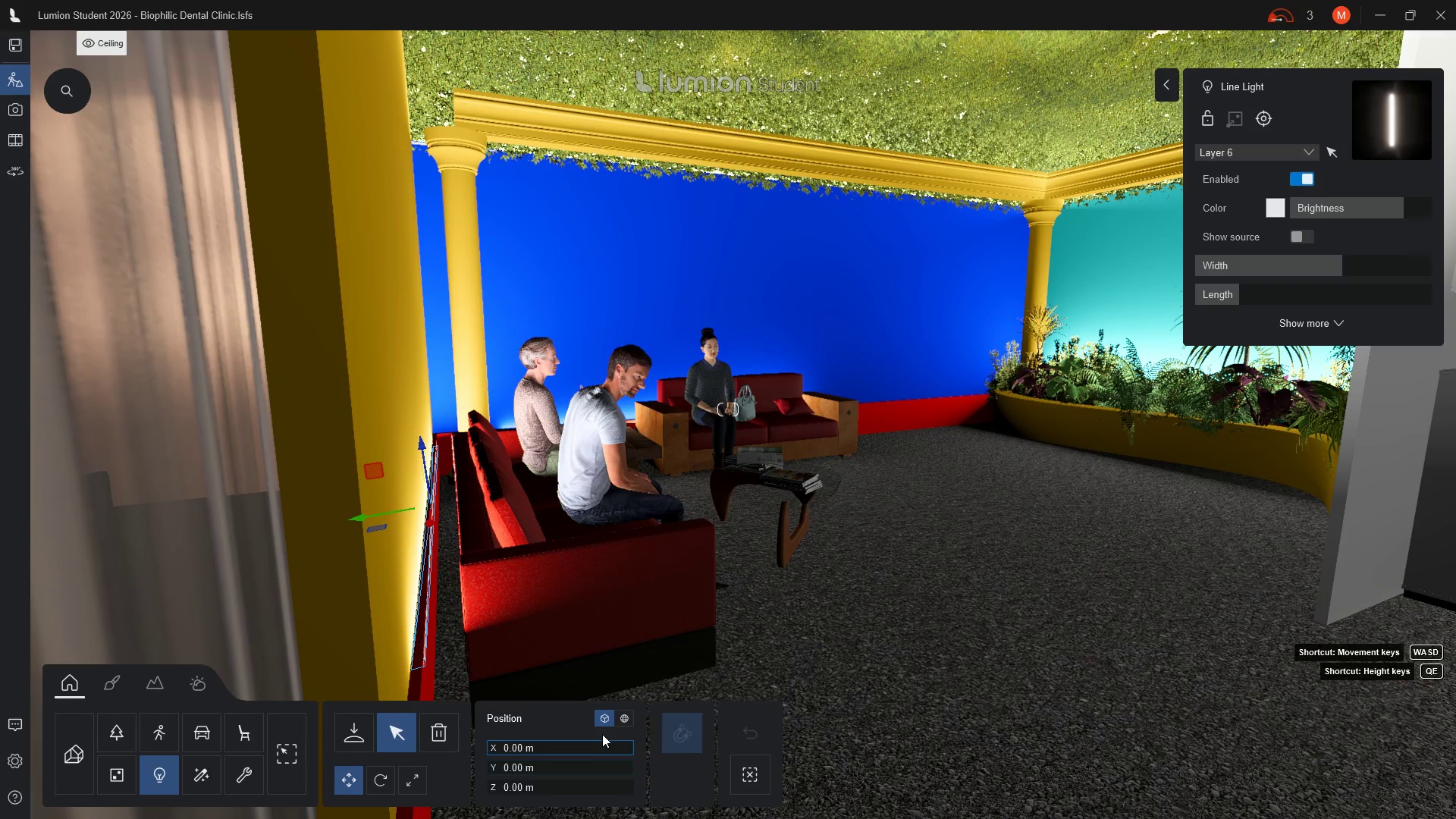 
left_click_drag(start_coordinate=[1339, 265], to_coordinate=[1335, 263])
 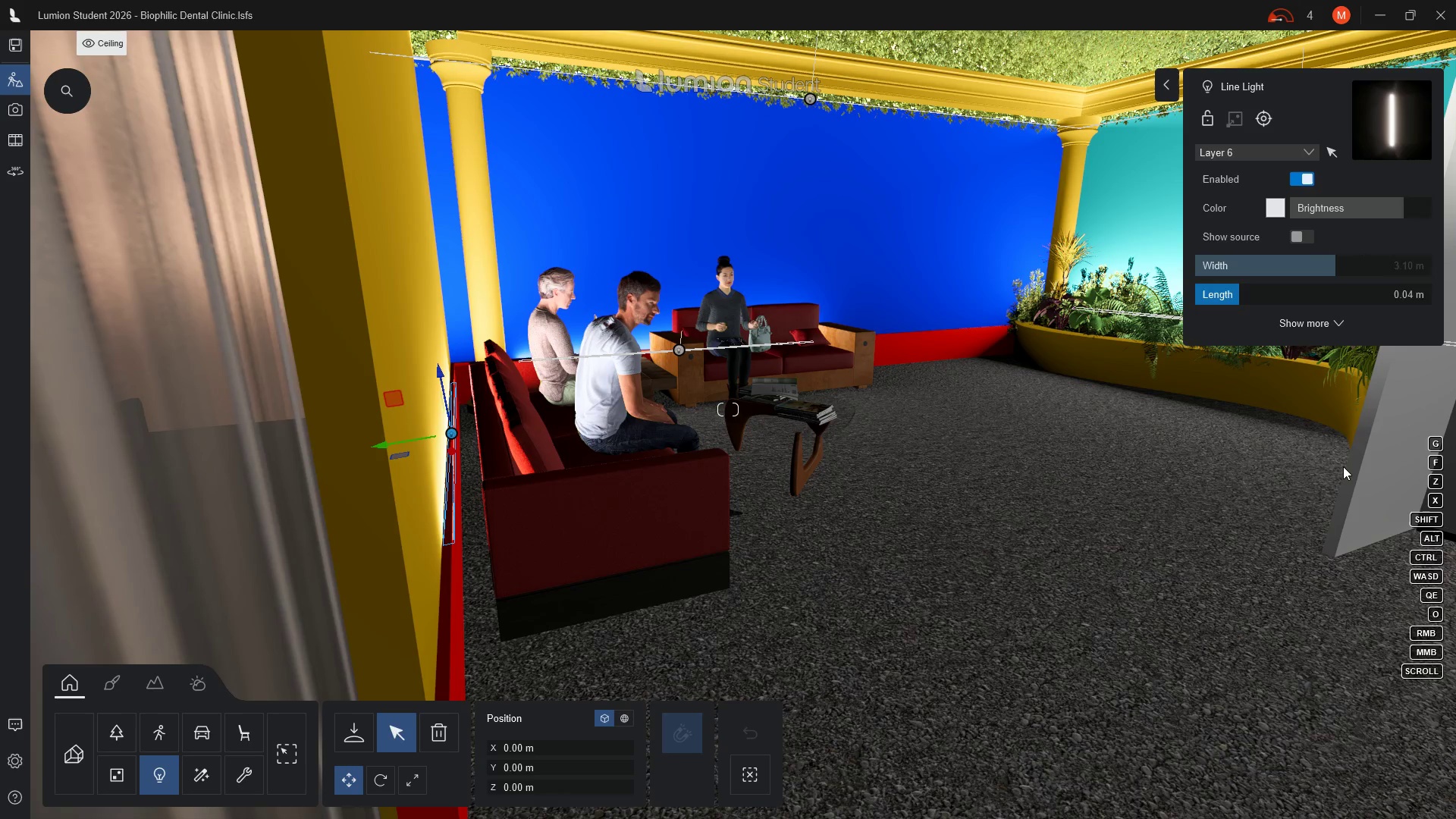 
hold_key(key=D, duration=0.39)
 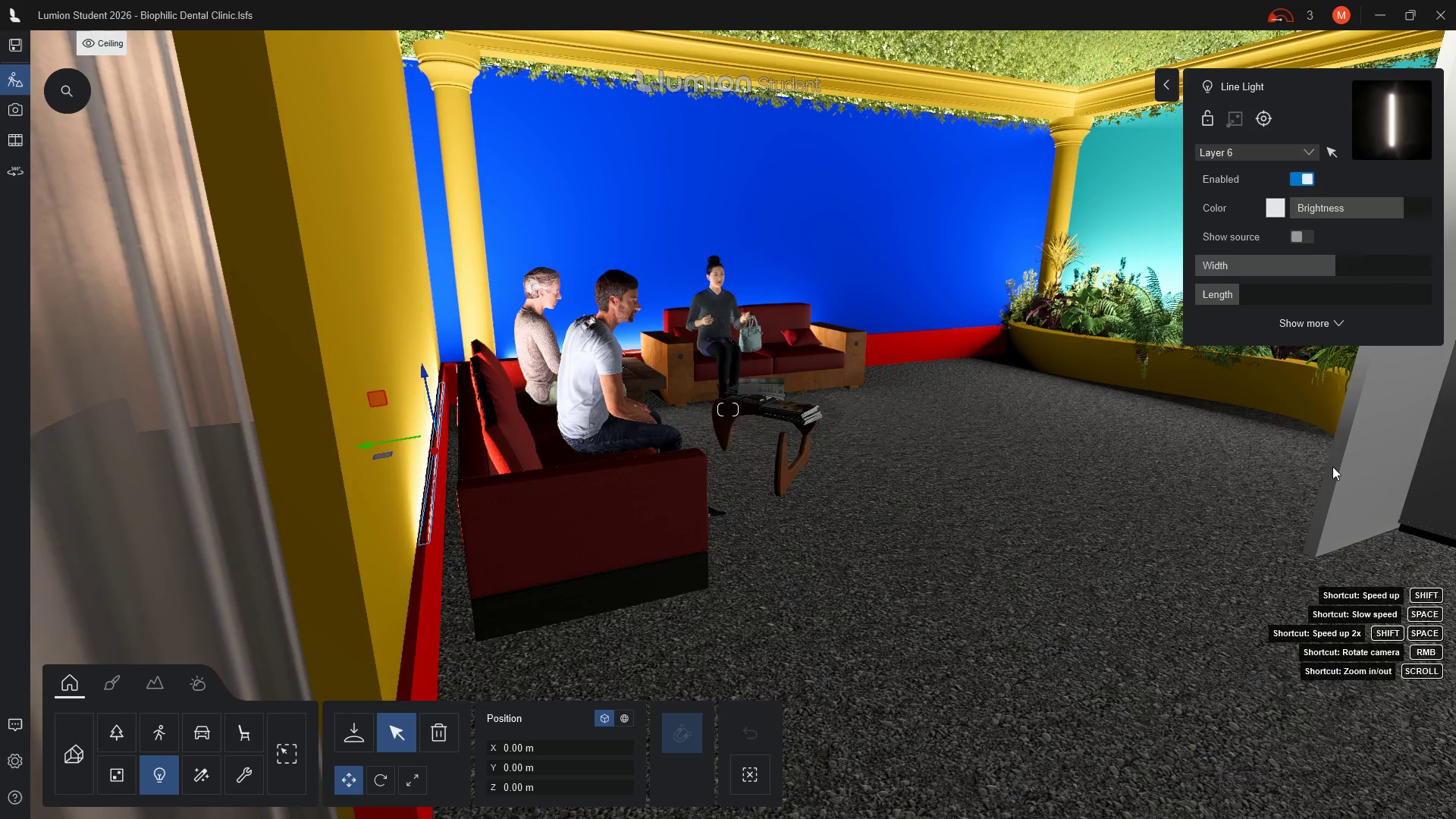 
key(D)
 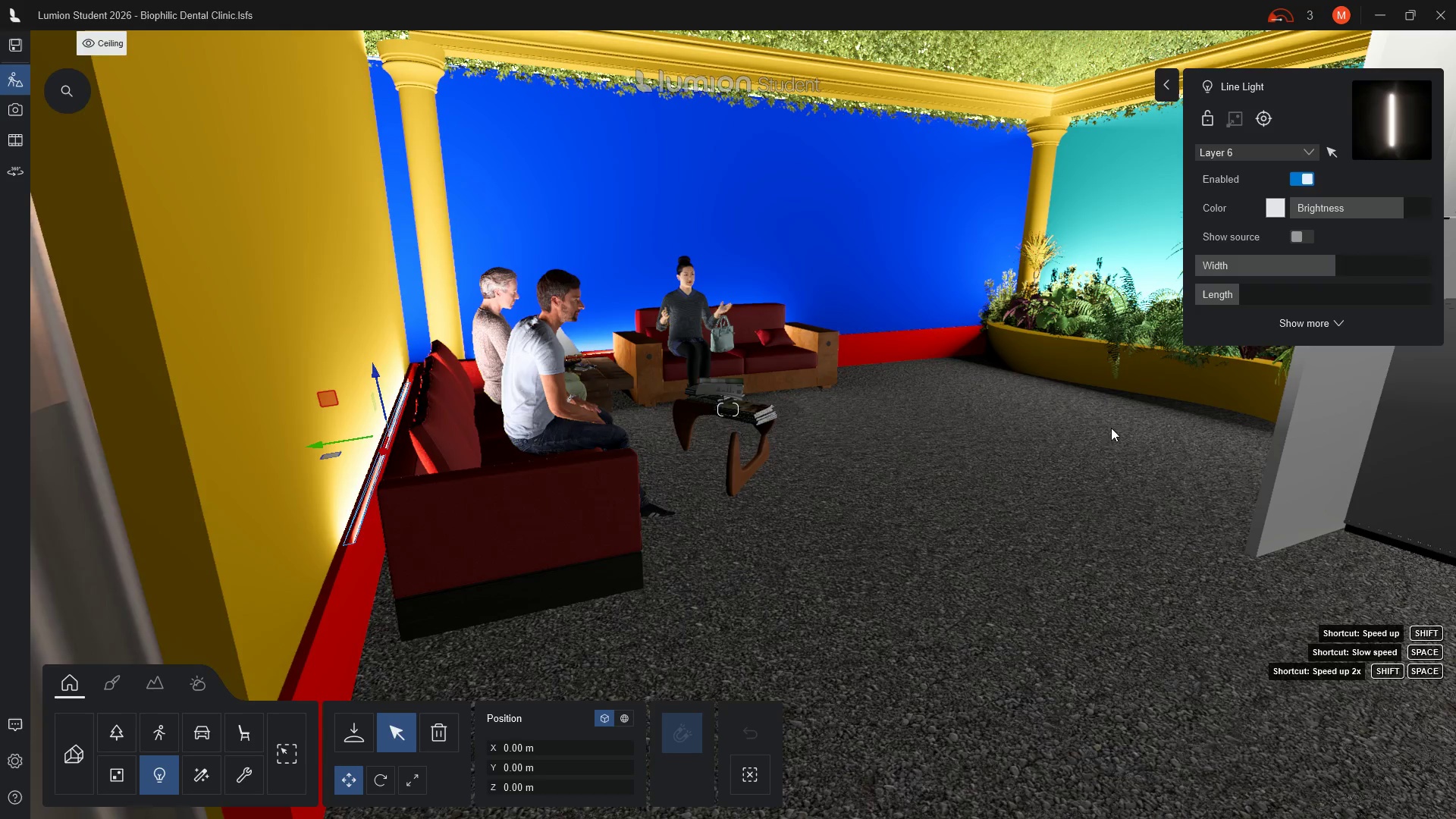 
scroll: coordinate [998, 425], scroll_direction: up, amount: 2.0
 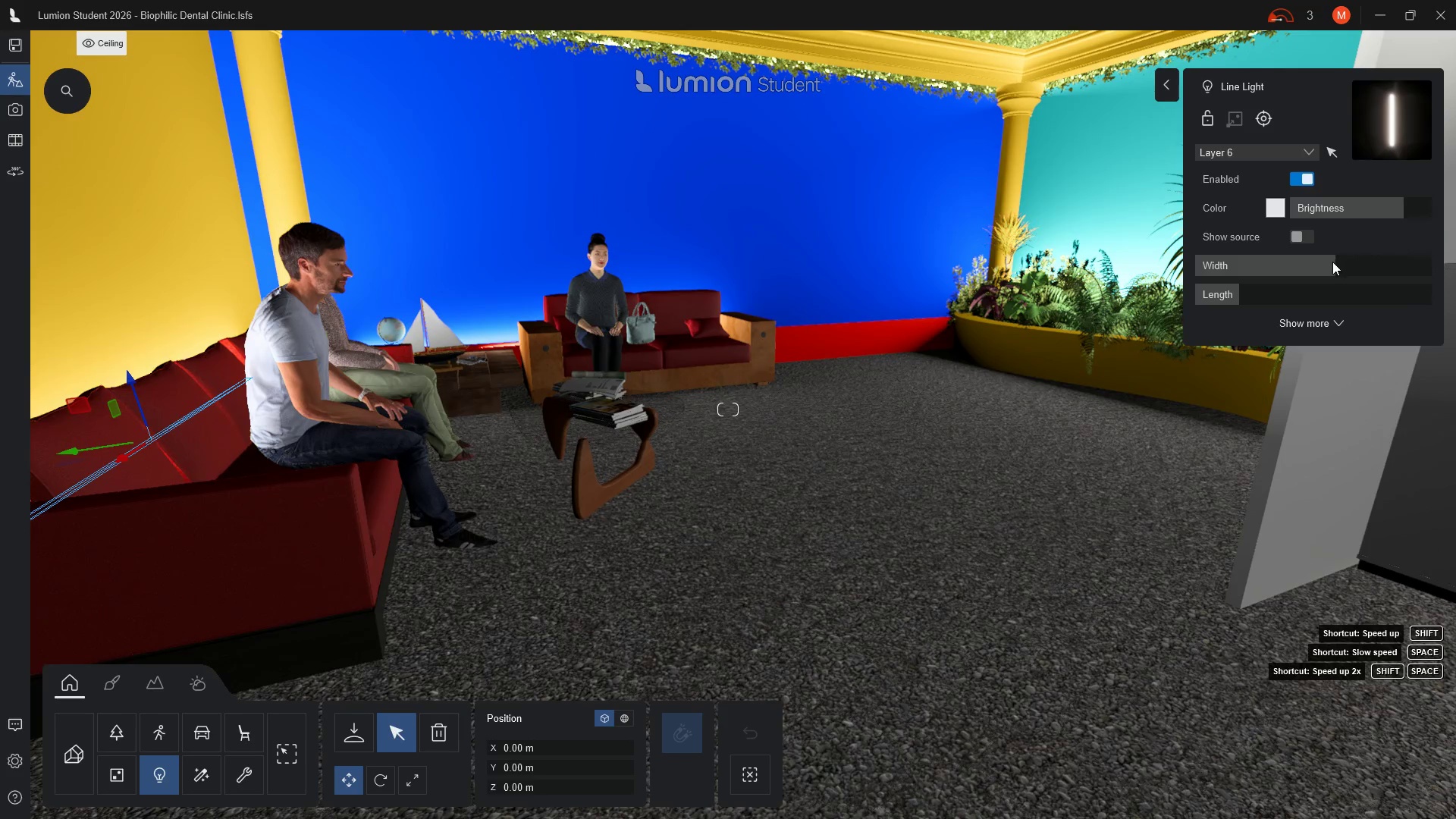 
left_click_drag(start_coordinate=[1337, 268], to_coordinate=[1331, 267])
 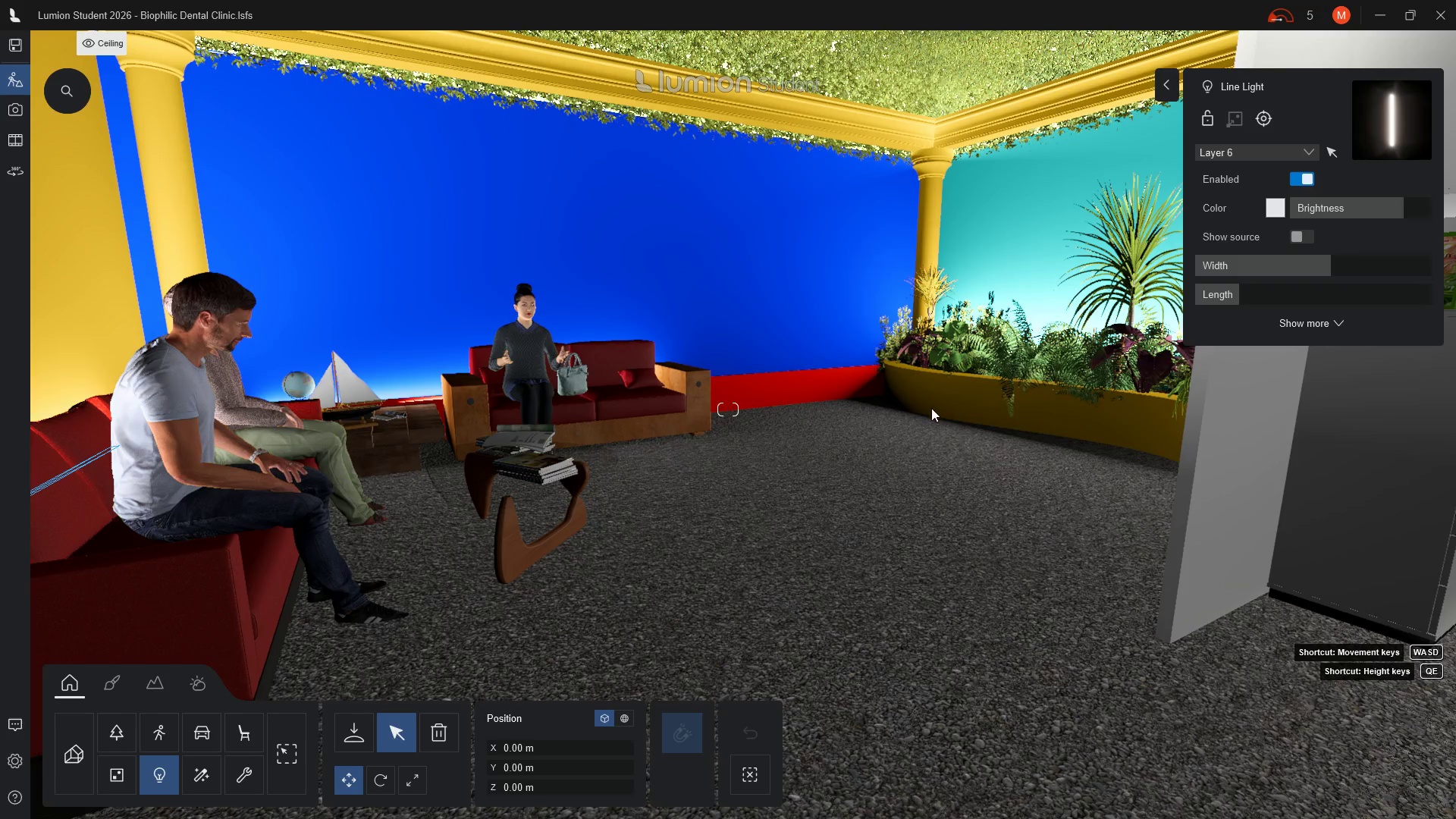 
key(D)
 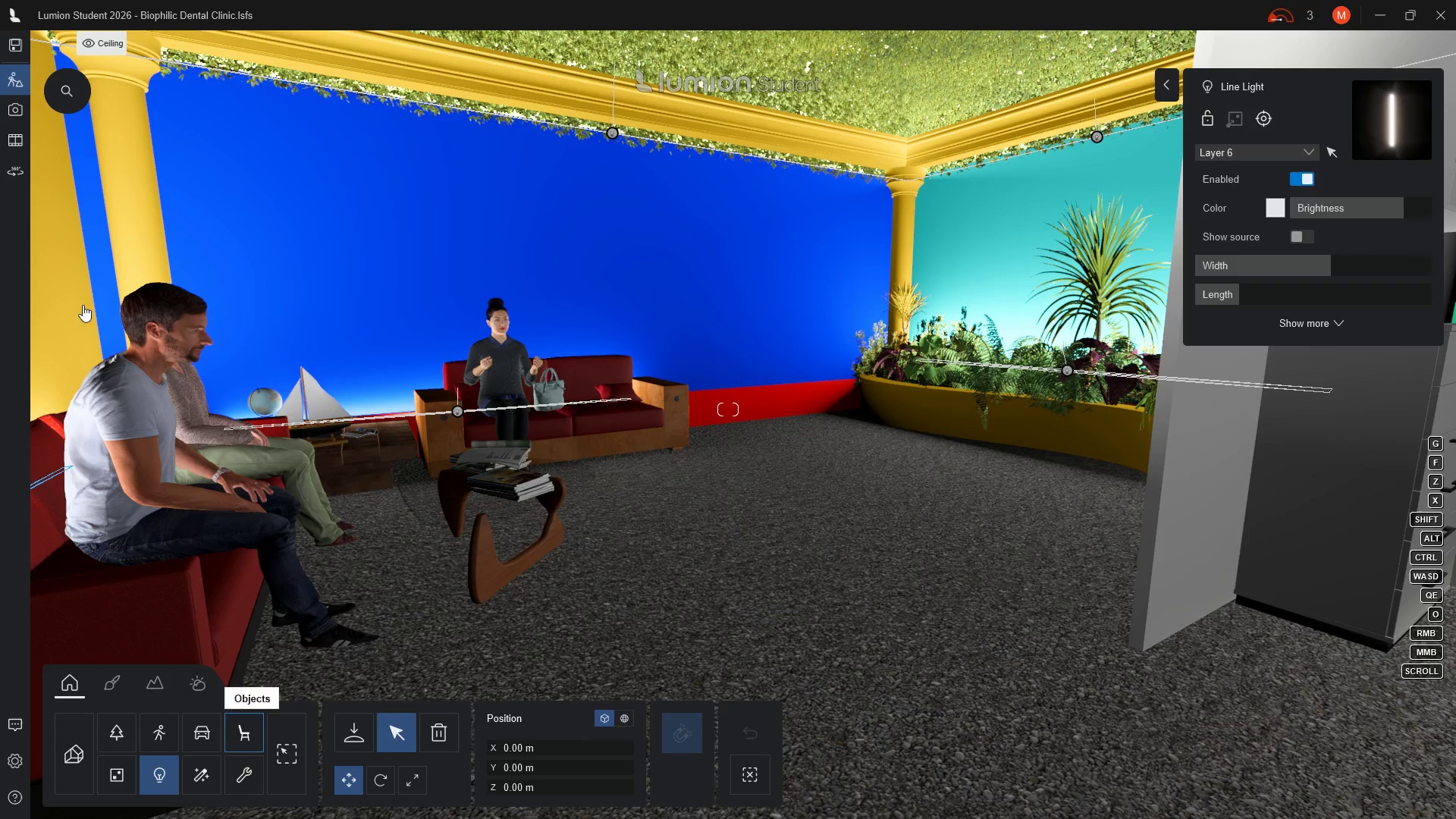 
left_click([20, 114])
 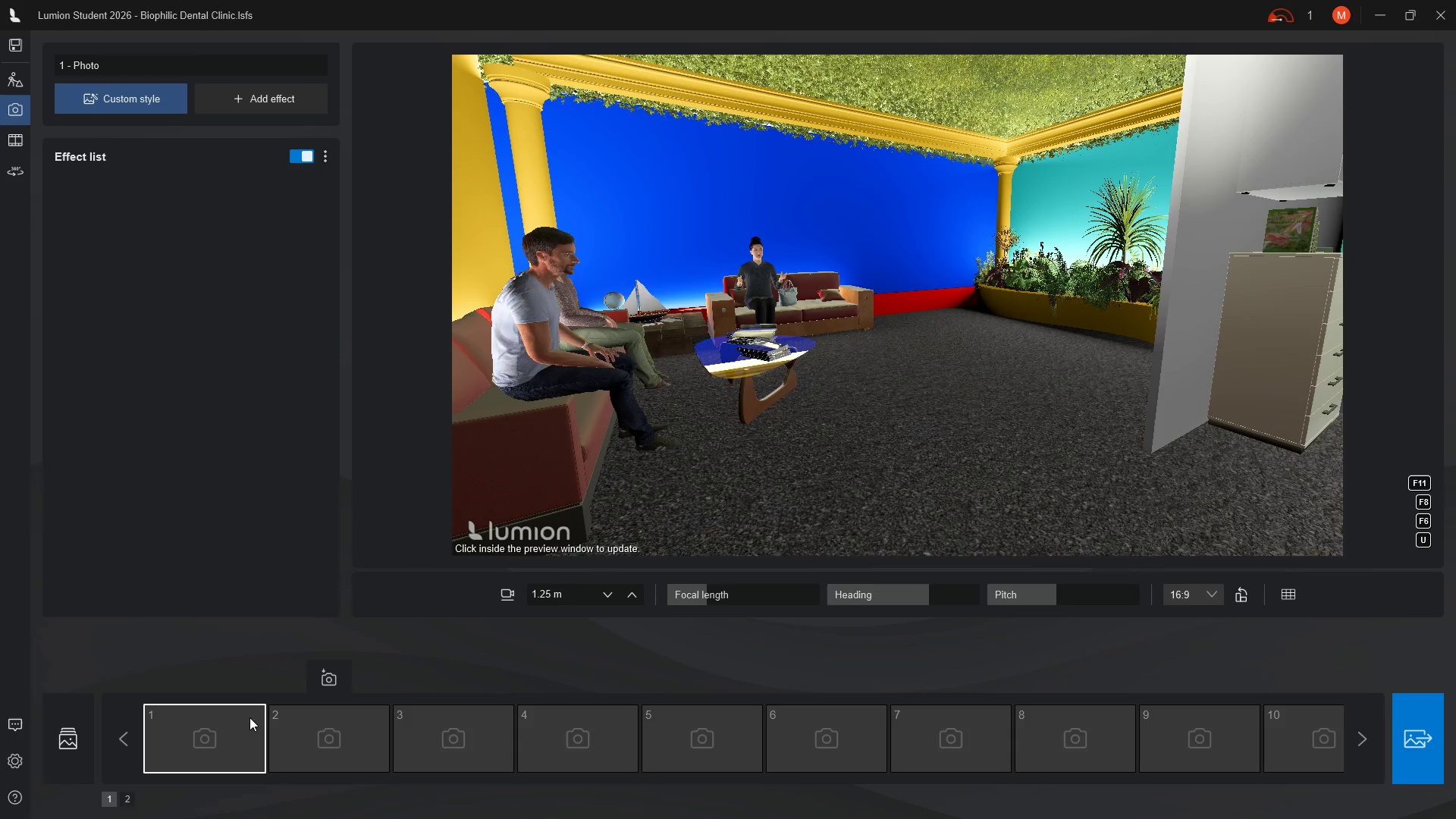 
wait(7.86)
 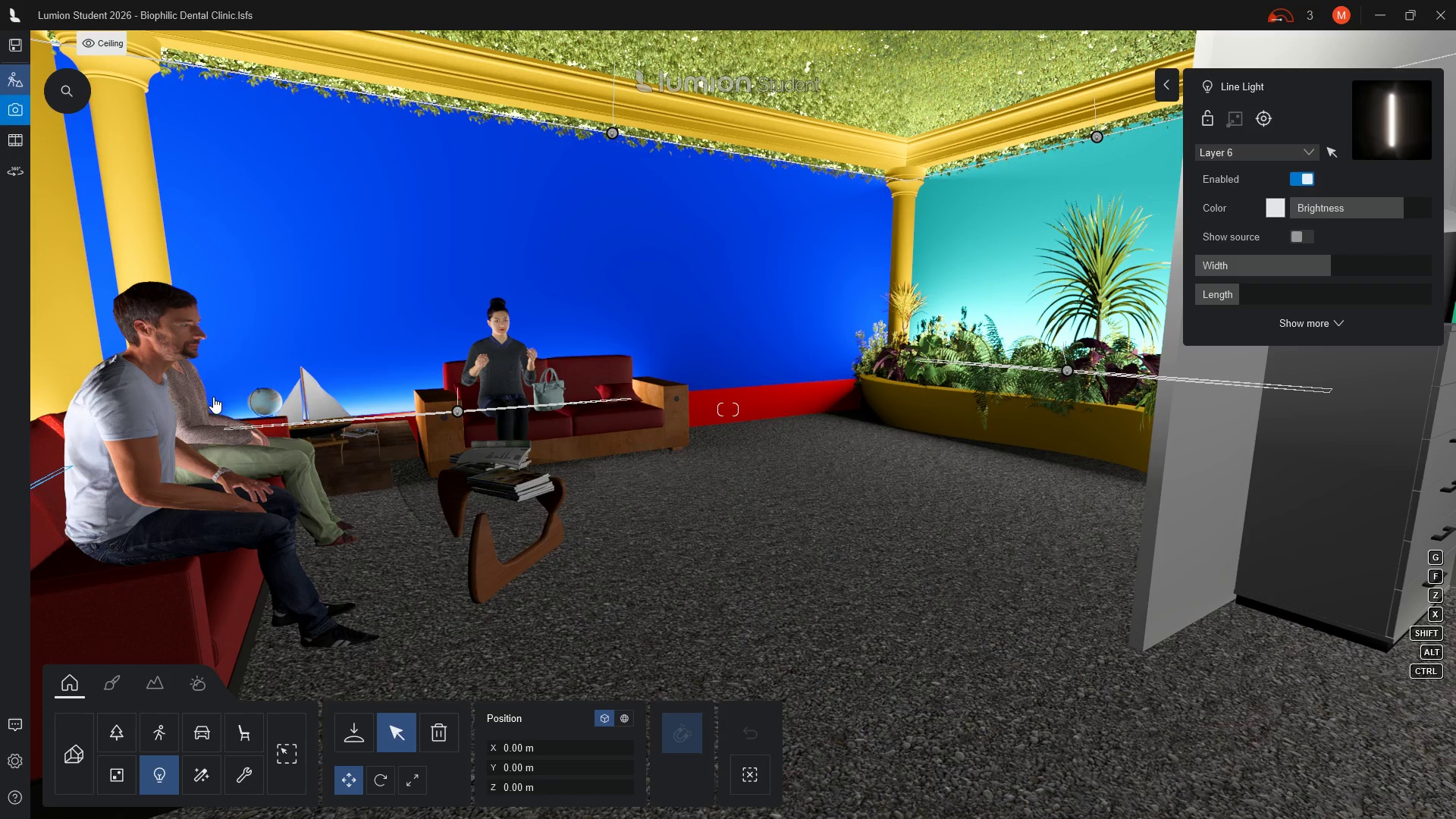 
left_click([77, 160])
 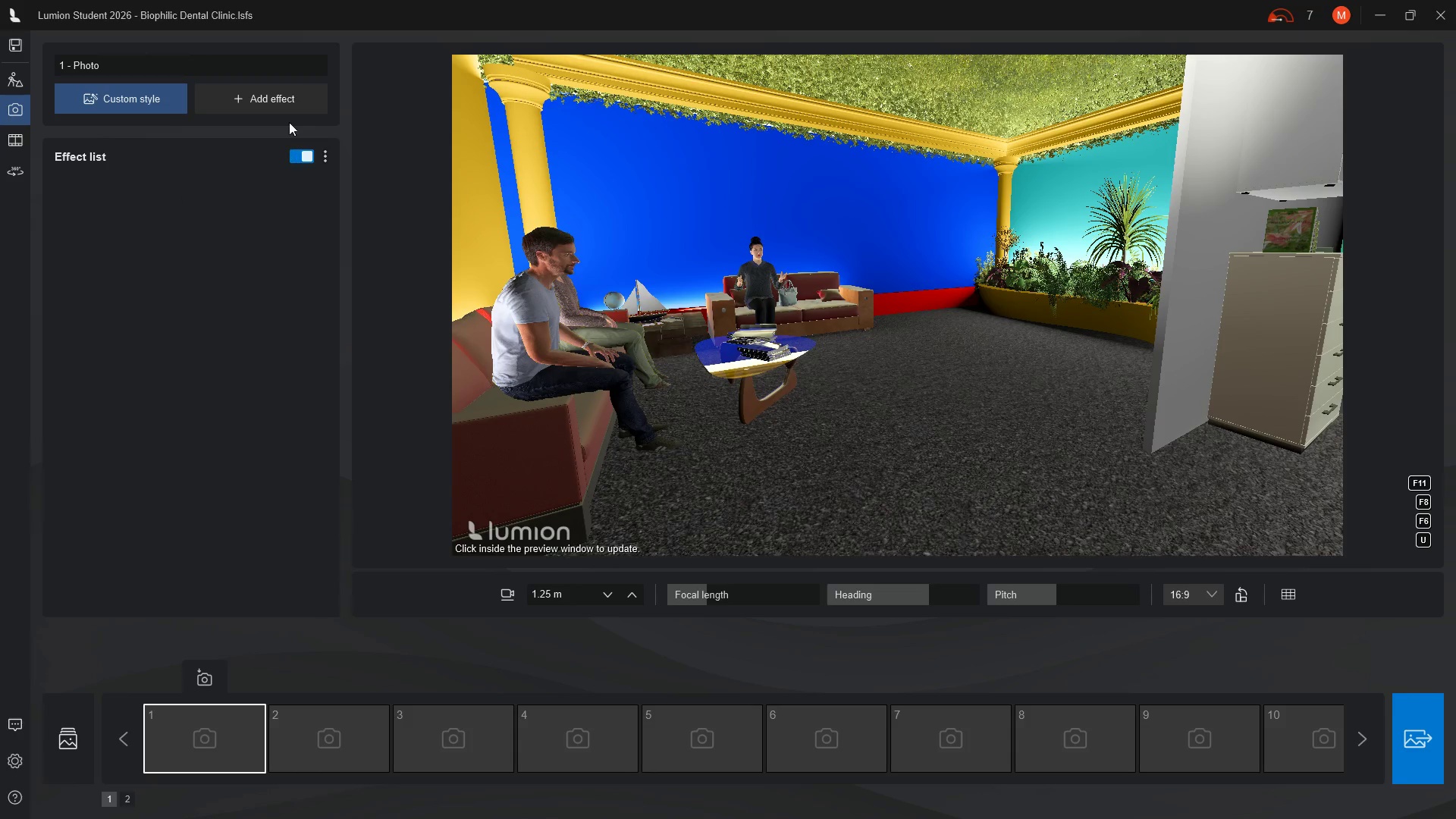 
left_click([289, 99])
 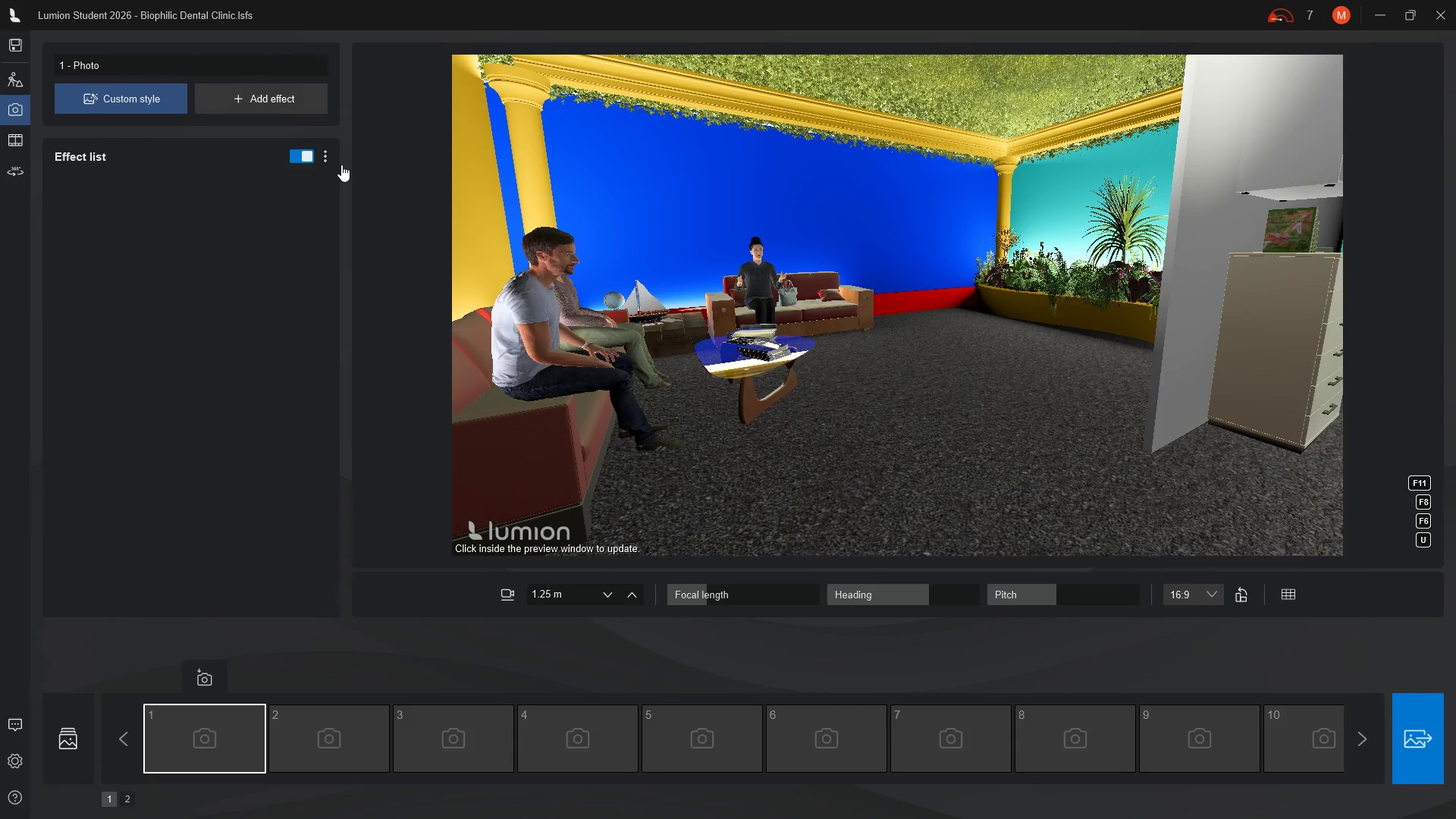 
mouse_move([396, 190])
 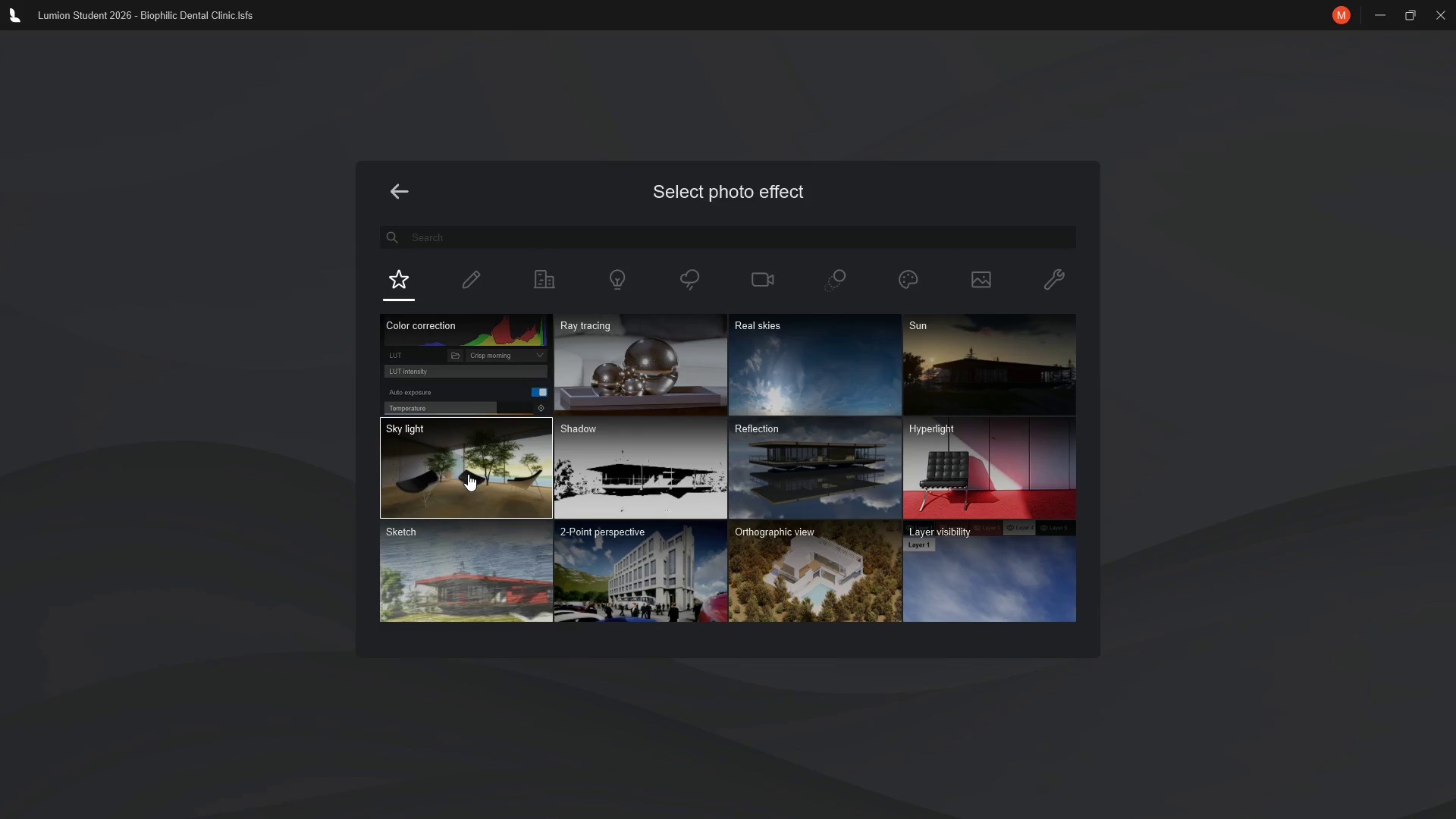 
scroll: coordinate [964, 574], scroll_direction: down, amount: 4.0
 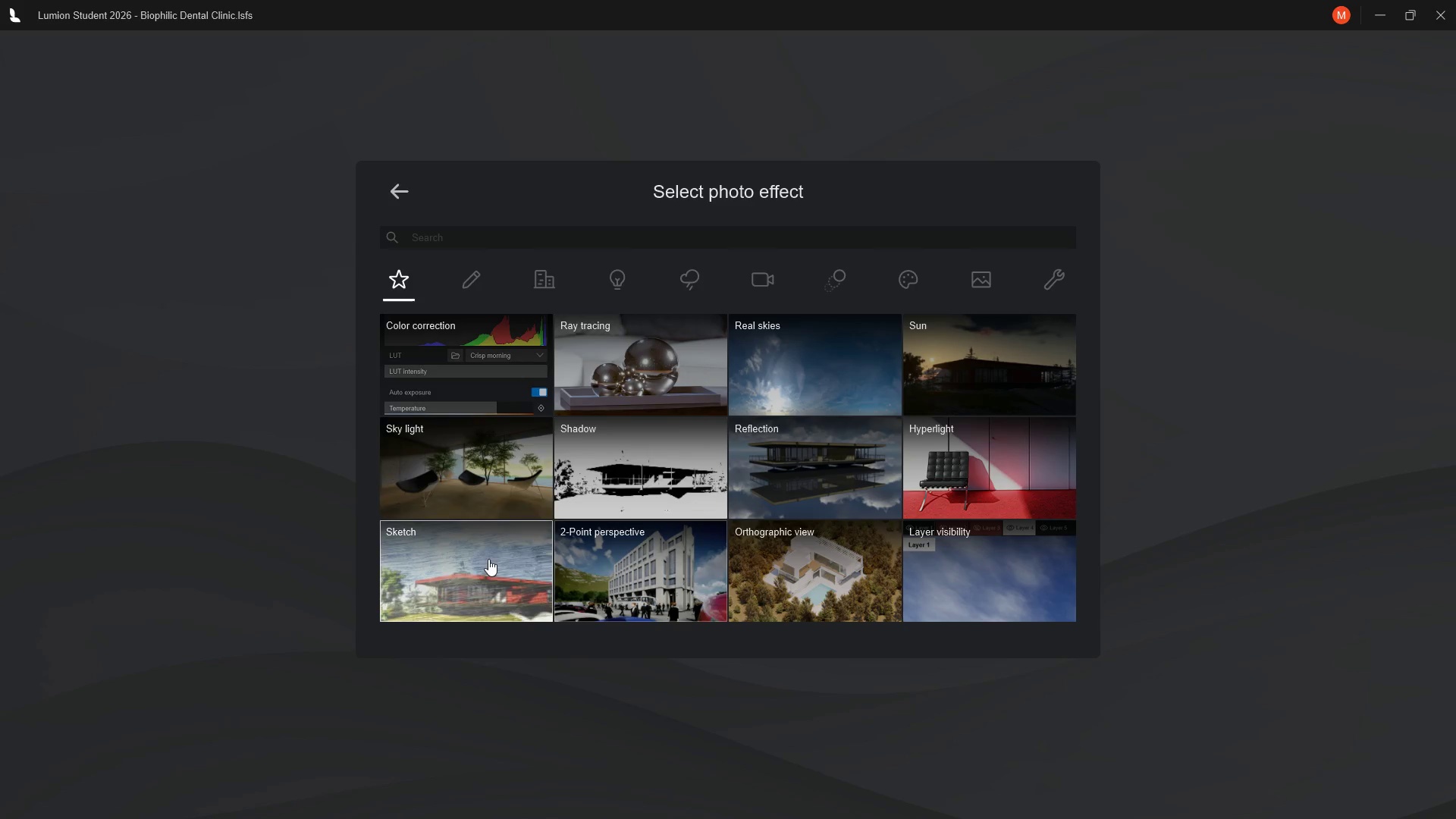 
wait(5.47)
 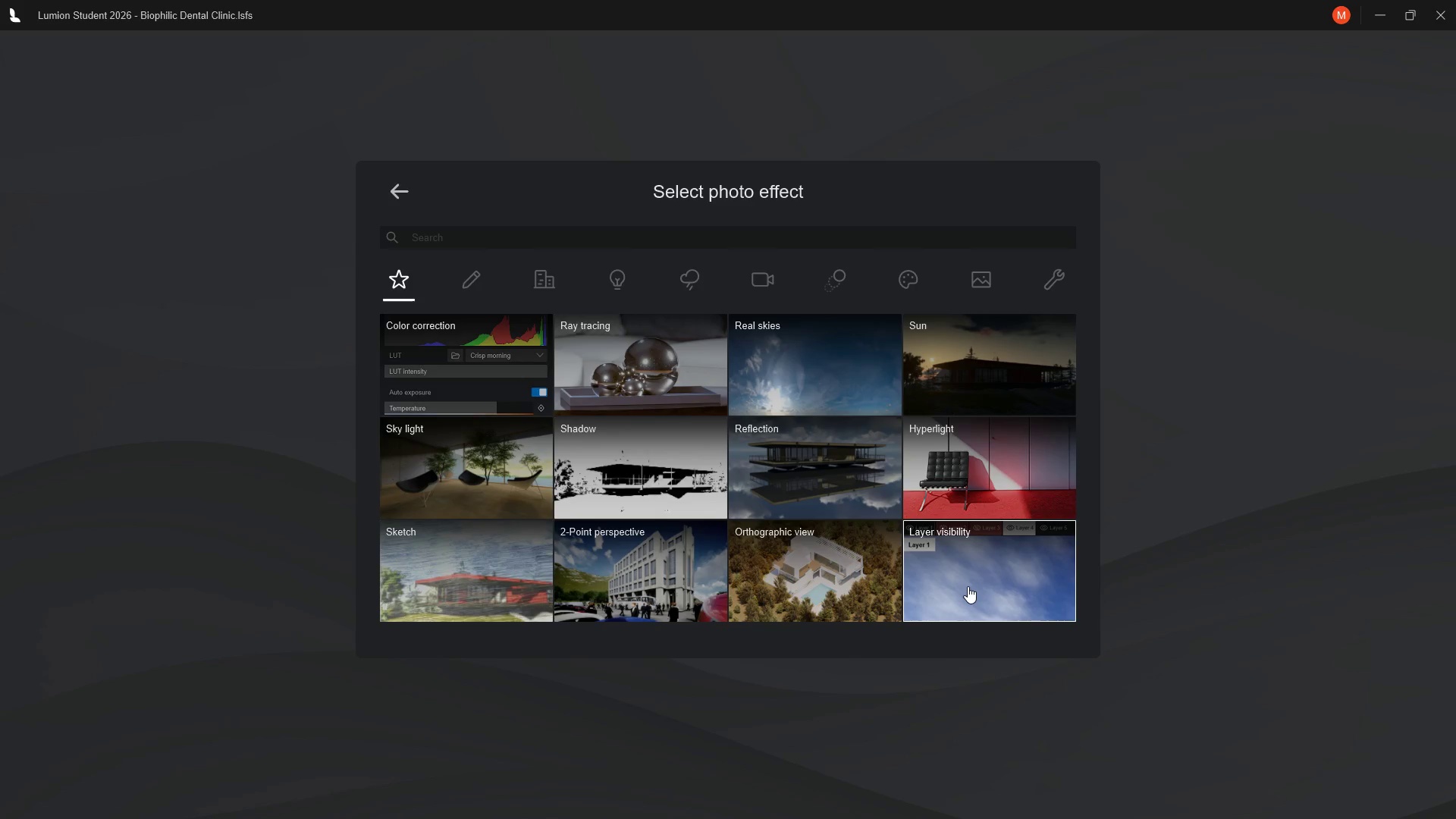 
left_click([613, 272])
 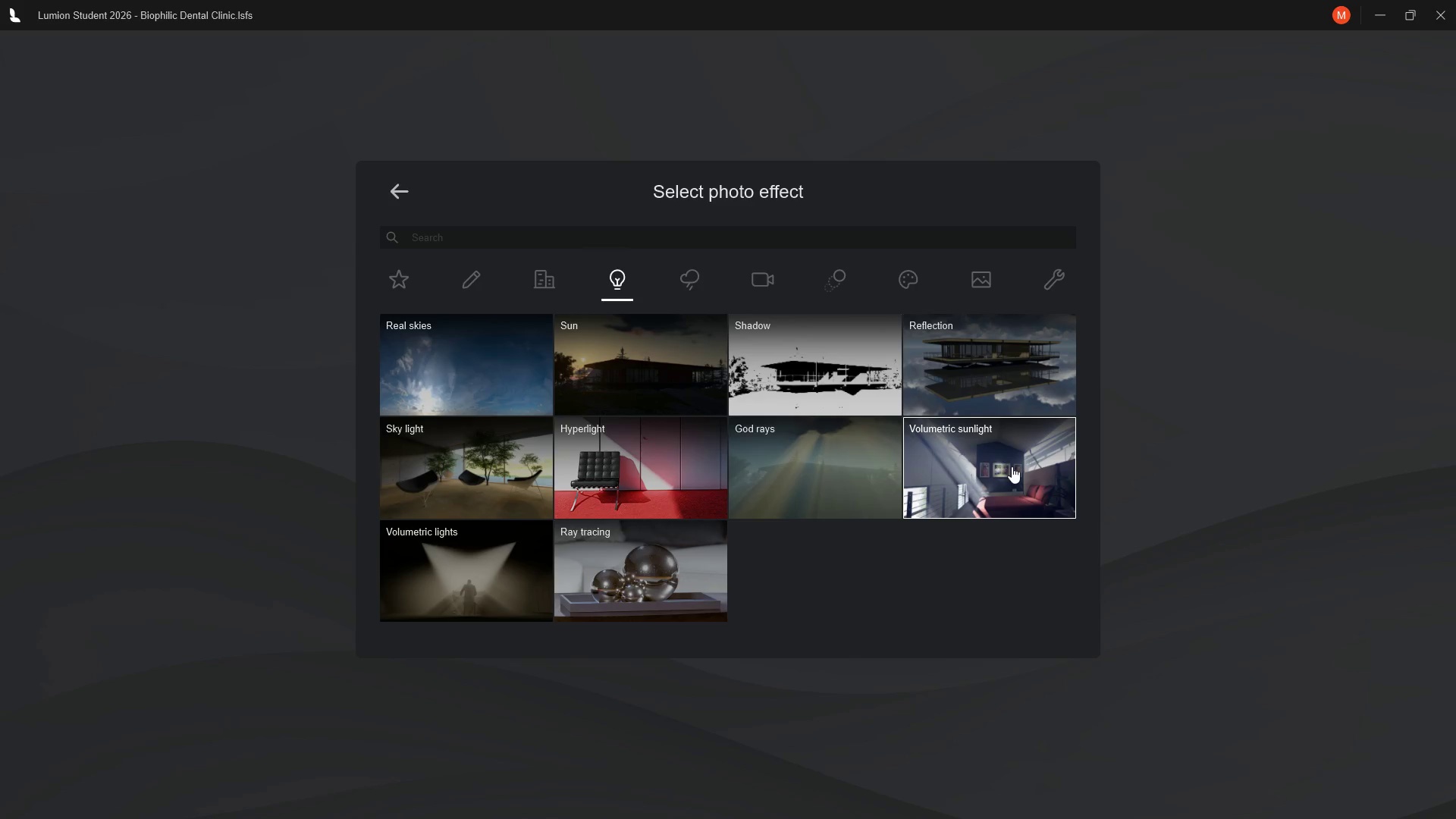 
wait(16.59)
 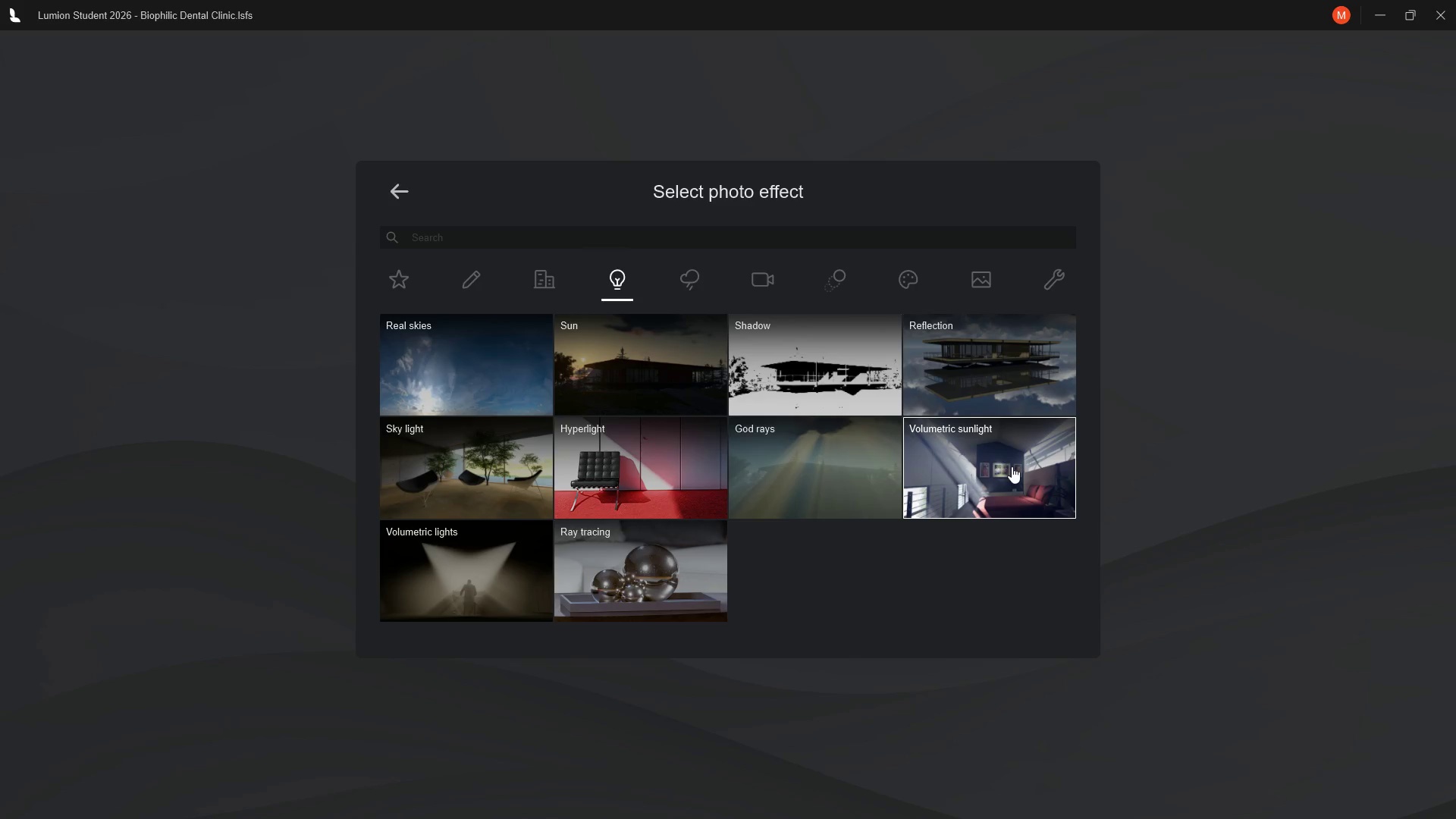 
left_click([645, 584])
 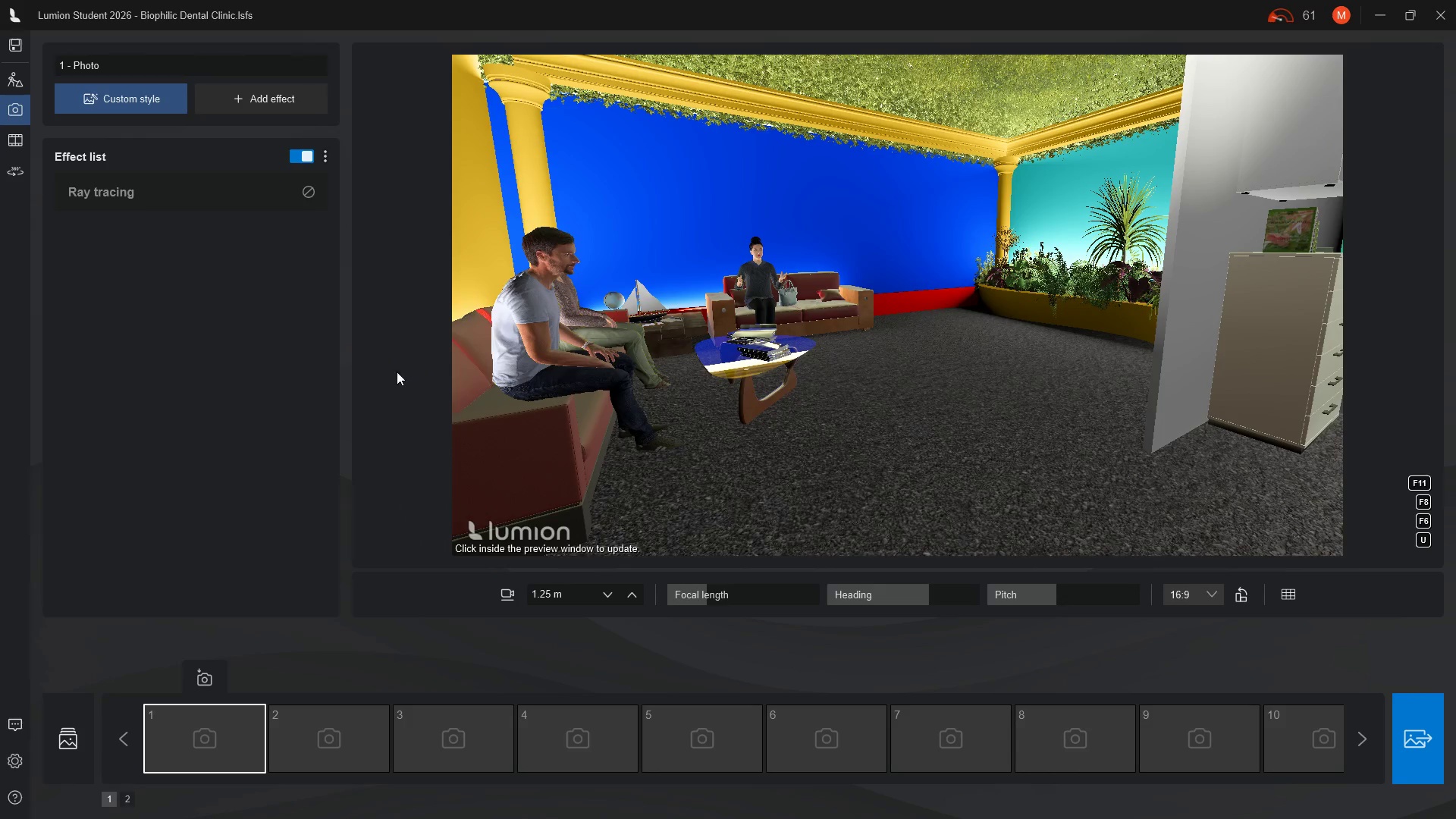 
left_click([129, 197])
 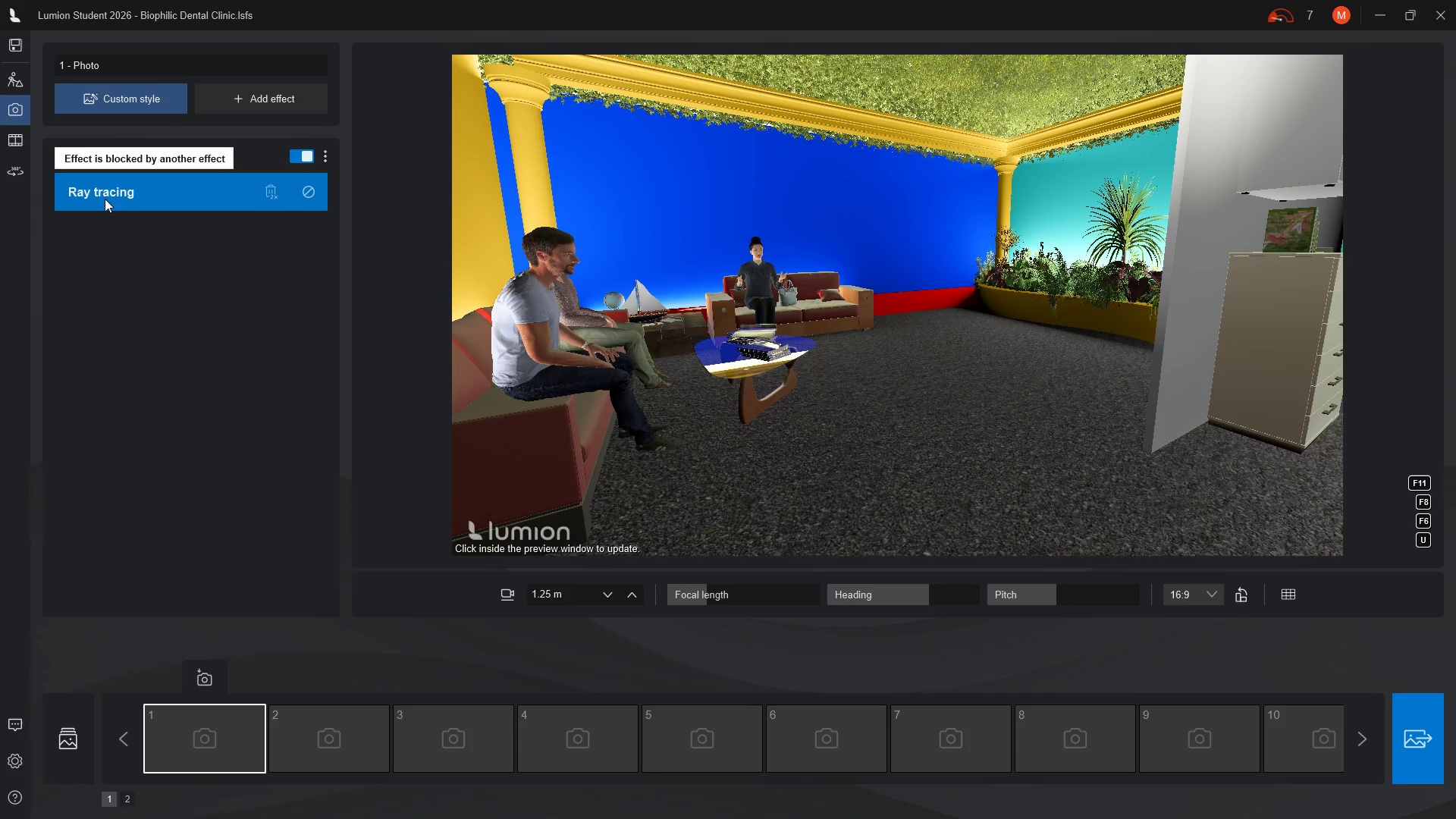 
wait(6.81)
 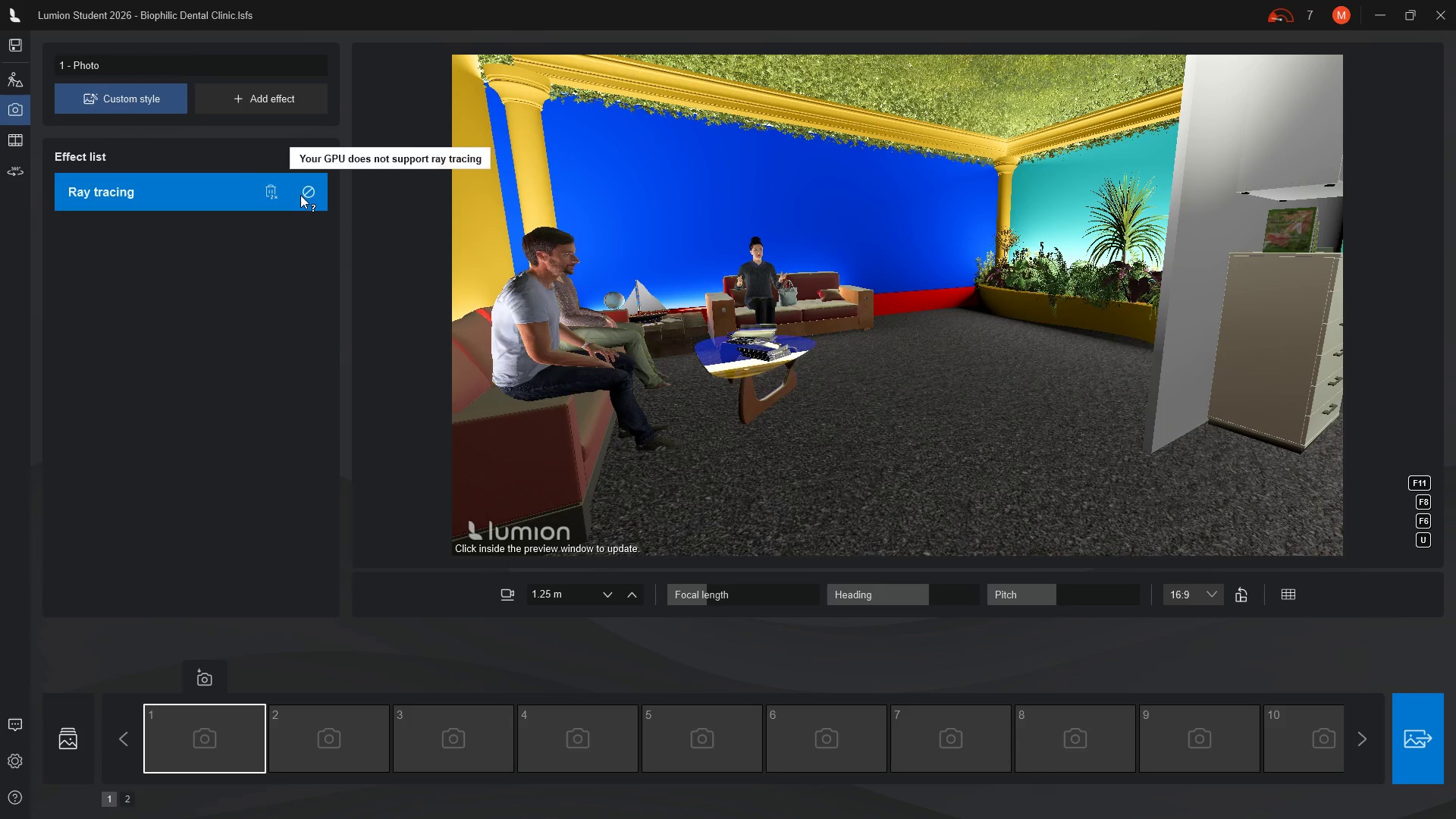 
double_click([268, 193])
 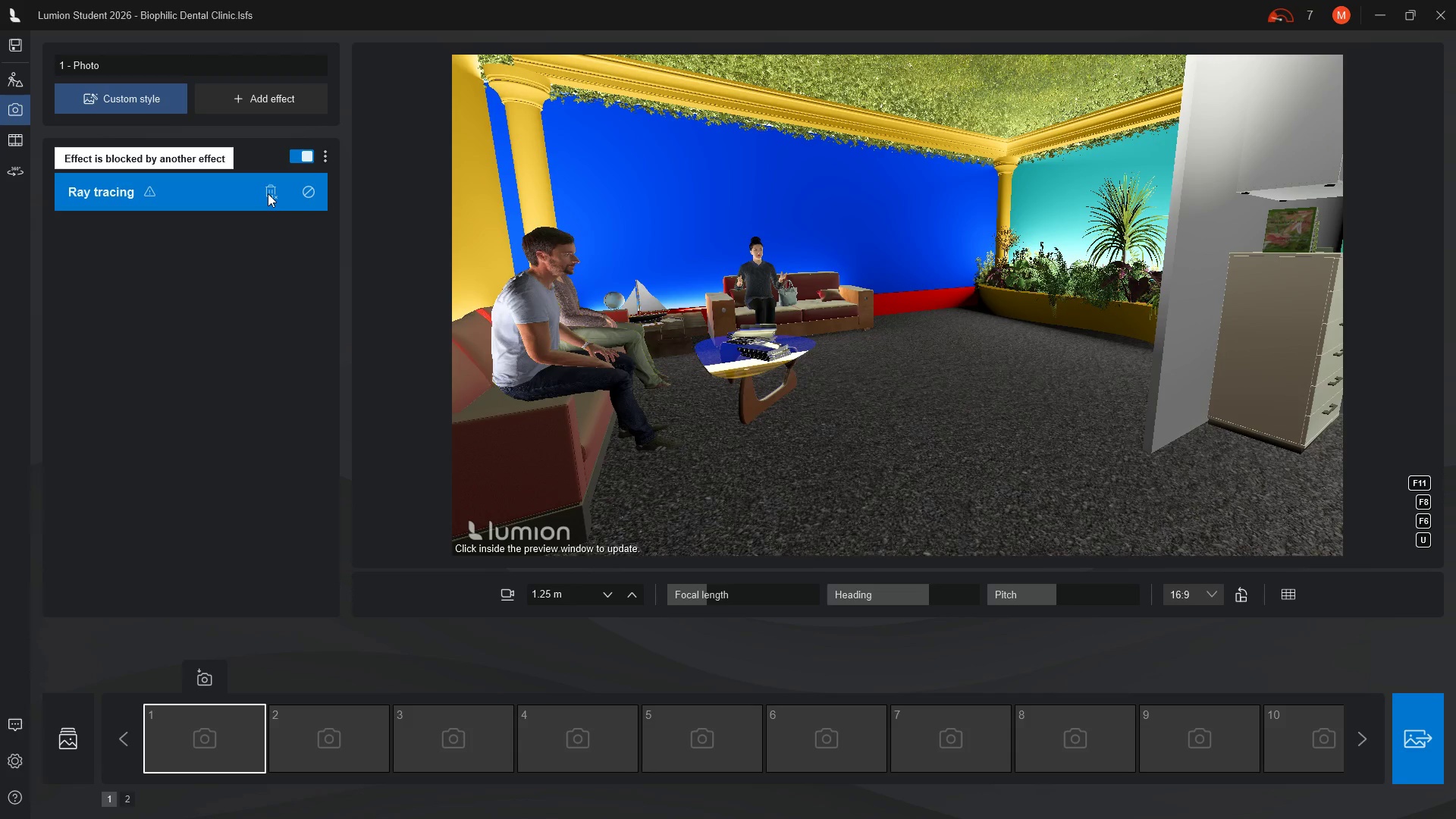 
double_click([268, 193])
 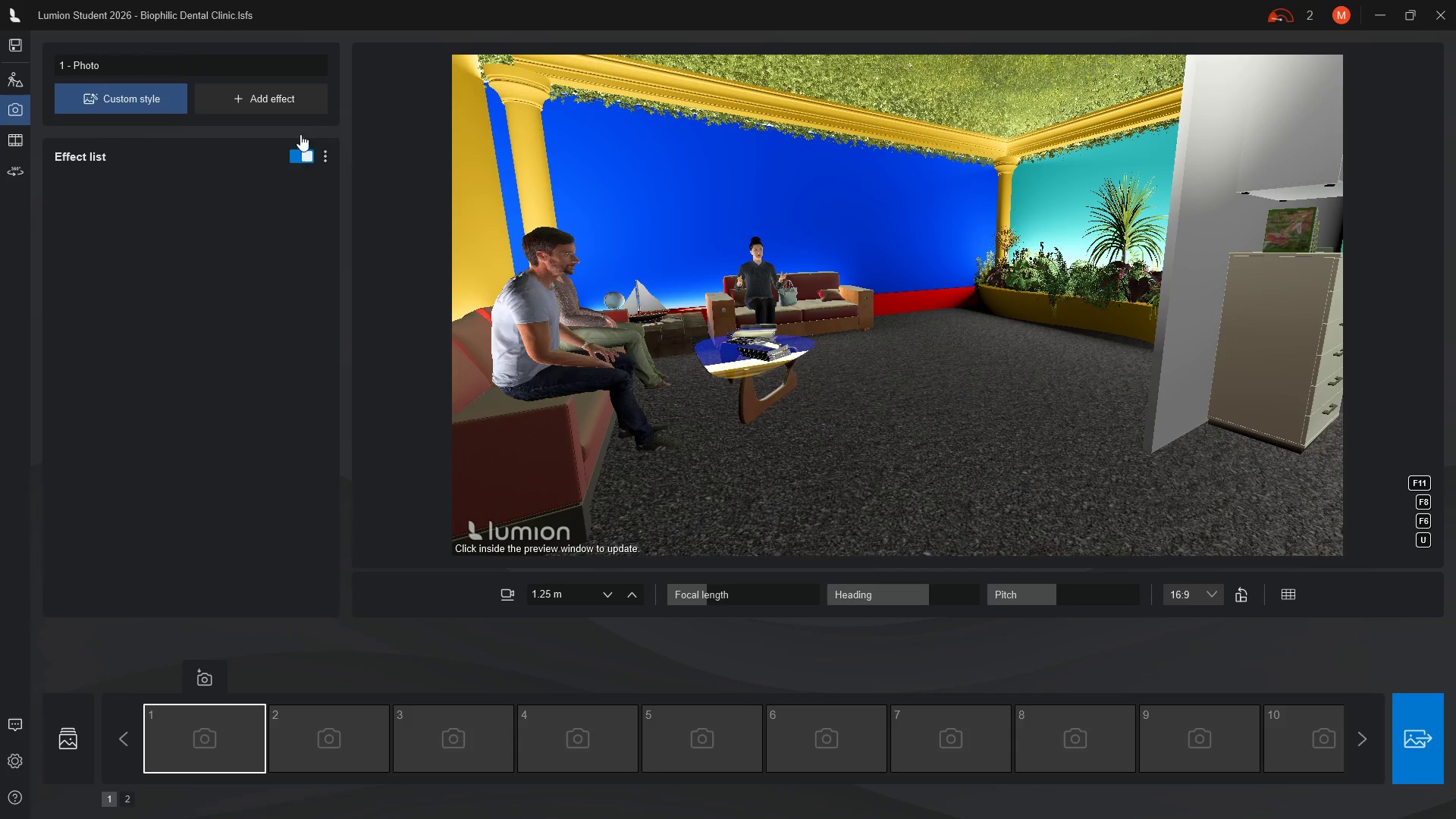 
left_click([290, 105])
 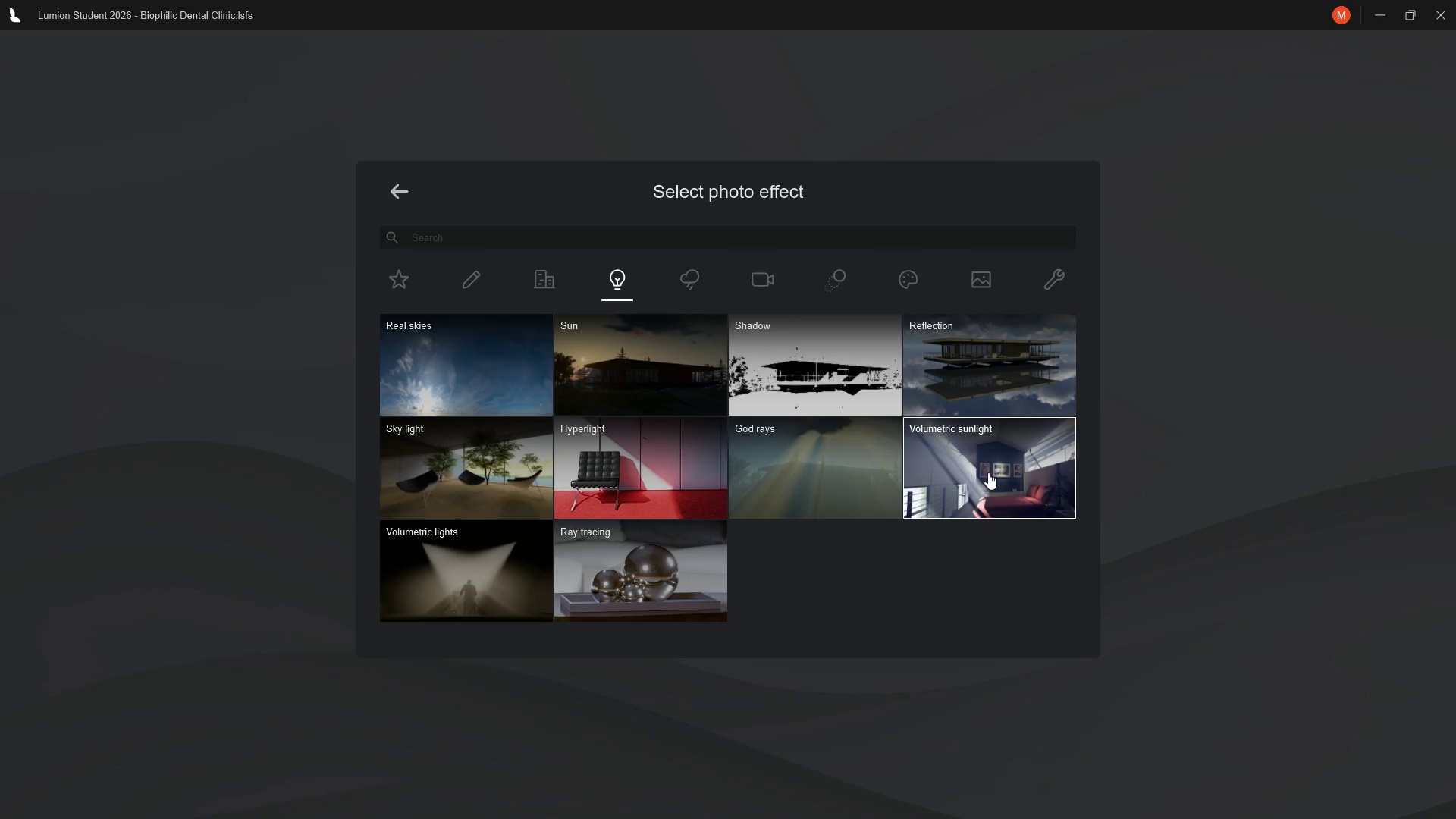 
left_click([988, 472])
 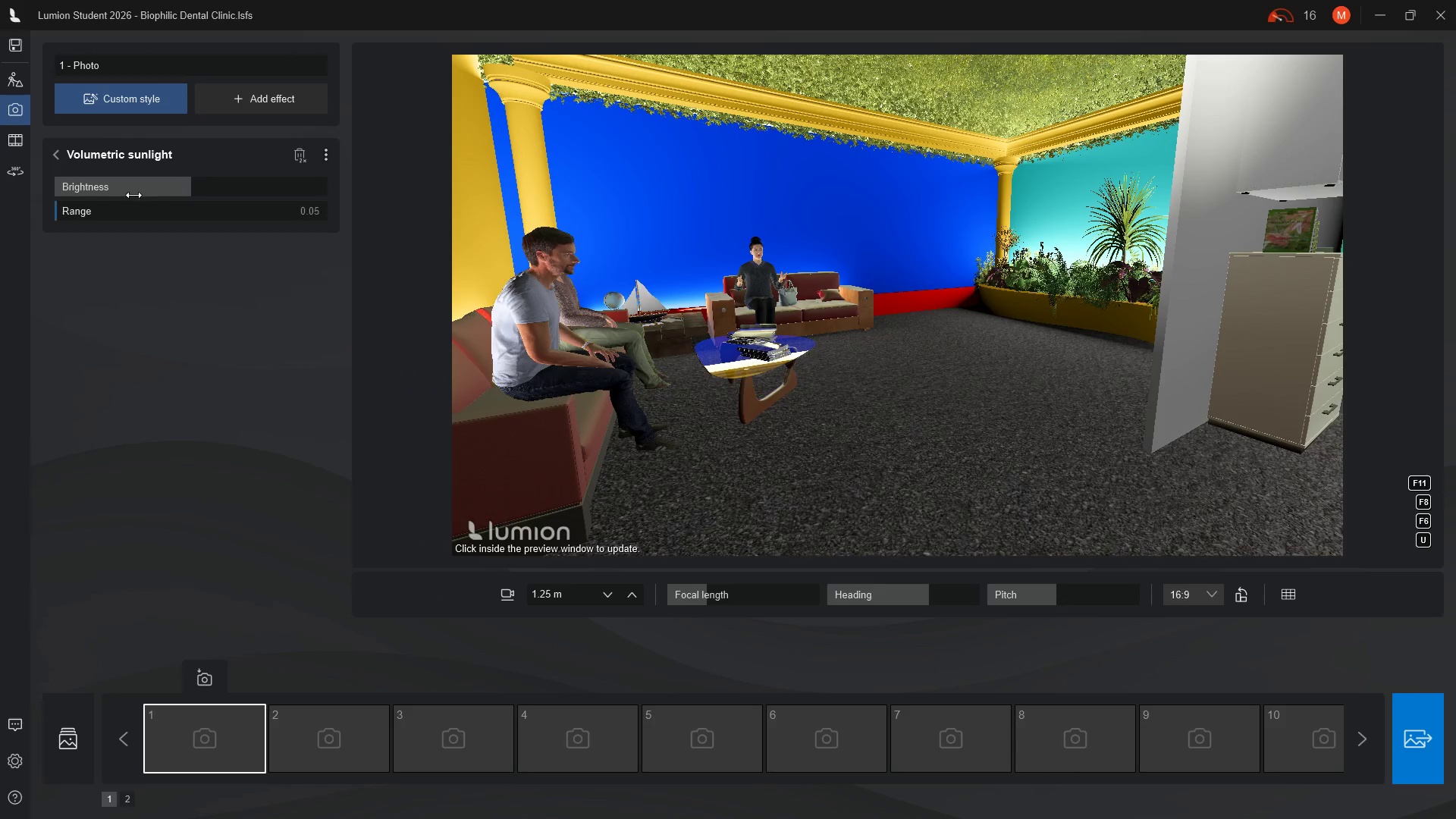 
left_click_drag(start_coordinate=[61, 211], to_coordinate=[205, 213])
 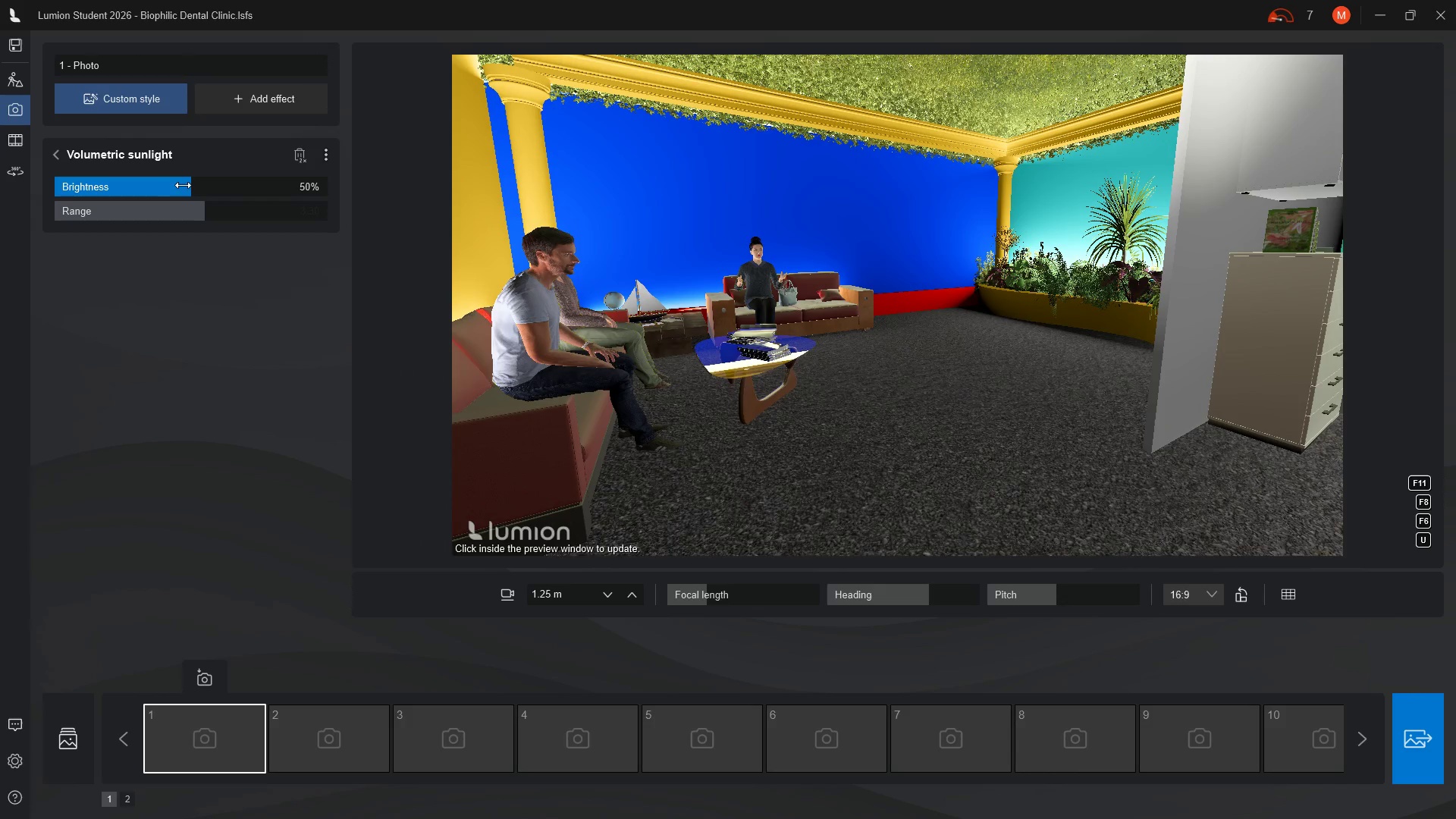 
left_click_drag(start_coordinate=[186, 187], to_coordinate=[253, 187])
 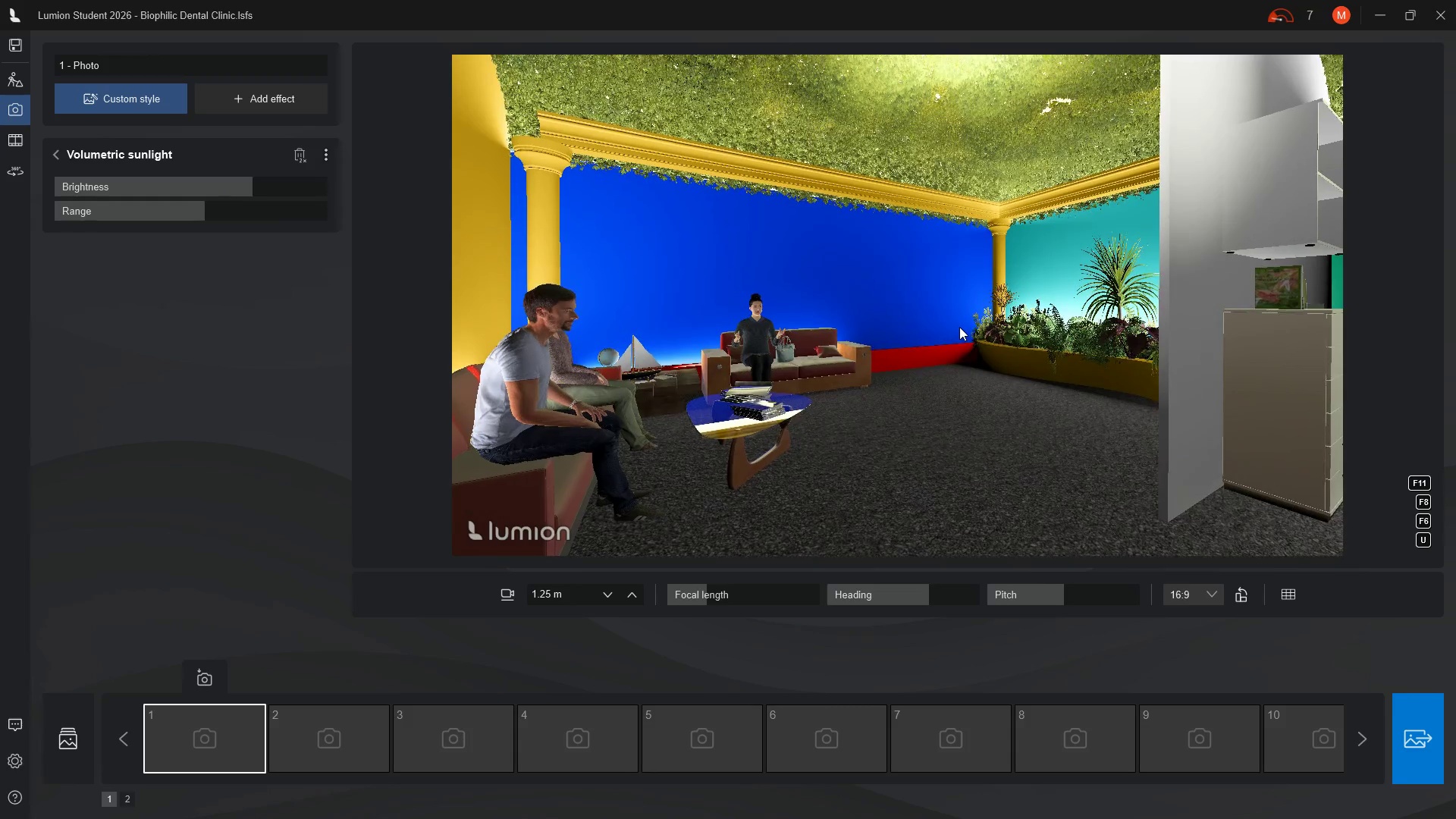 
hold_key(key=D, duration=0.47)
 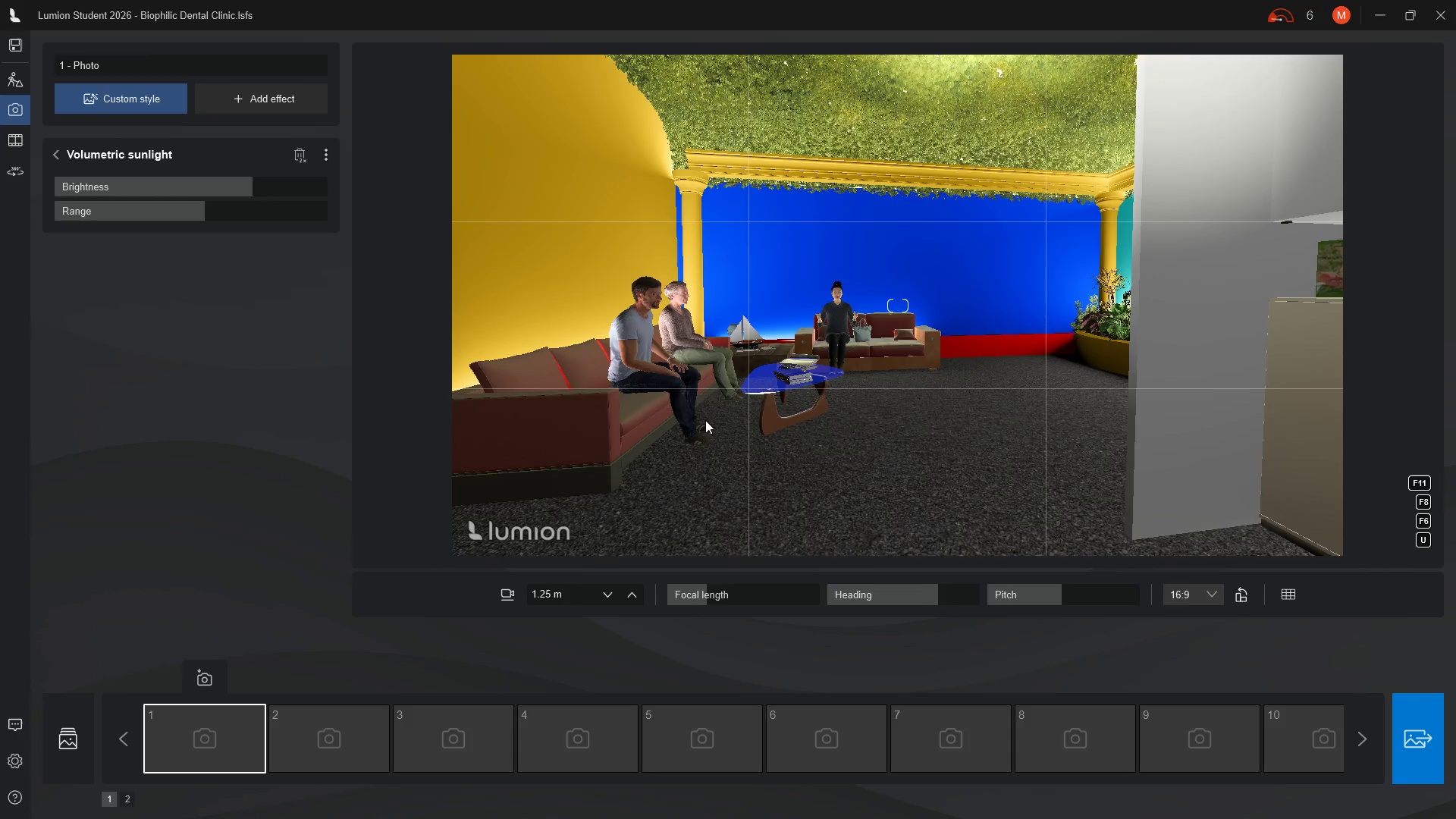 
wait(7.88)
 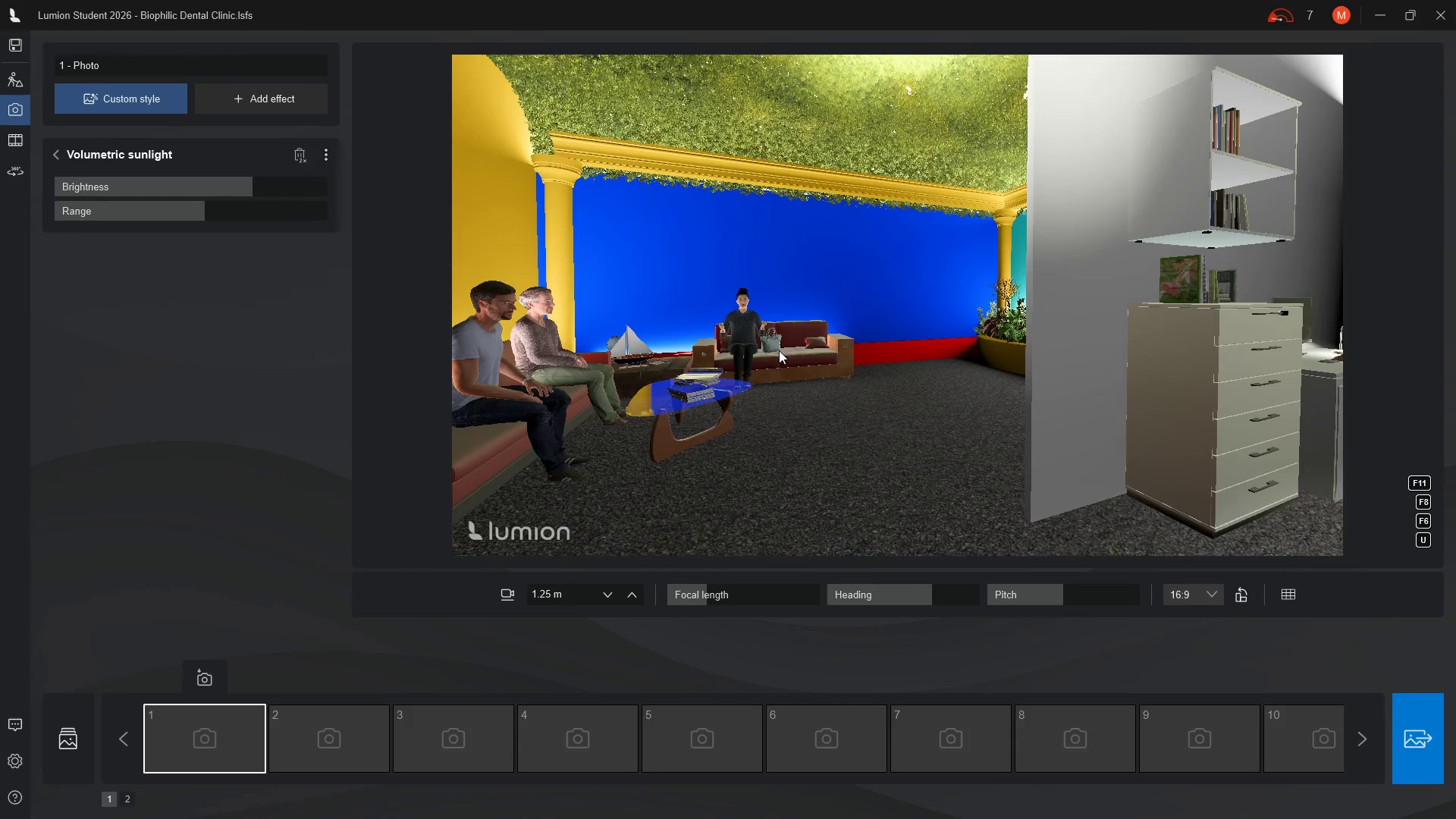 
key(A)
 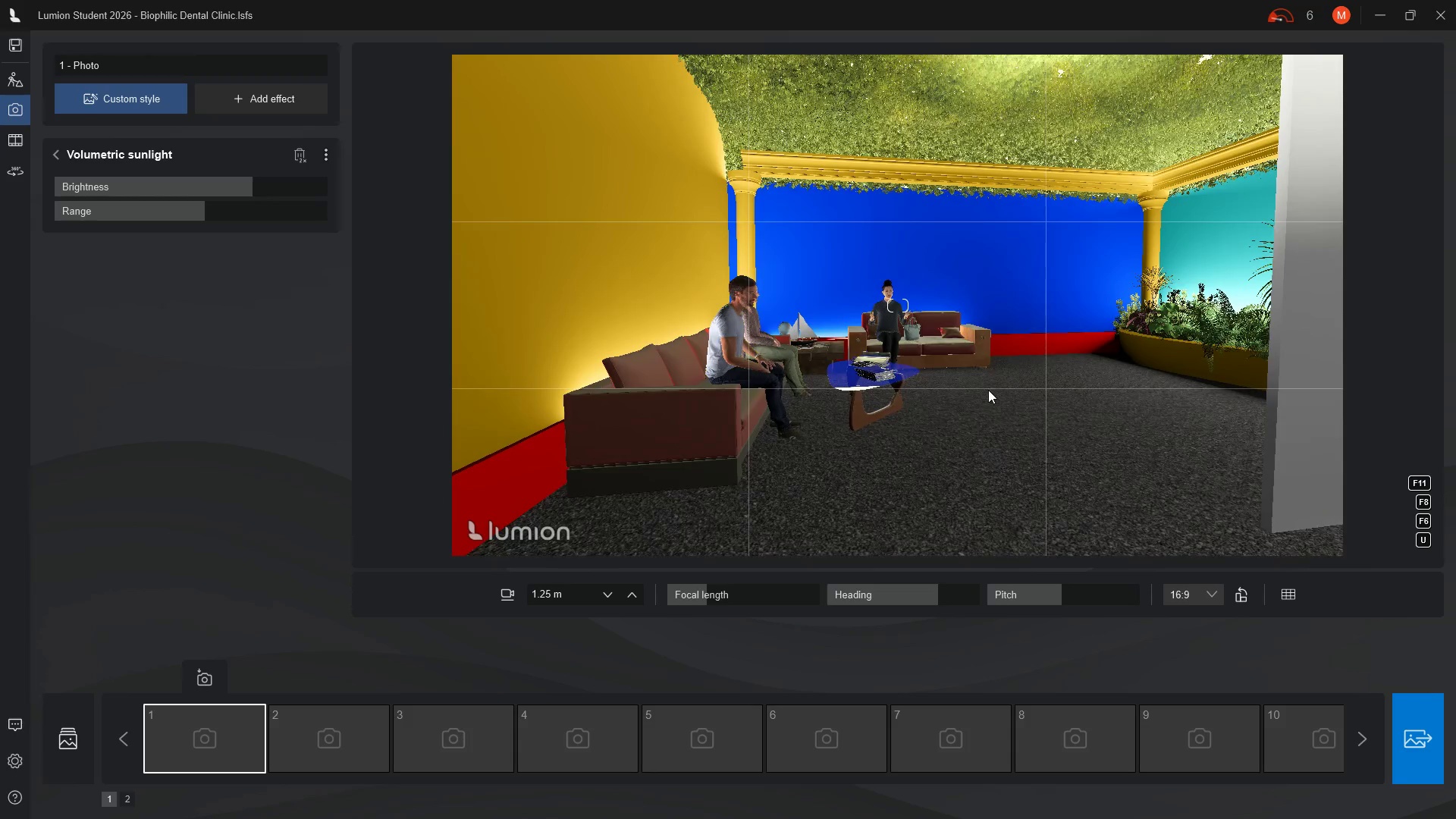 
scroll: coordinate [983, 394], scroll_direction: up, amount: 1.0
 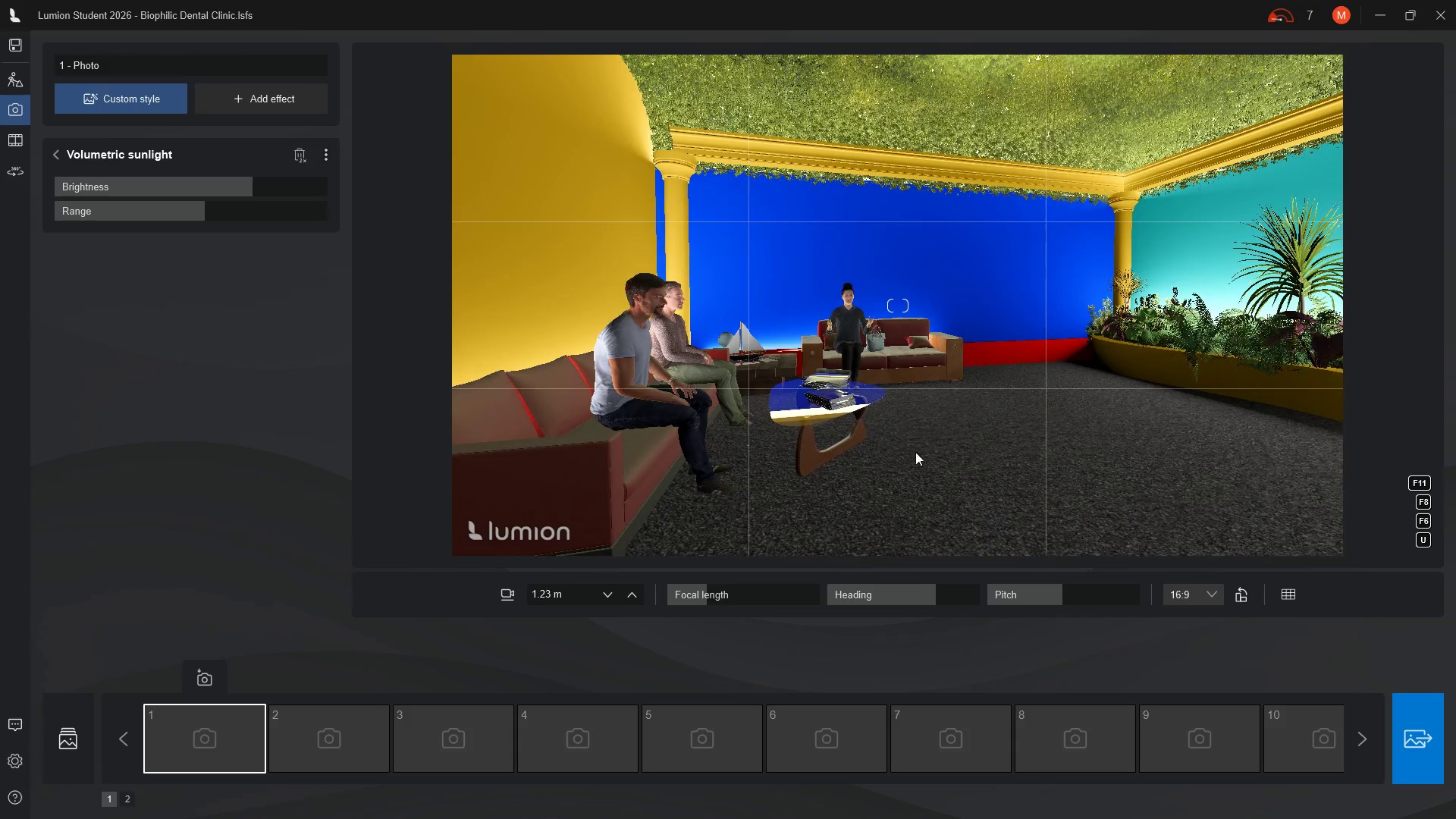 
left_click_drag(start_coordinate=[705, 594], to_coordinate=[682, 597])
 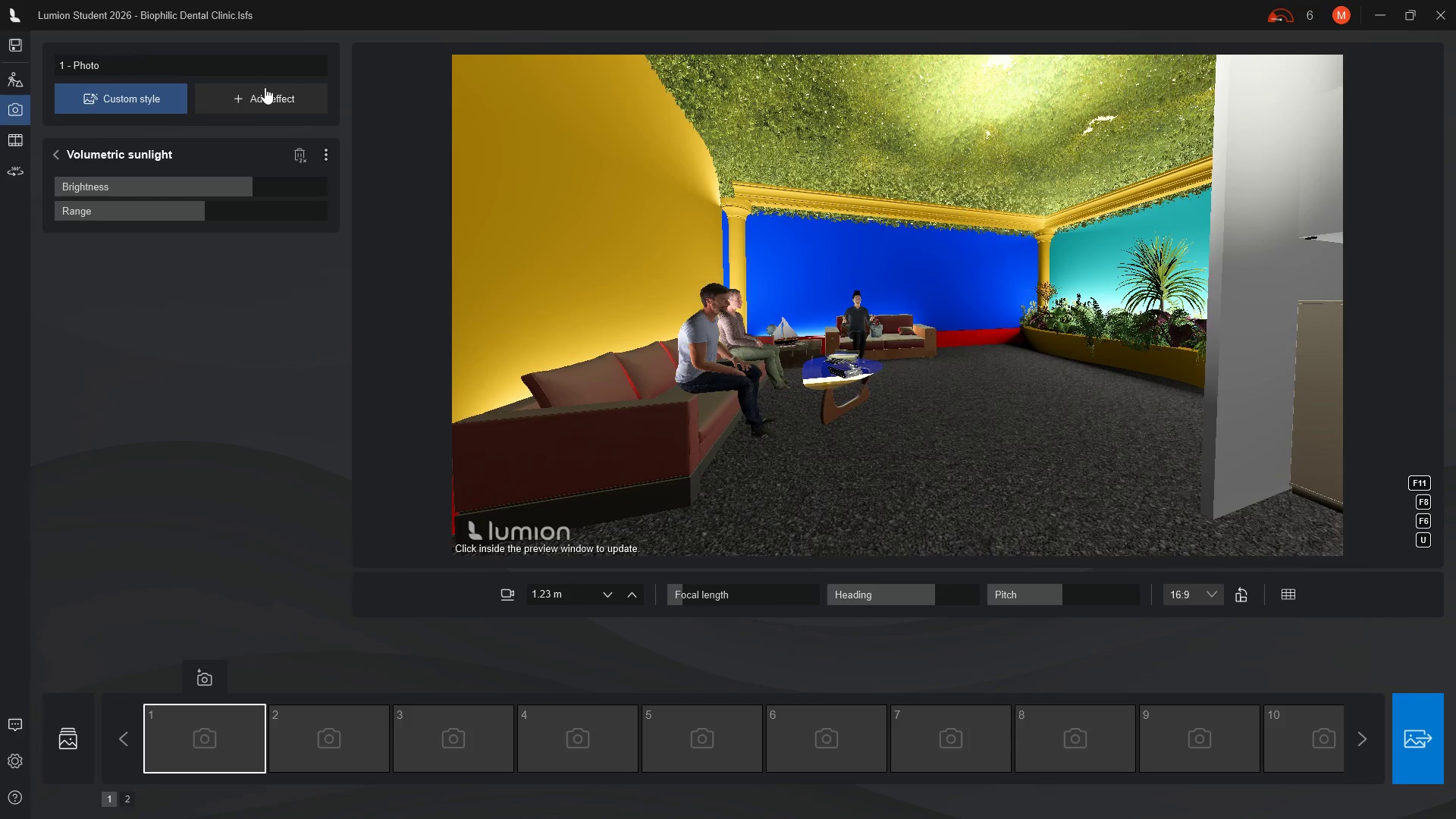 
left_click([265, 102])
 